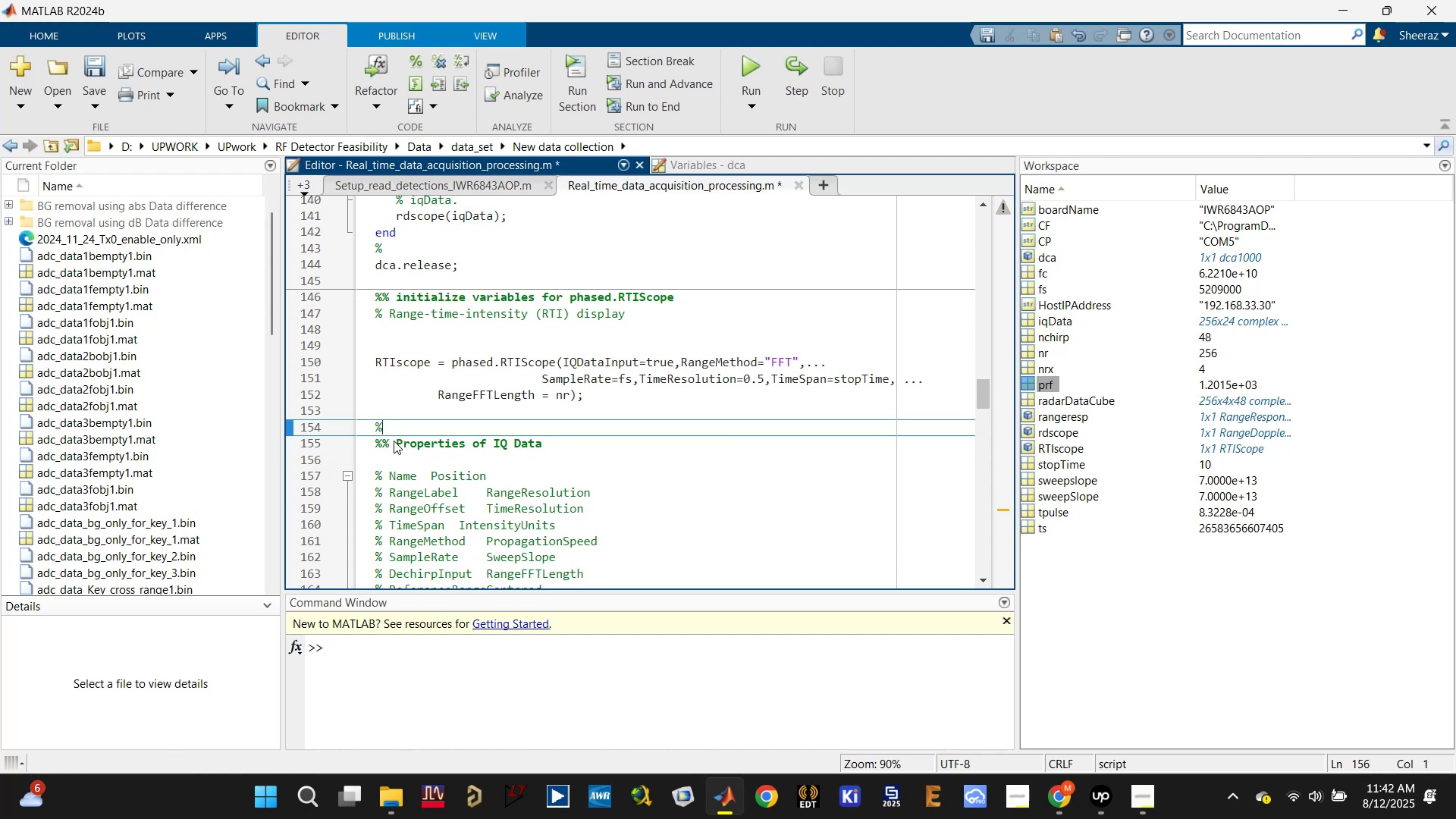 
key(Backspace)
 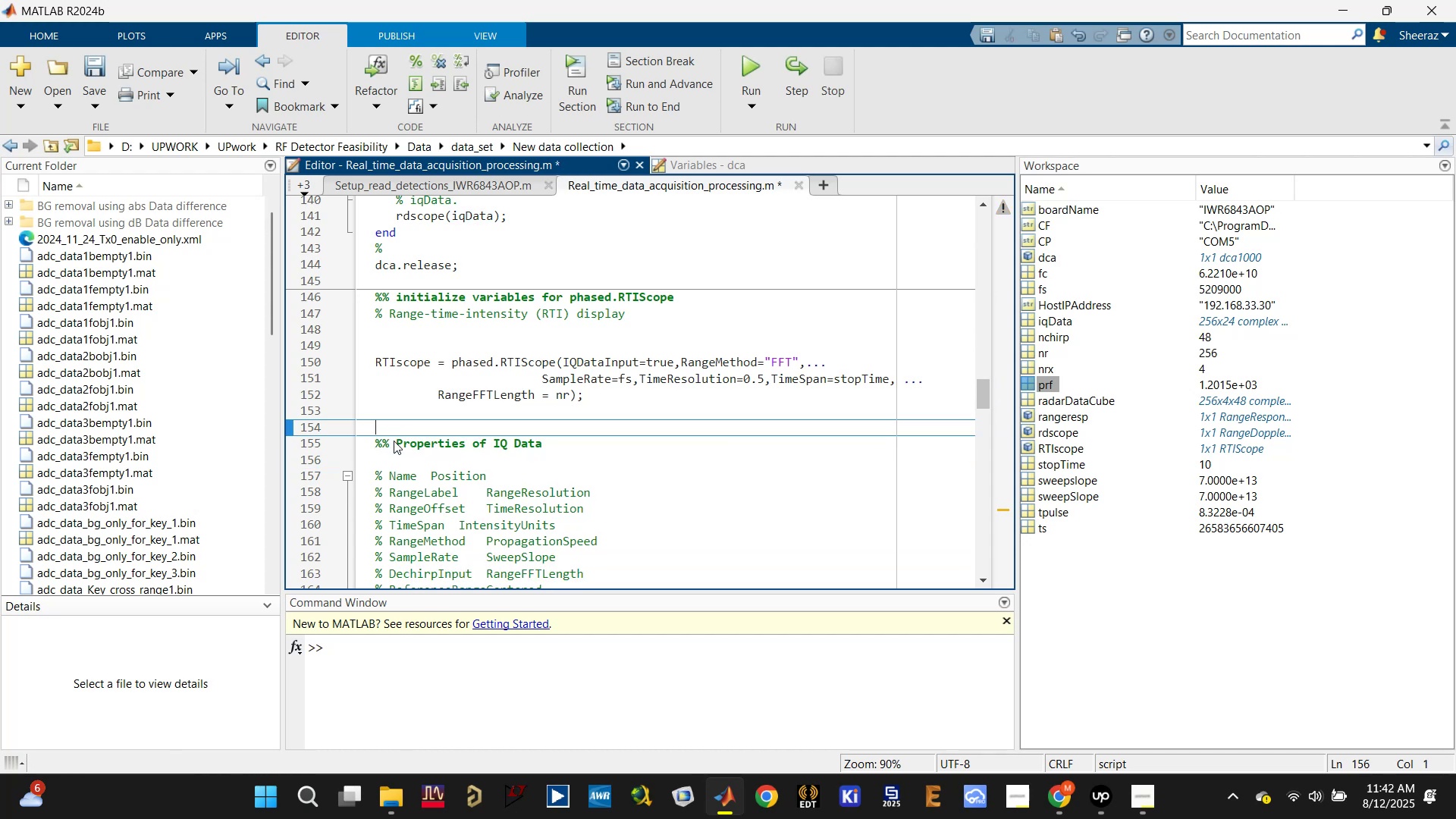 
key(Backspace)
 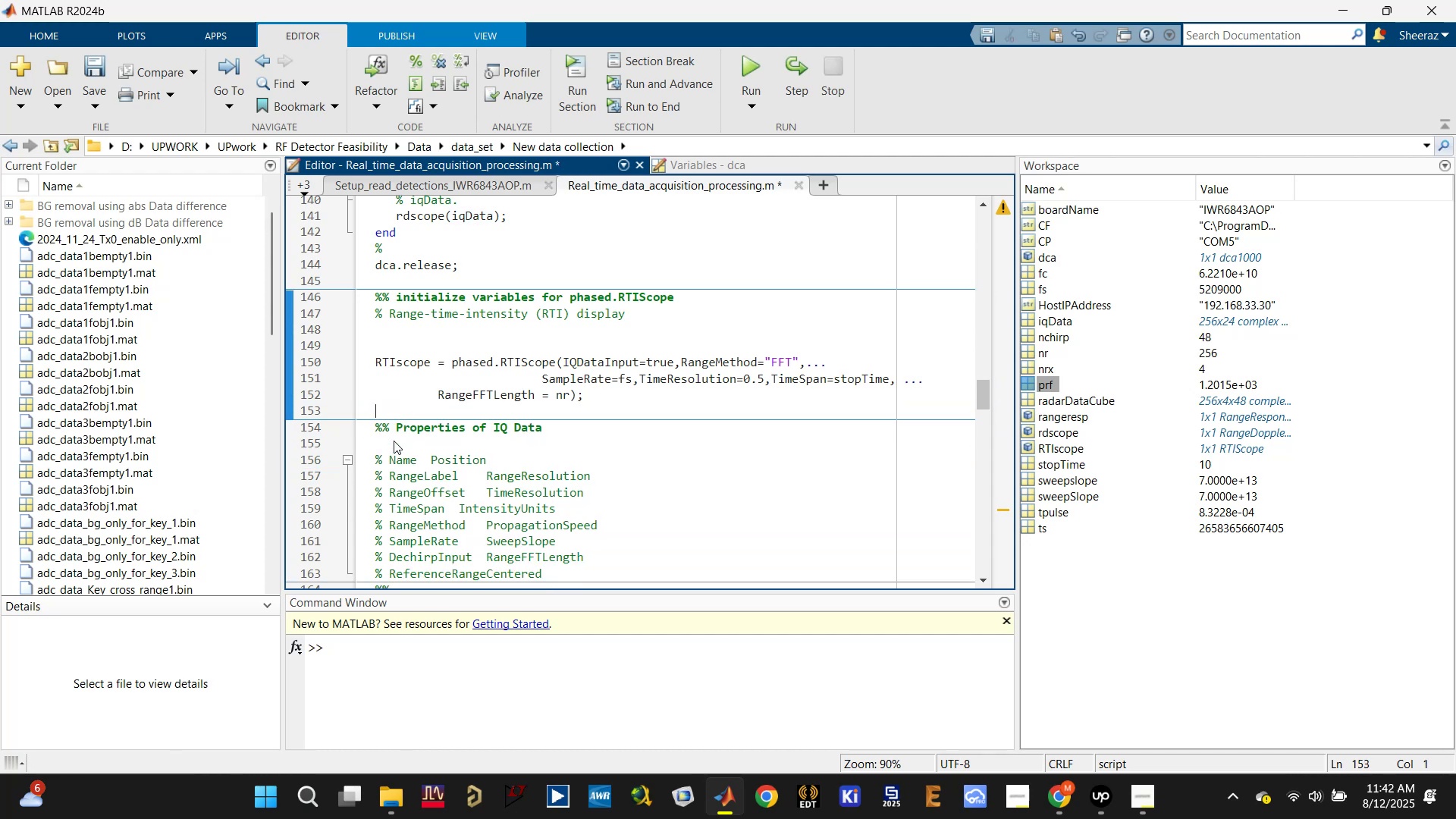 
key(Control+S)
 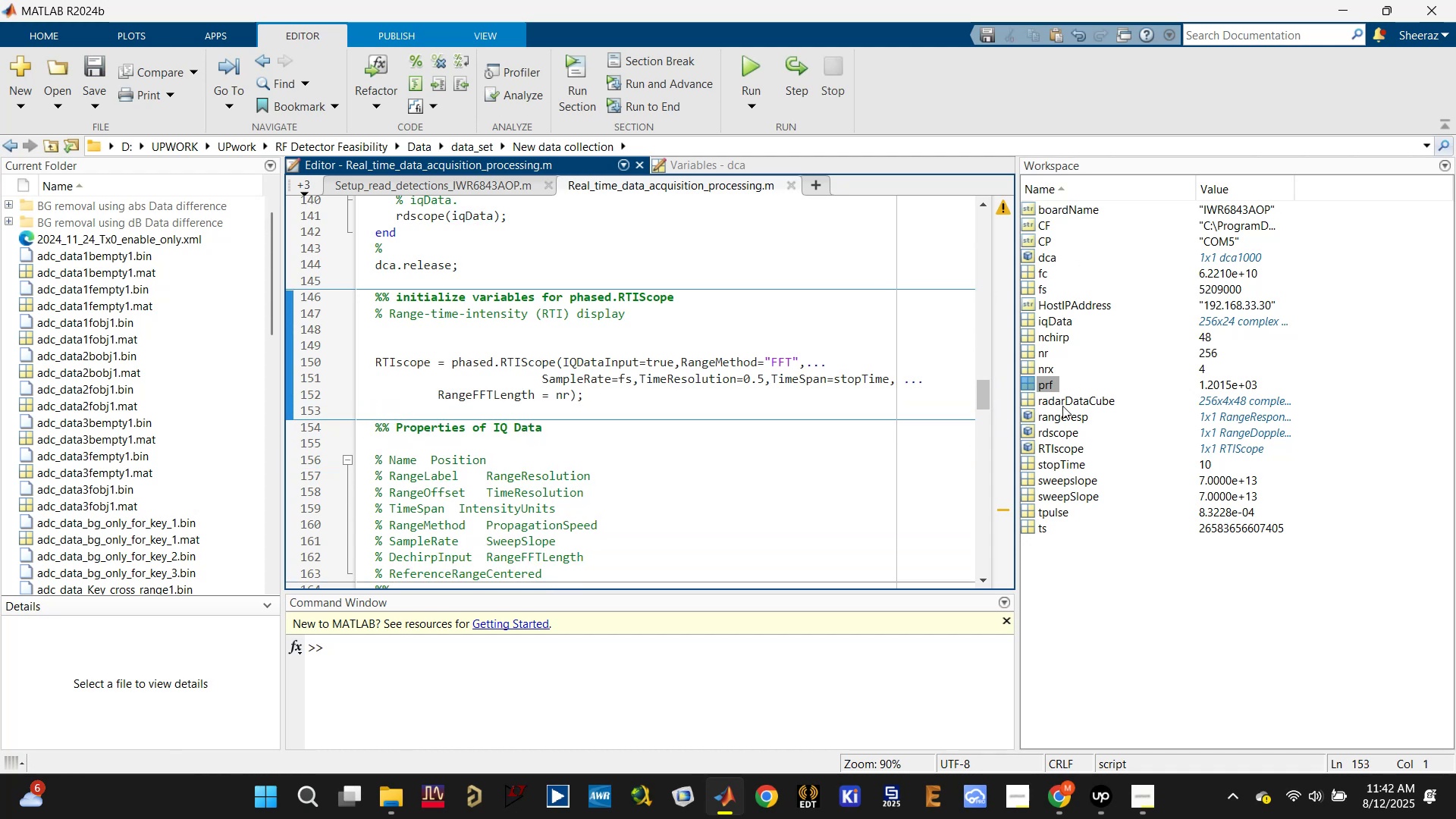 
left_click([479, 422])
 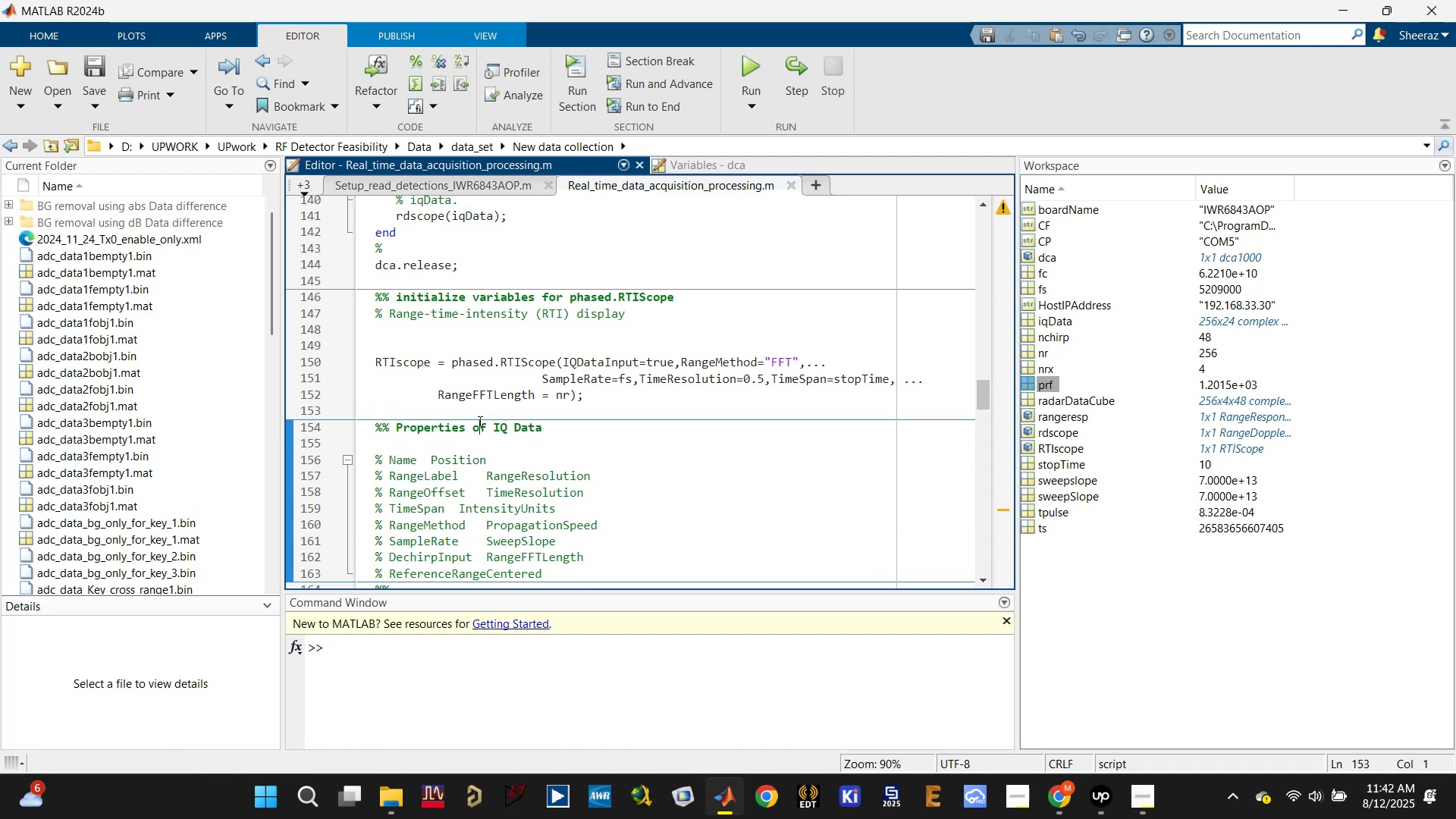 
scroll: coordinate [490, 445], scroll_direction: down, amount: 3.0
 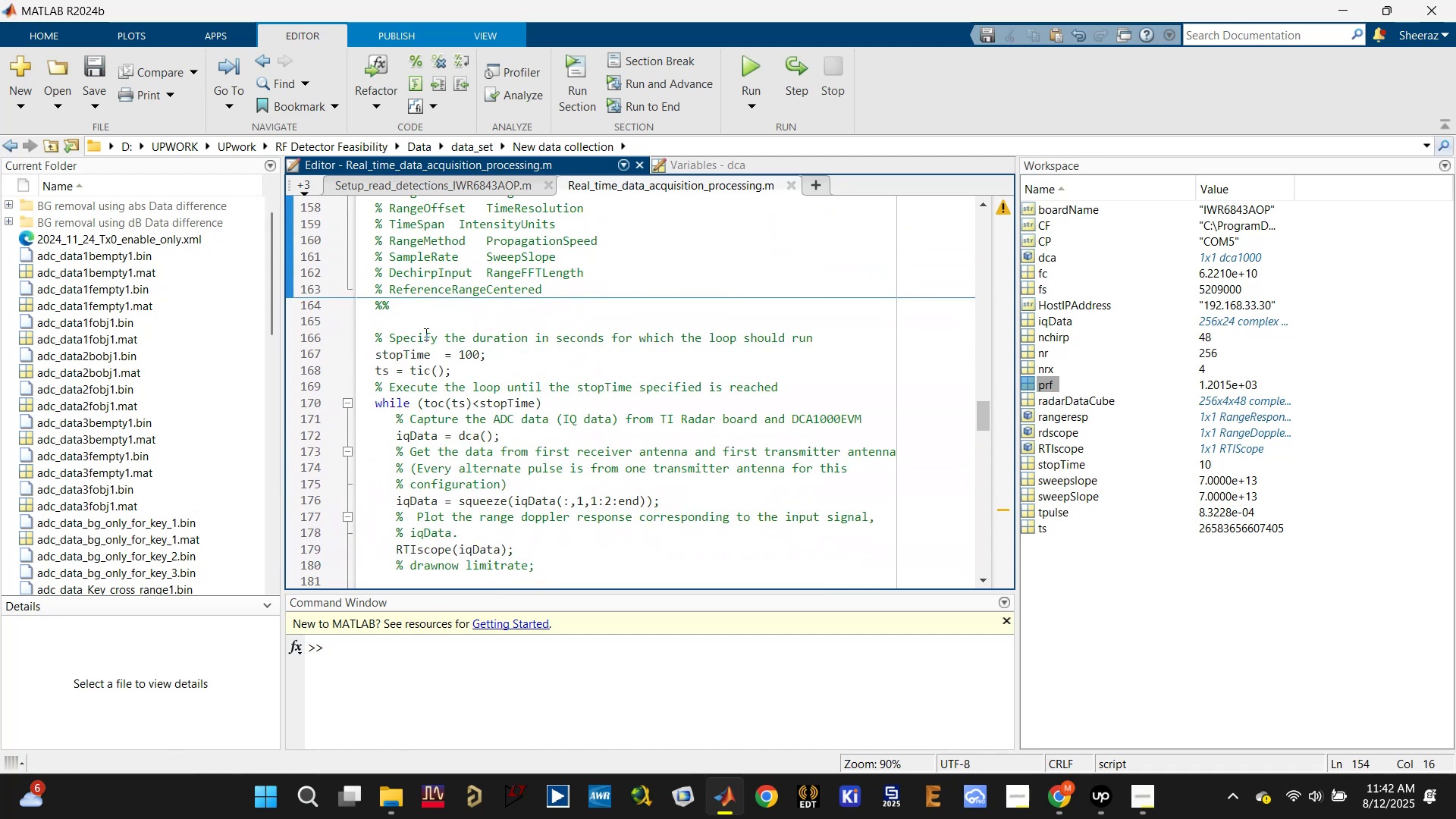 
left_click([427, 312])
 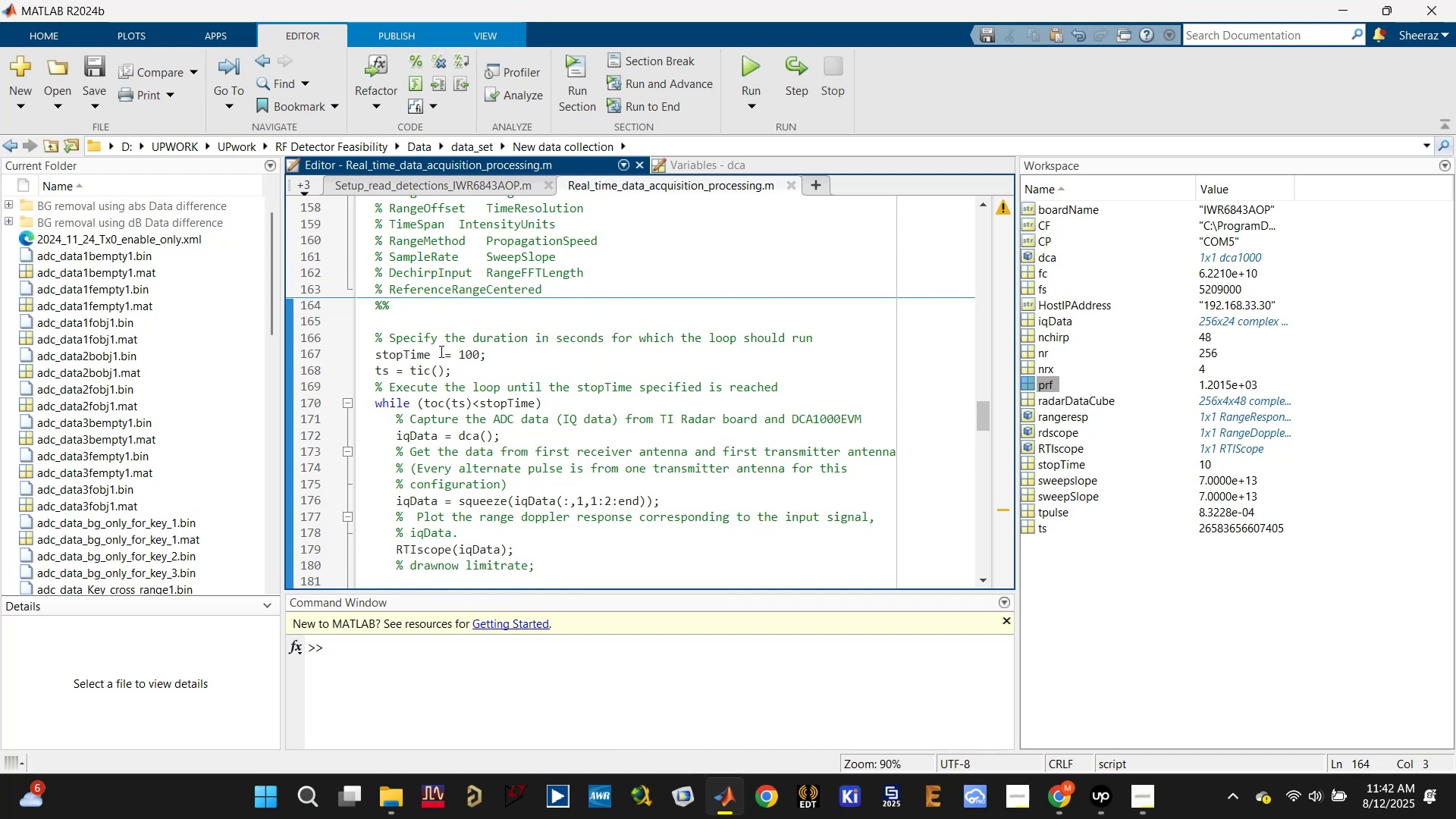 
left_click([419, 359])
 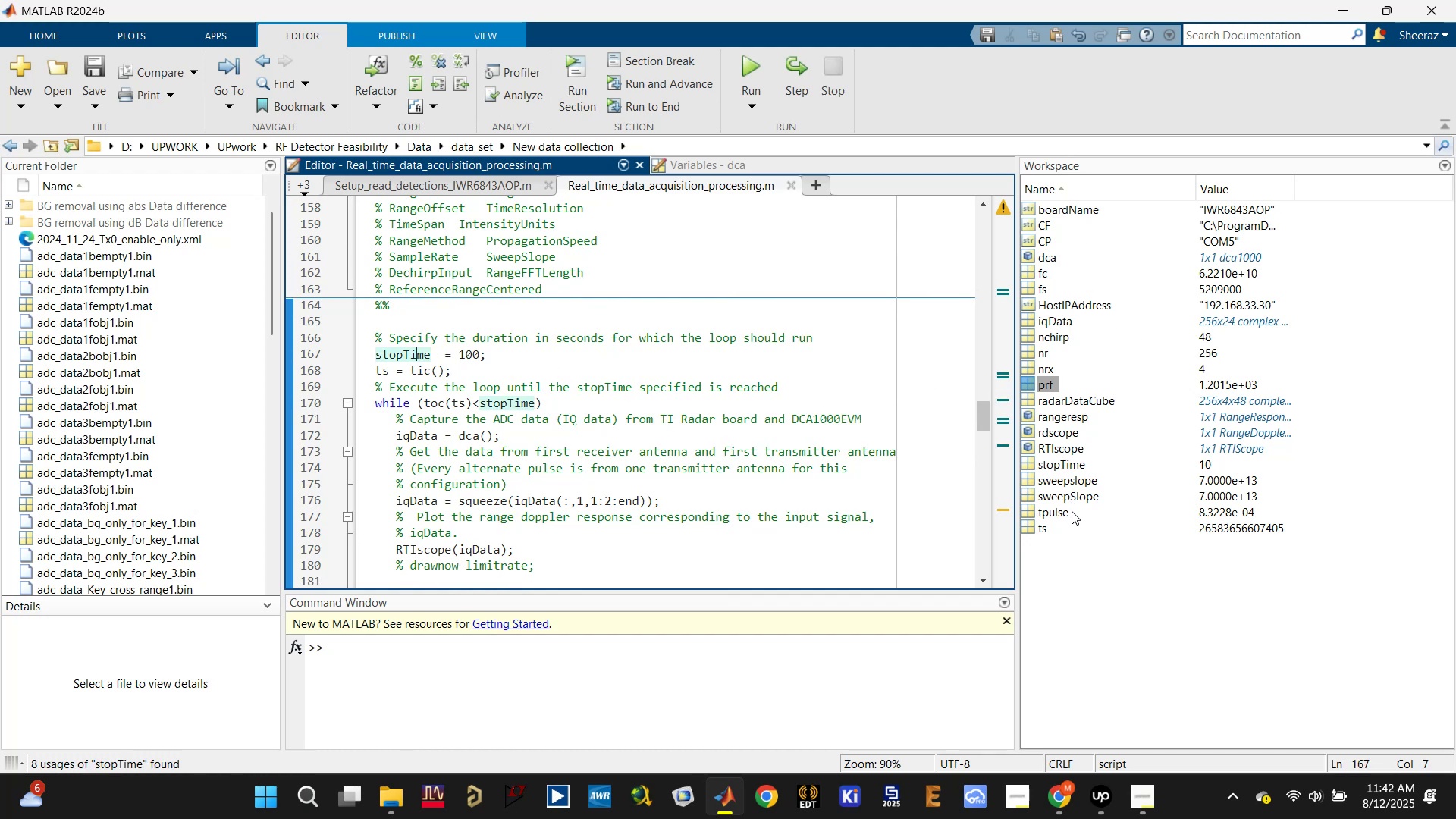 
left_click([540, 359])
 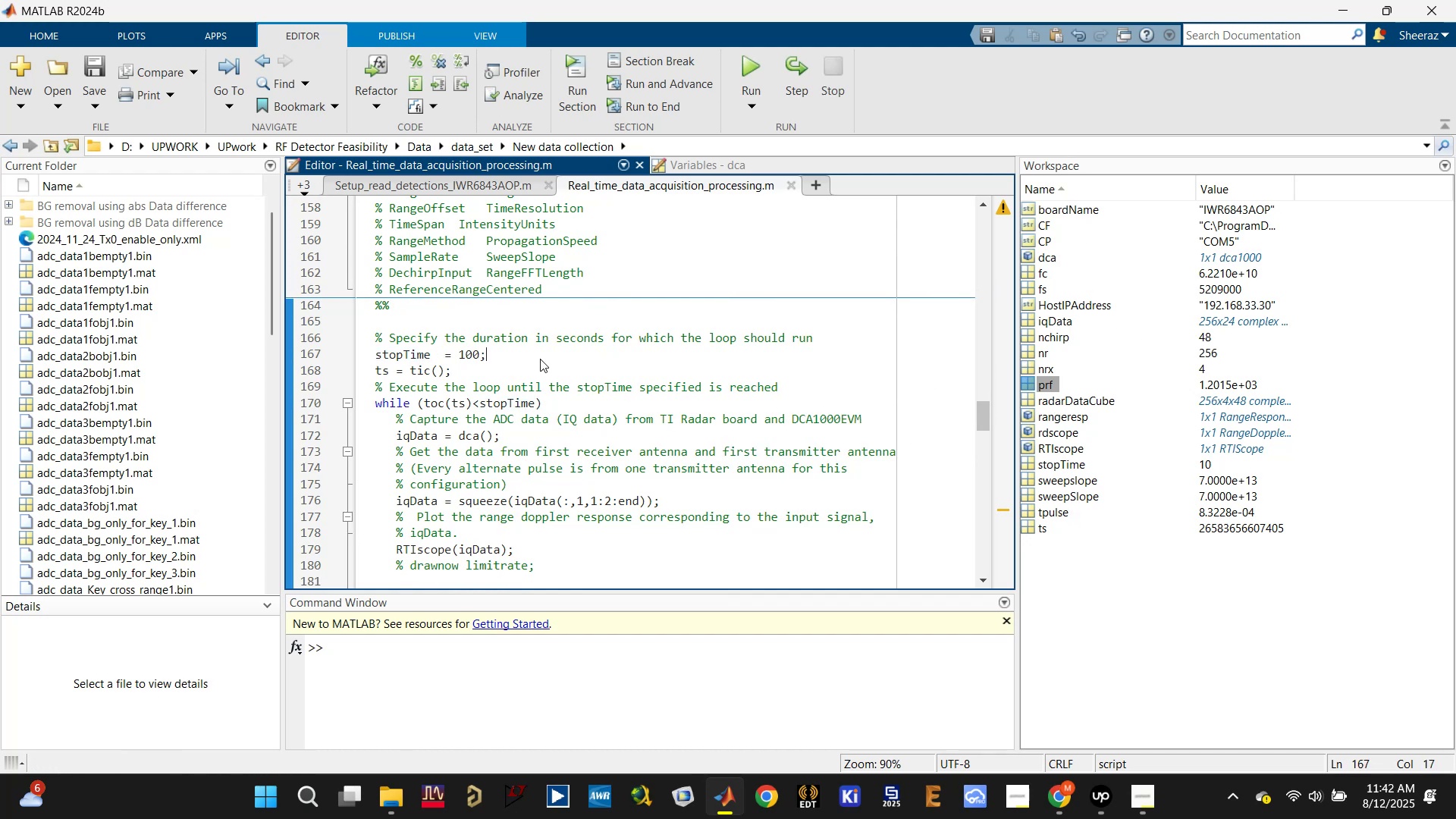 
scroll: coordinate [540, 359], scroll_direction: down, amount: 1.0
 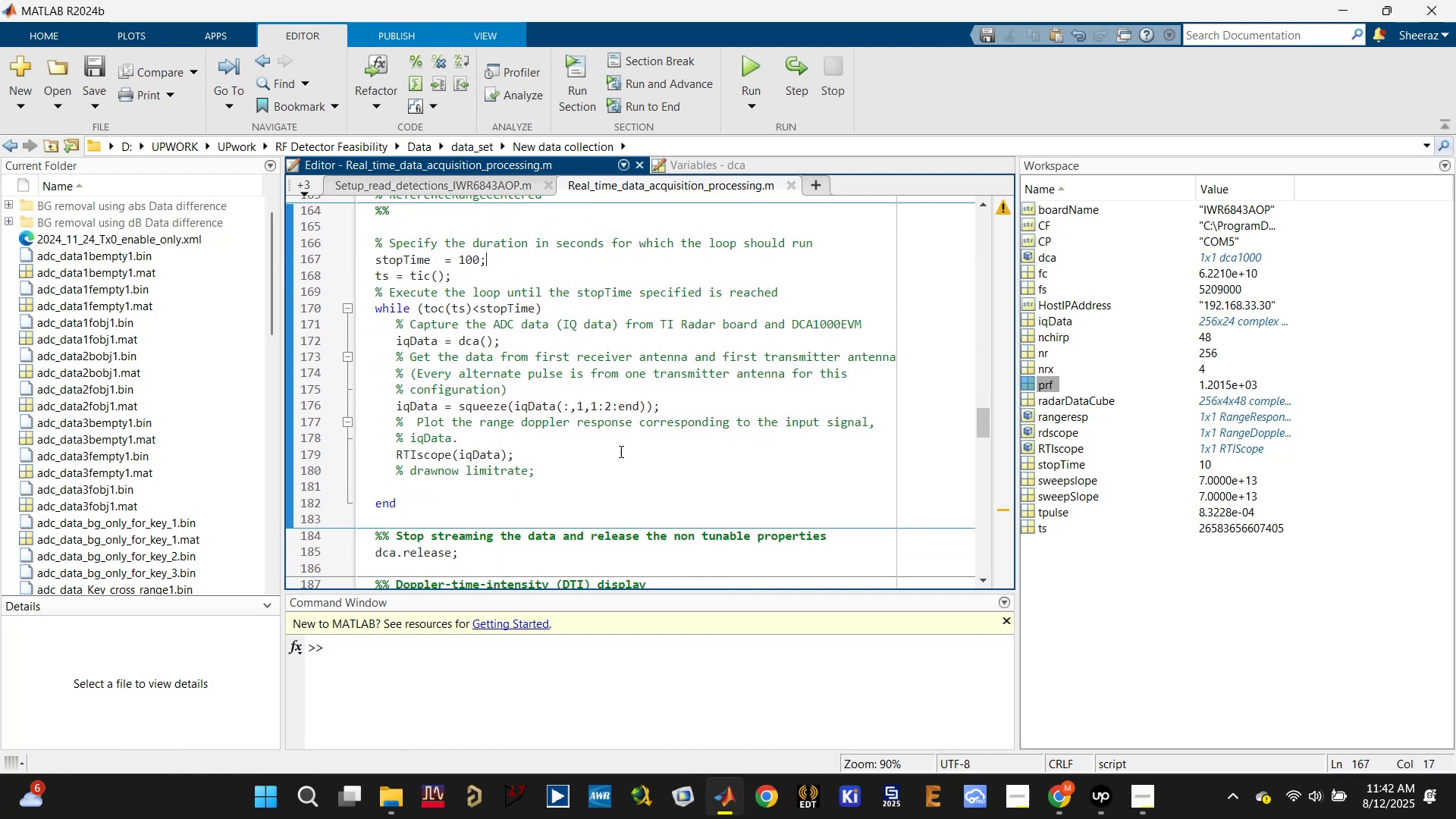 
left_click([621, 463])
 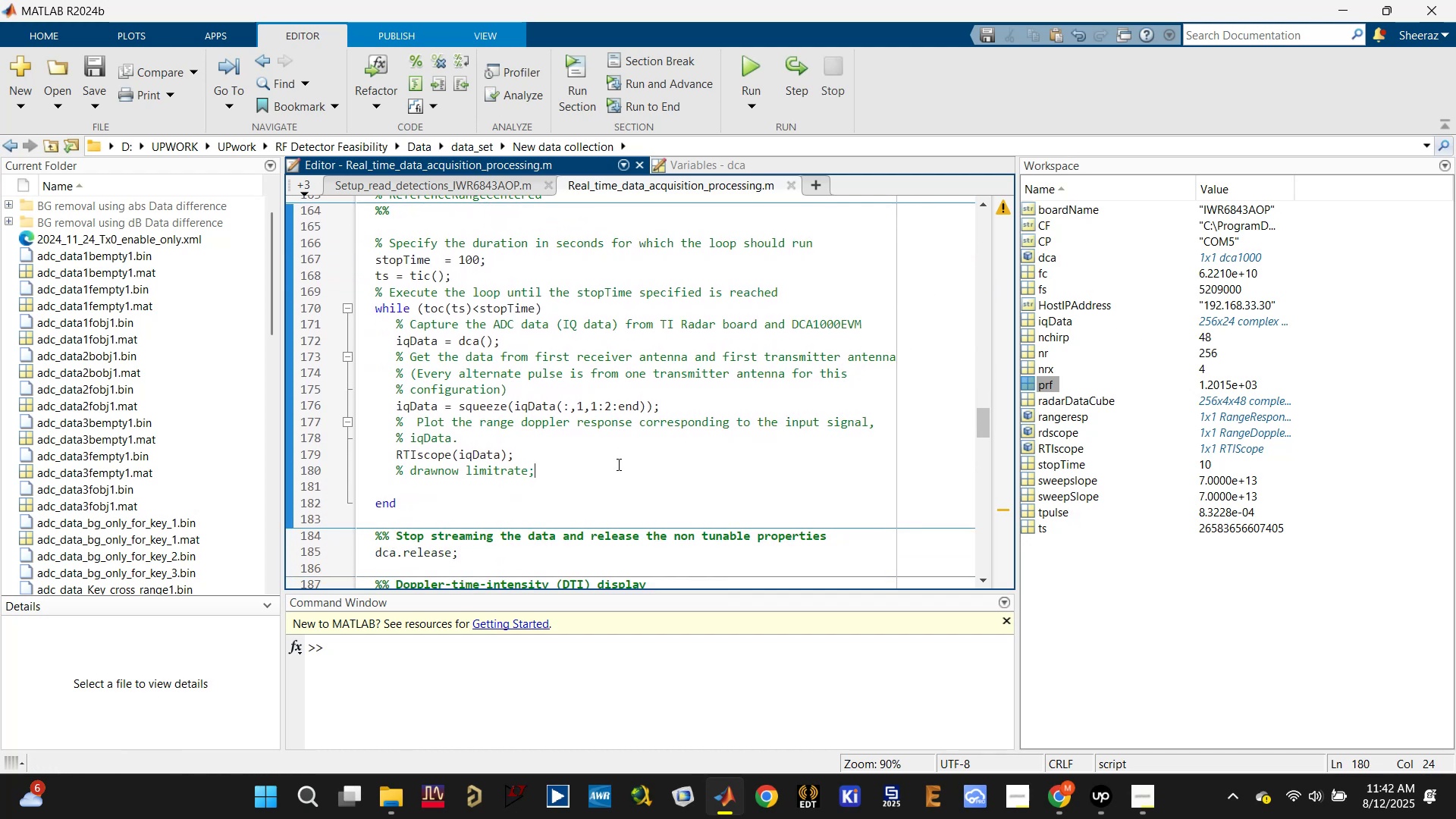 
scroll: coordinate [437, 324], scroll_direction: up, amount: 7.0
 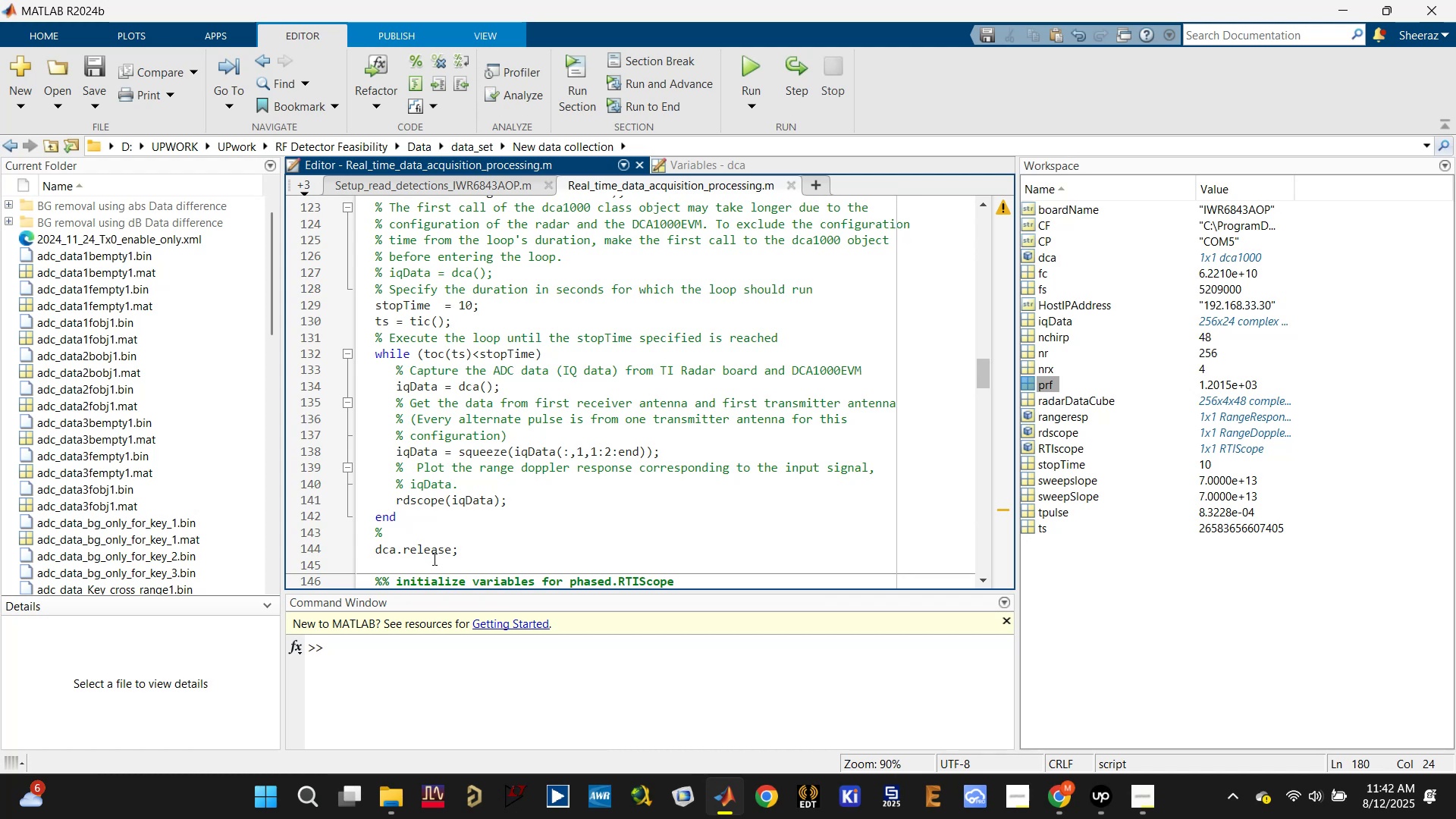 
double_click([433, 548])
 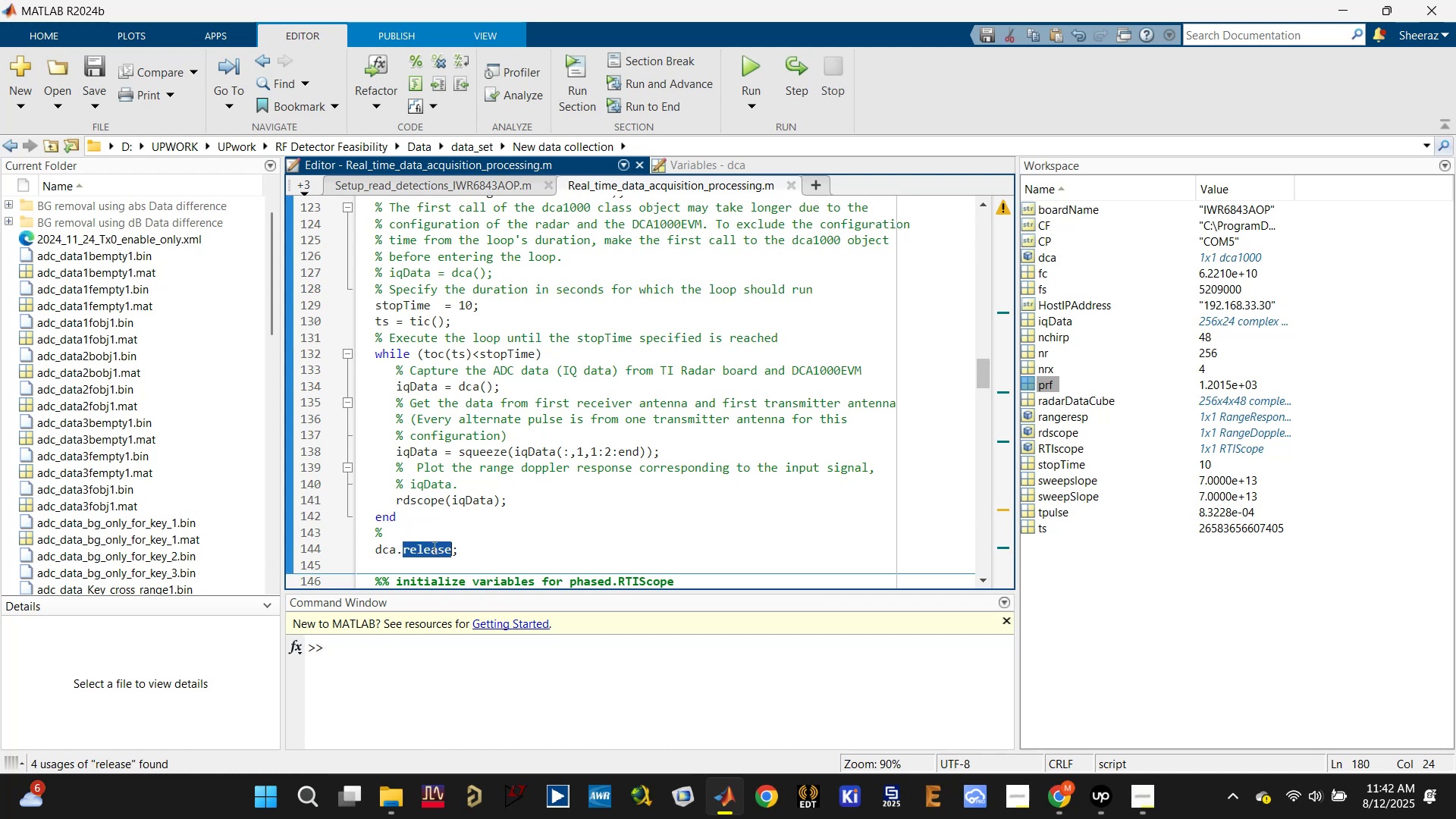 
triple_click([433, 548])
 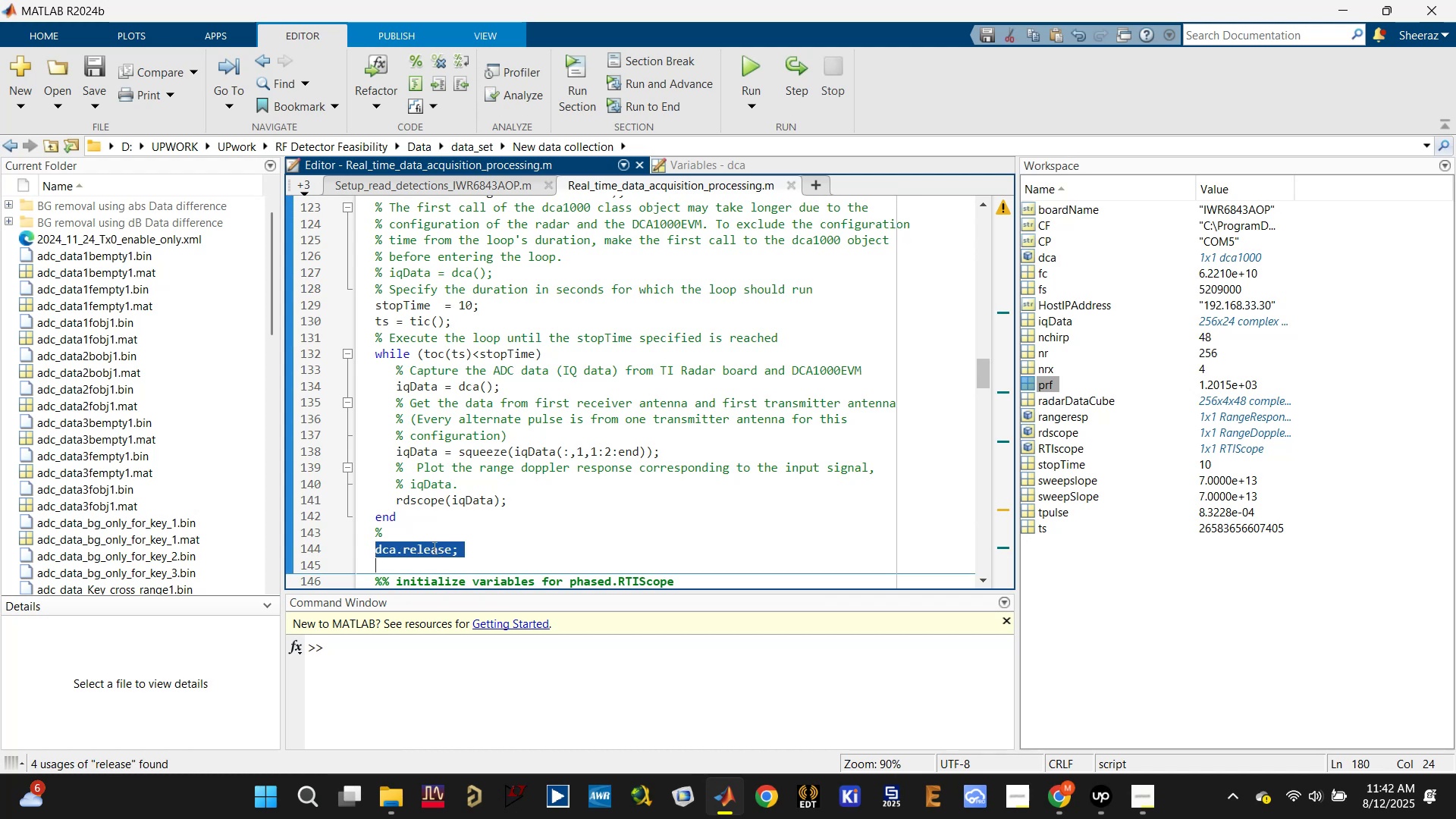 
key(Control+C)
 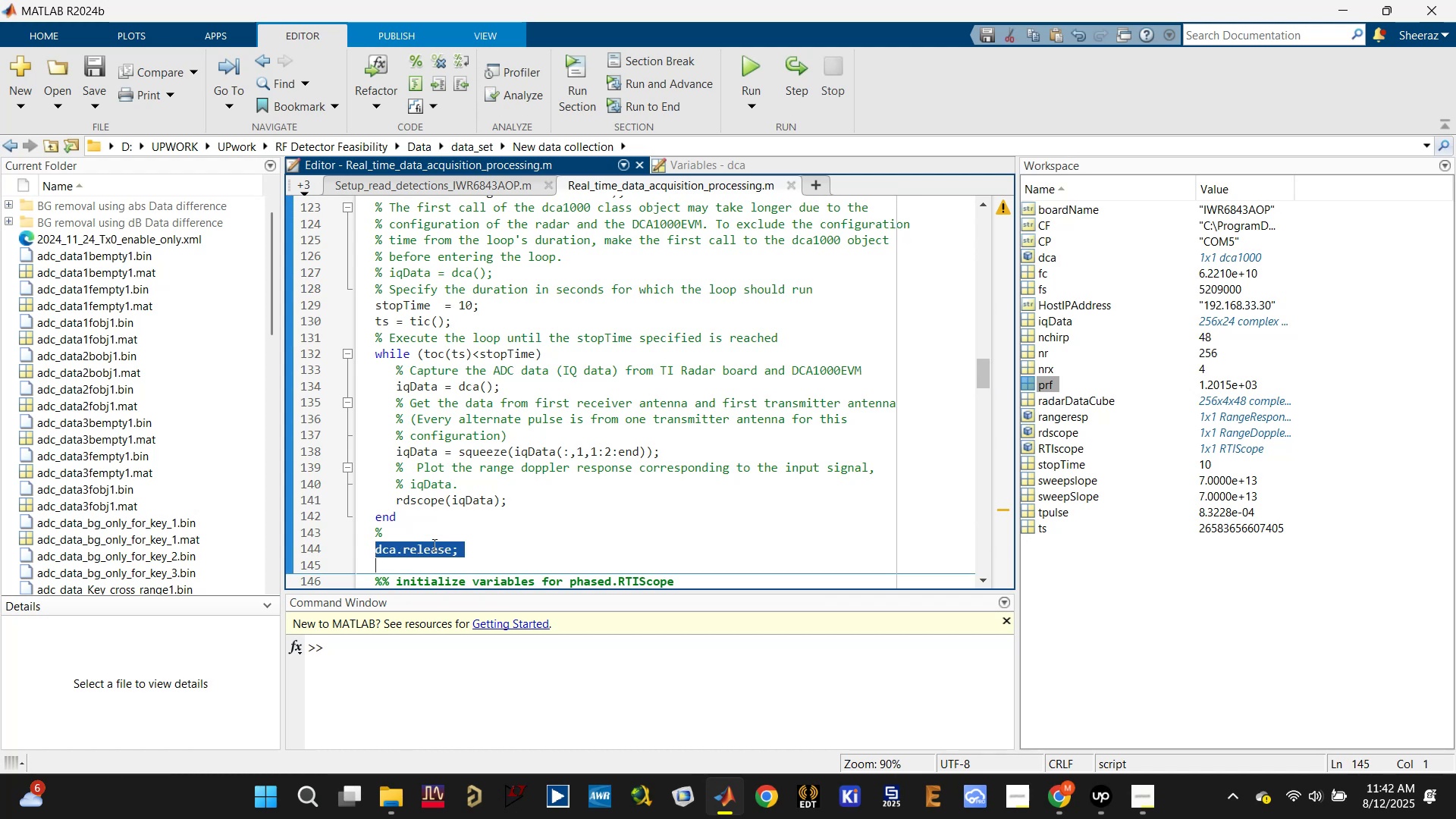 
scroll: coordinate [431, 541], scroll_direction: down, amount: 10.0
 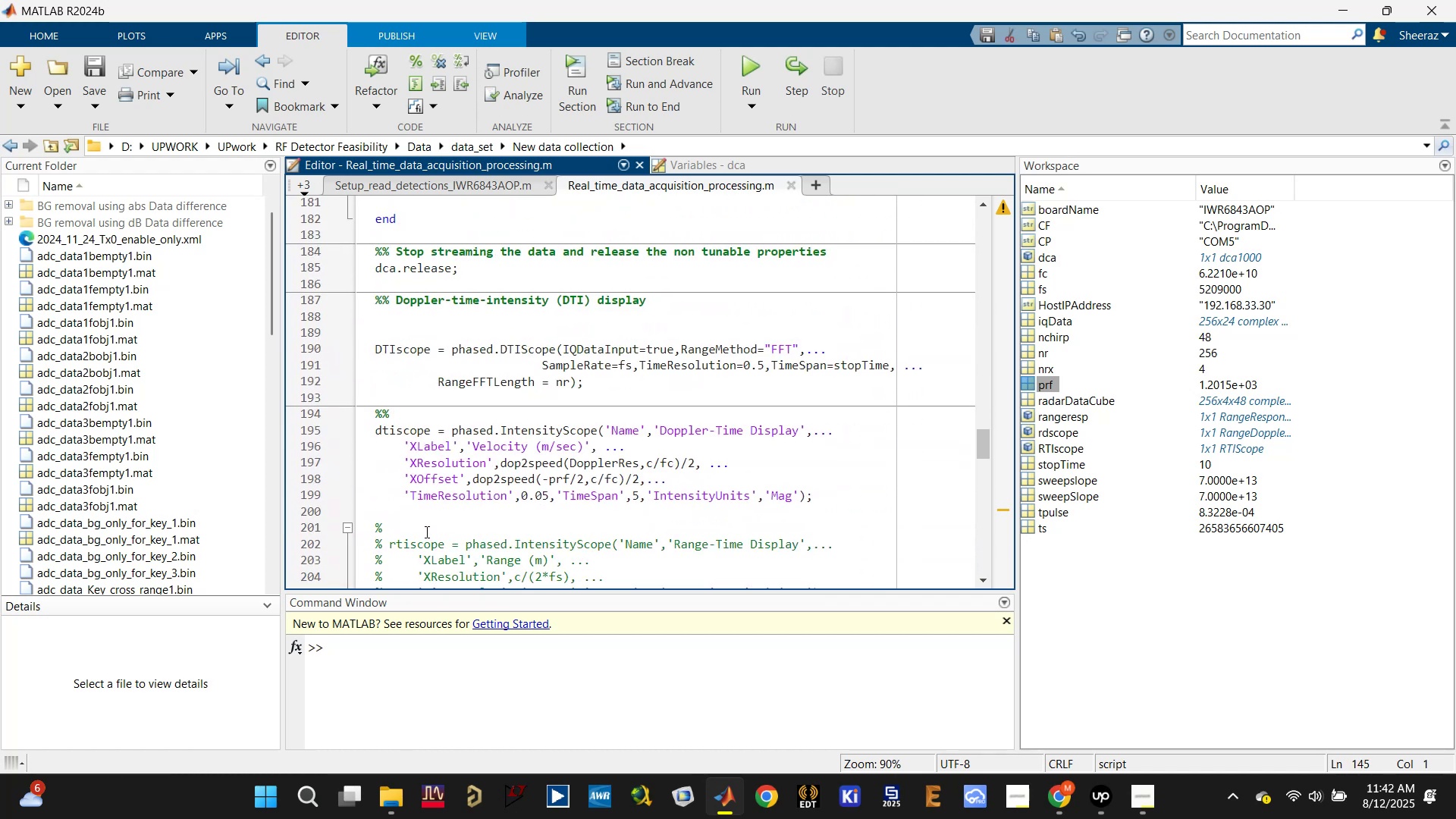 
scroll: coordinate [406, 453], scroll_direction: up, amount: 3.0
 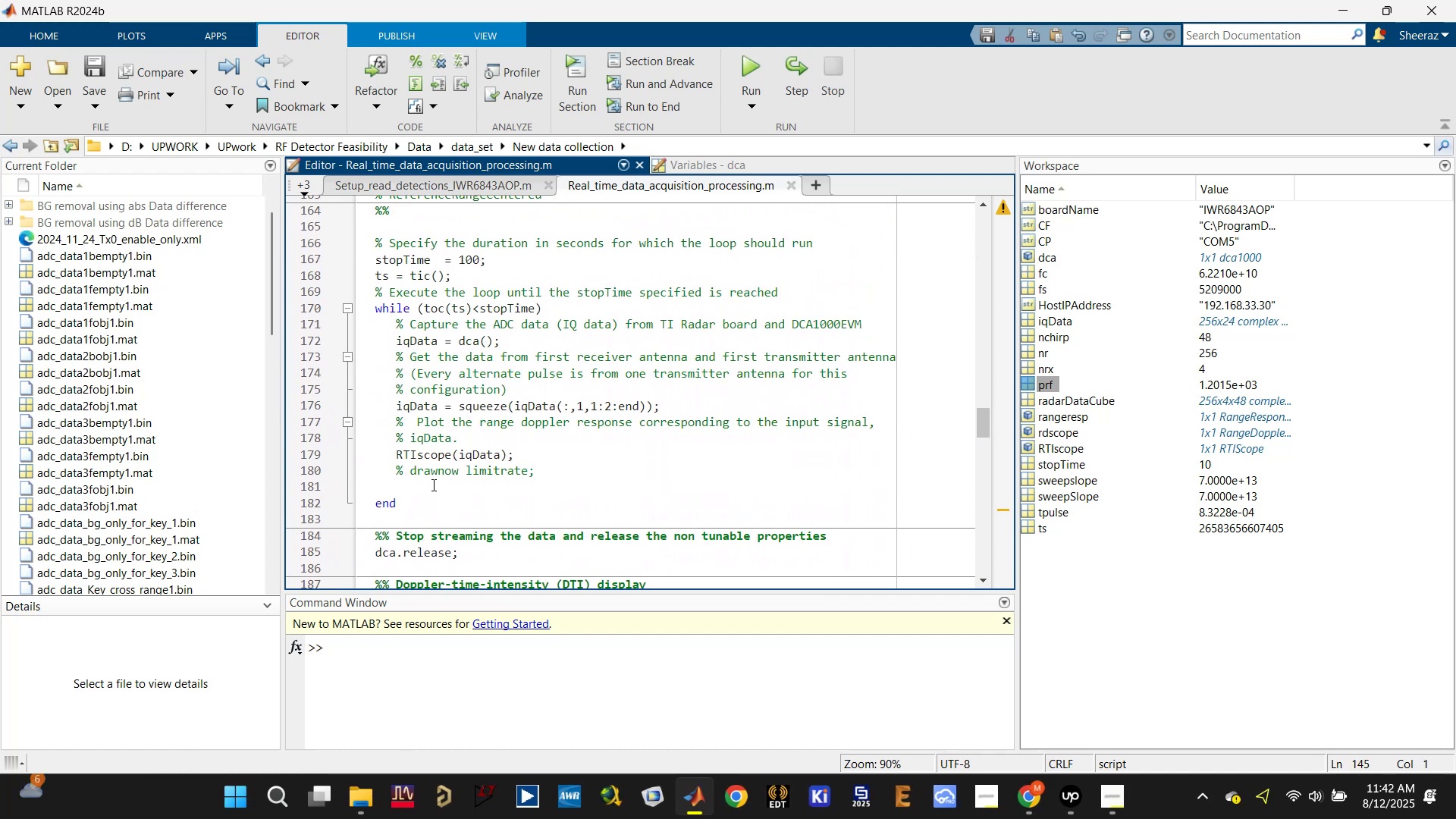 
scroll: coordinate [431, 485], scroll_direction: down, amount: 1.0
 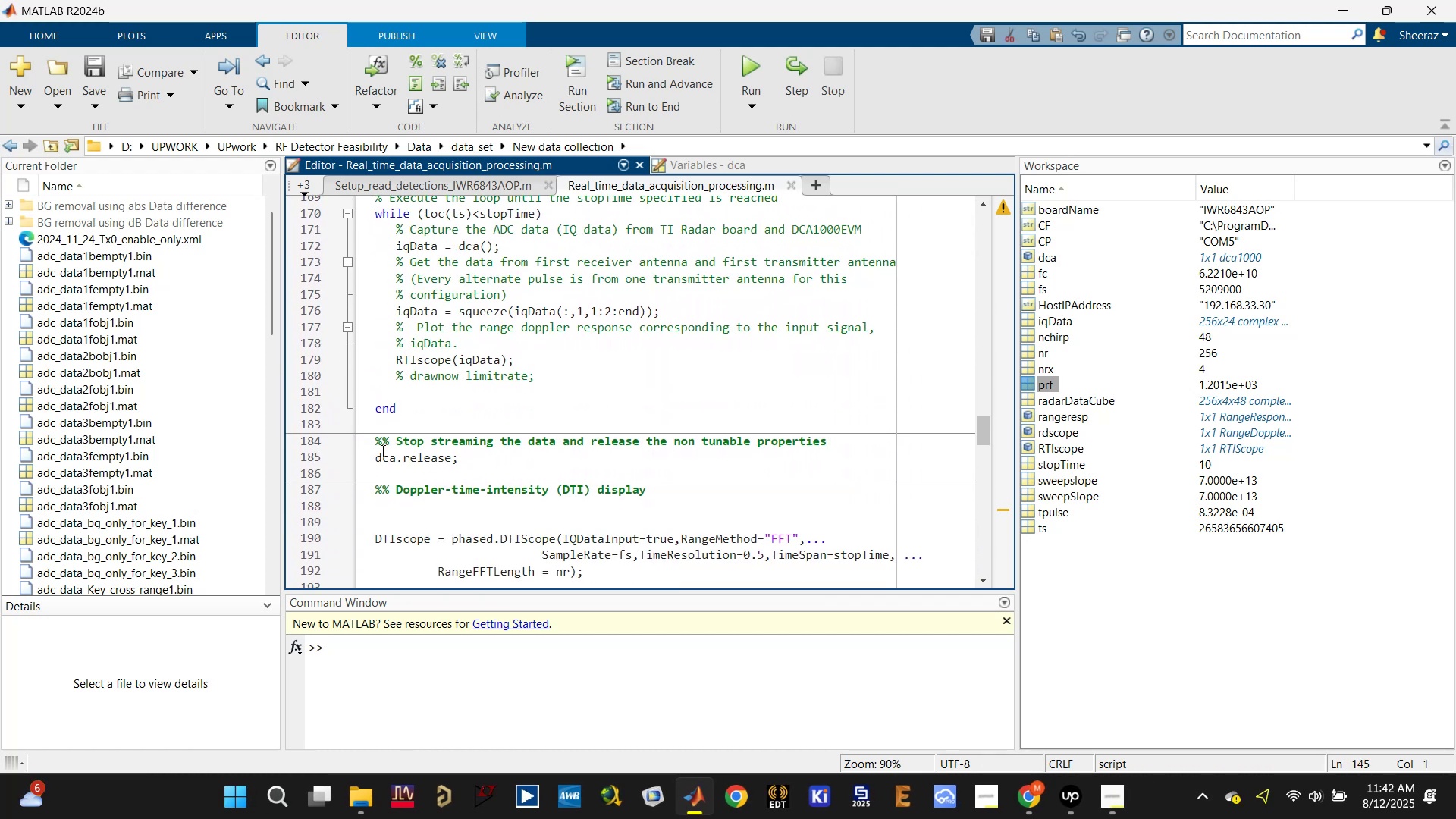 
left_click([389, 446])
 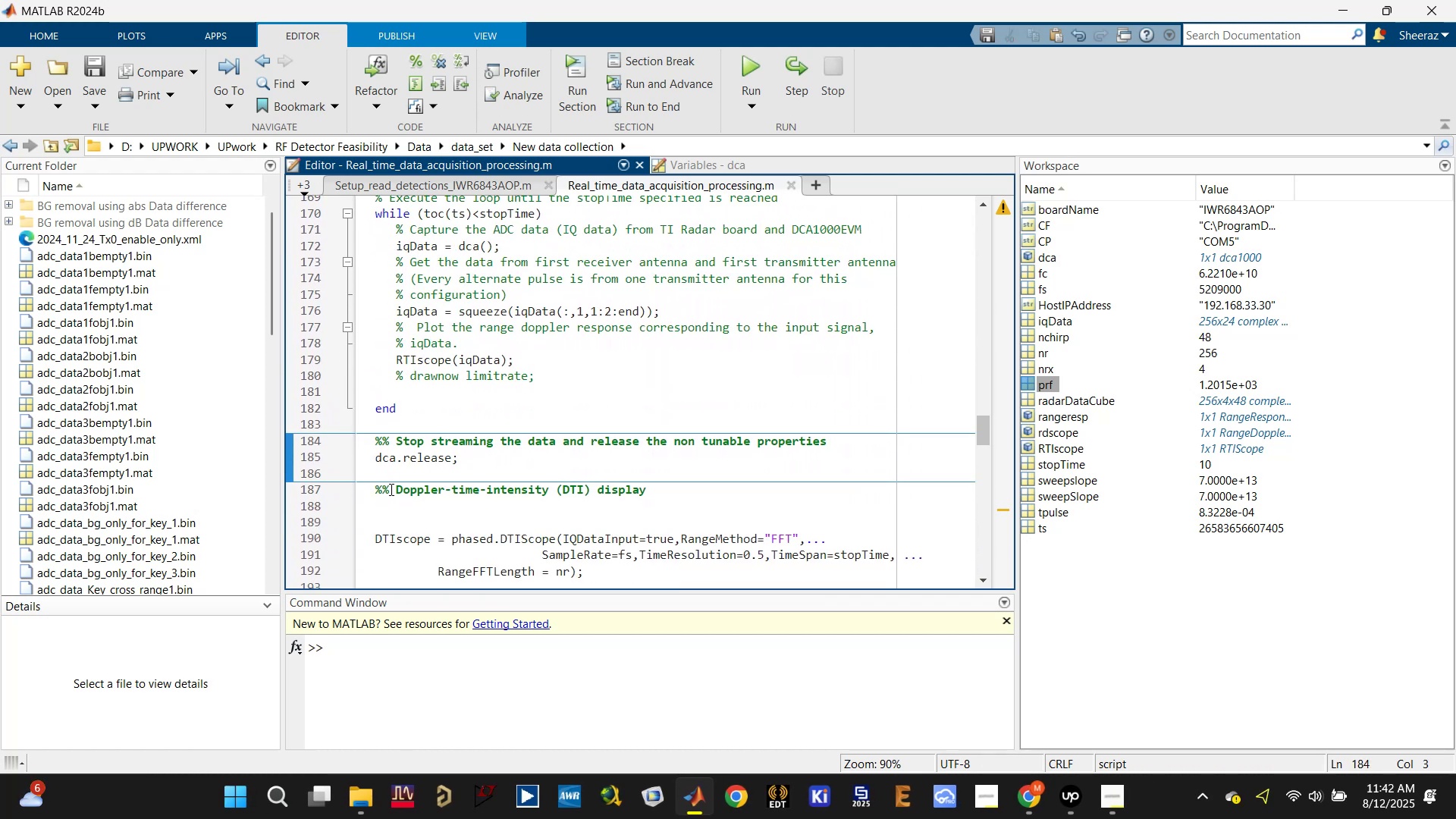 
key(Backspace)
 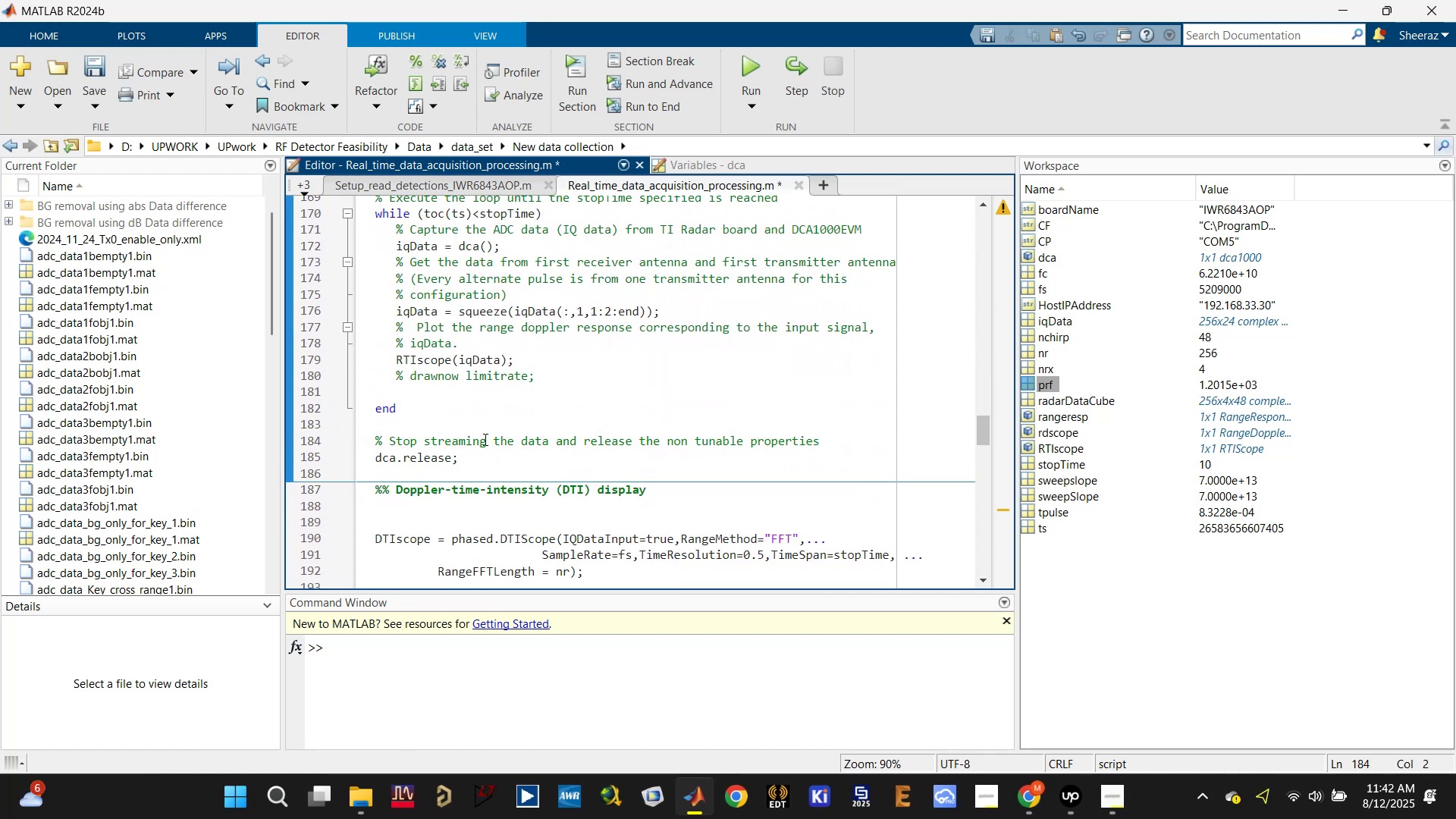 
left_click([509, 420])
 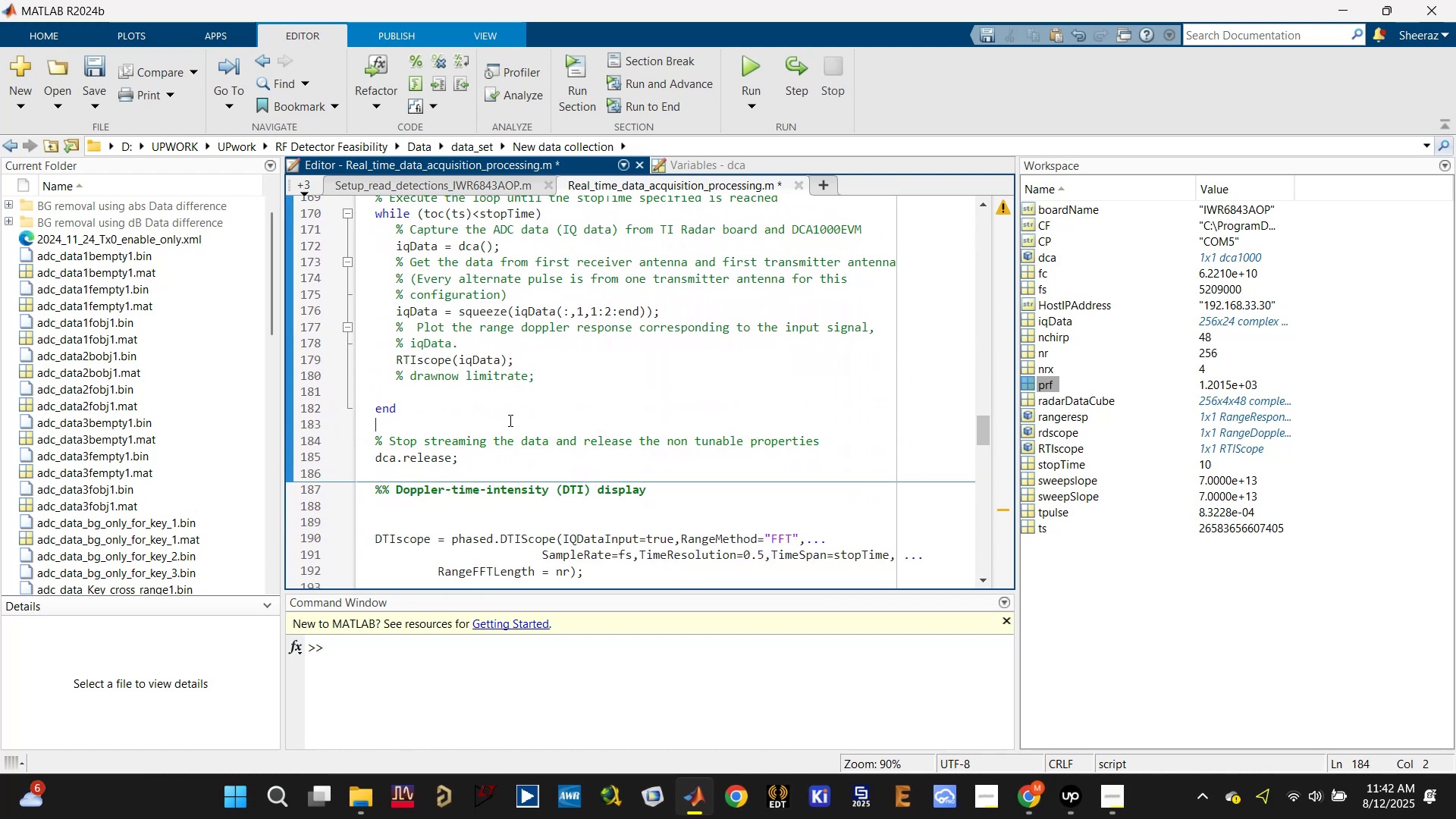 
scroll: coordinate [508, 422], scroll_direction: up, amount: 2.0
 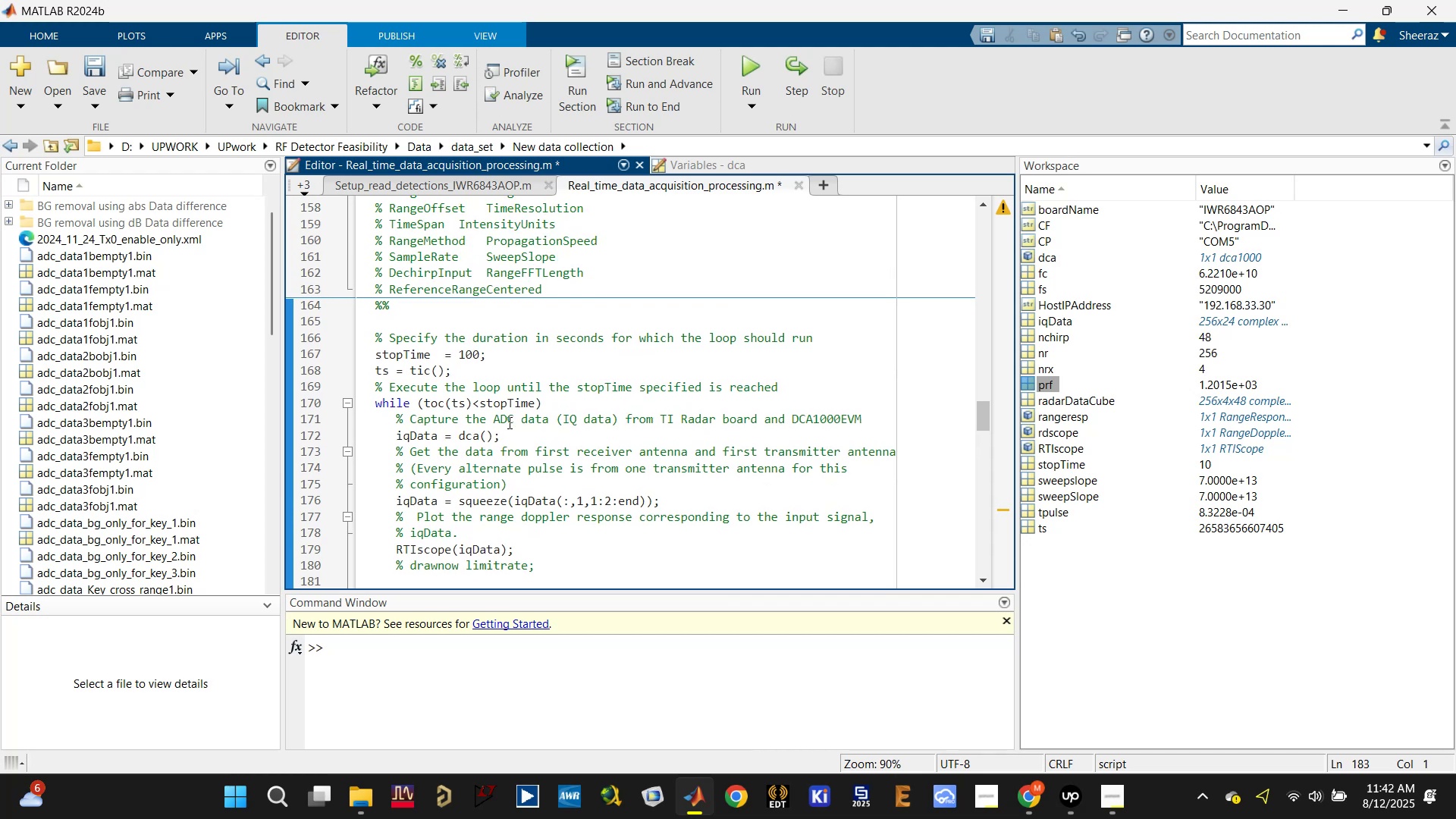 
key(Control+S)
 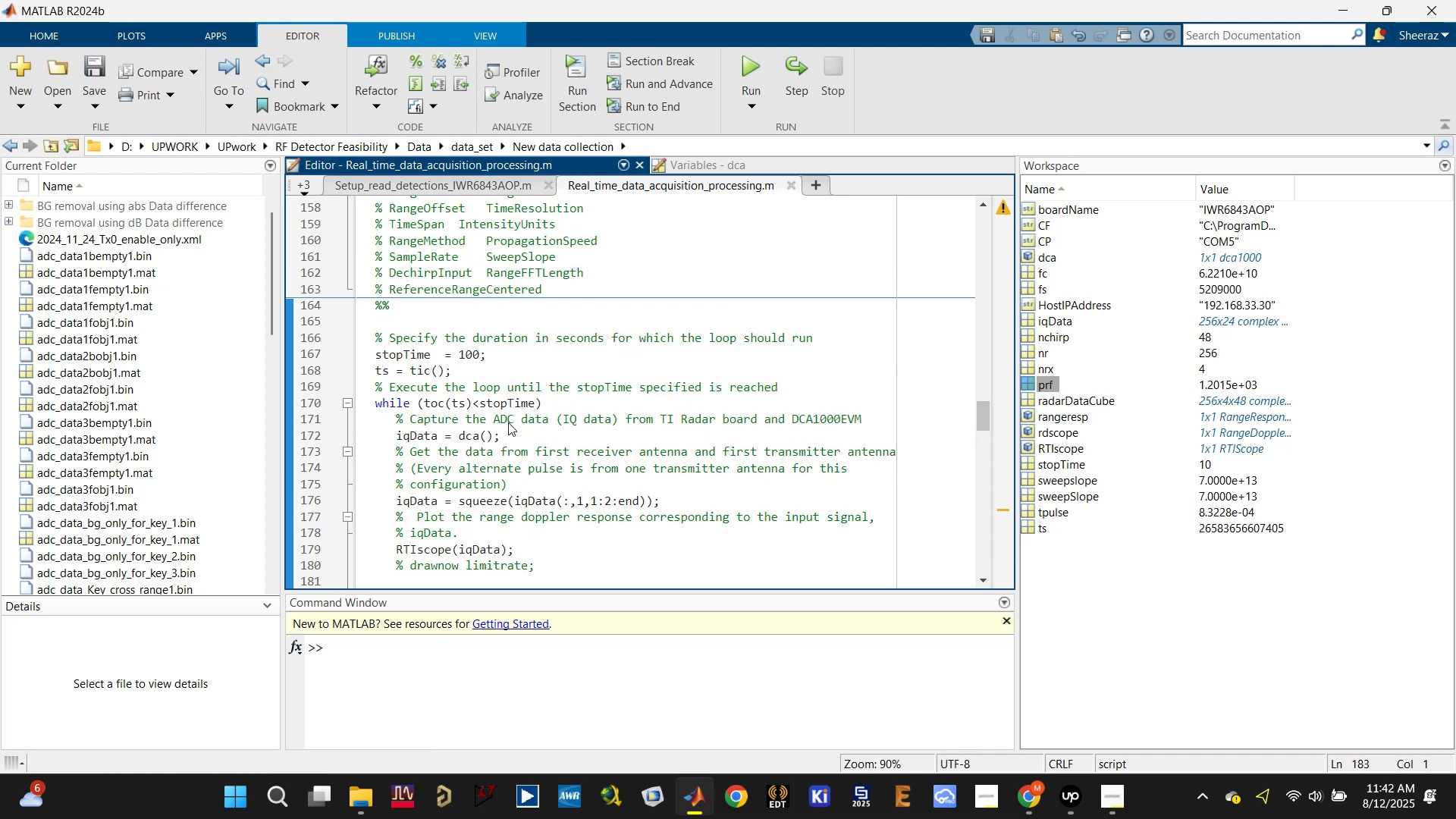 
scroll: coordinate [508, 422], scroll_direction: down, amount: 2.0
 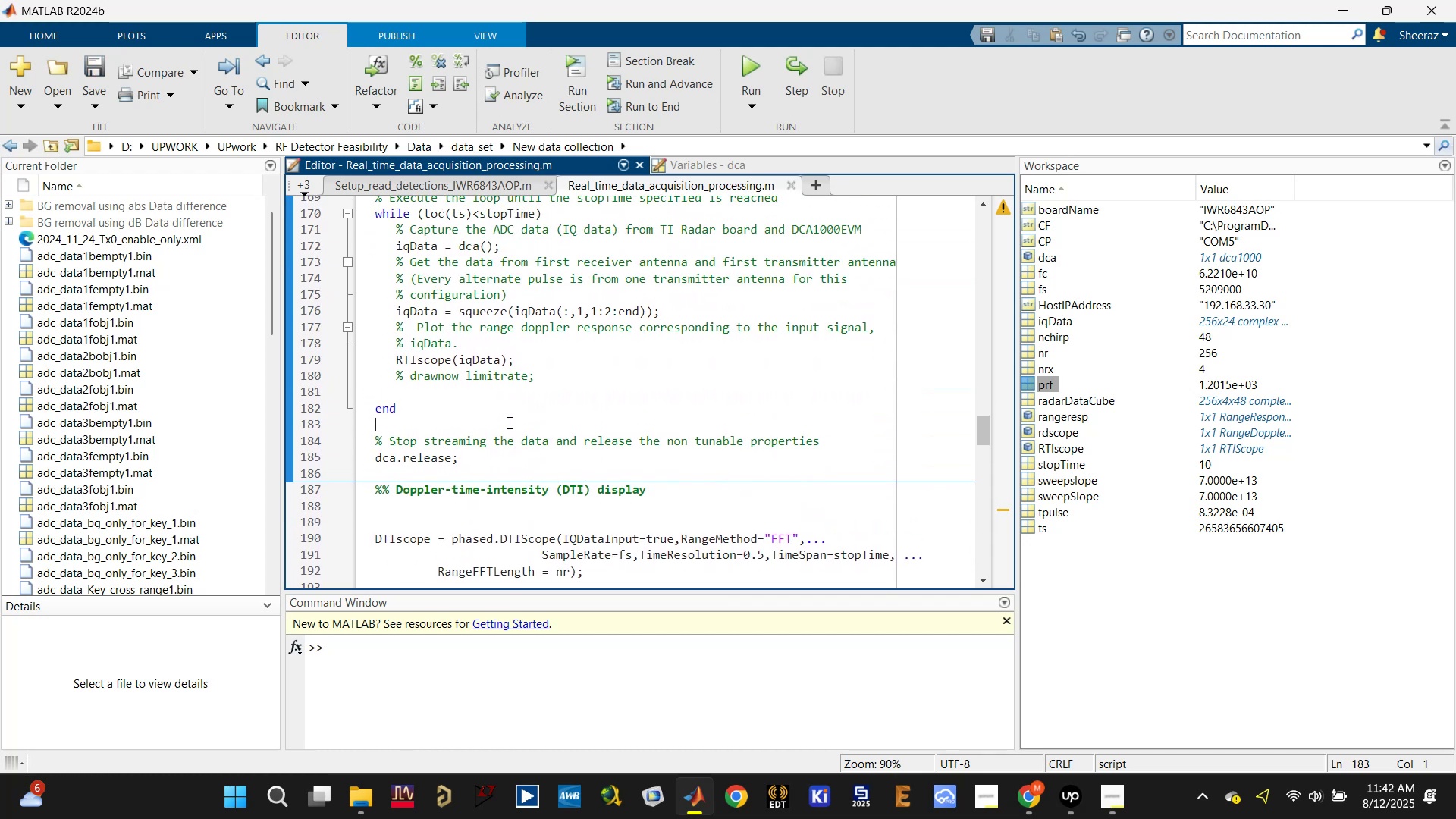 
key(Control+Enter)
 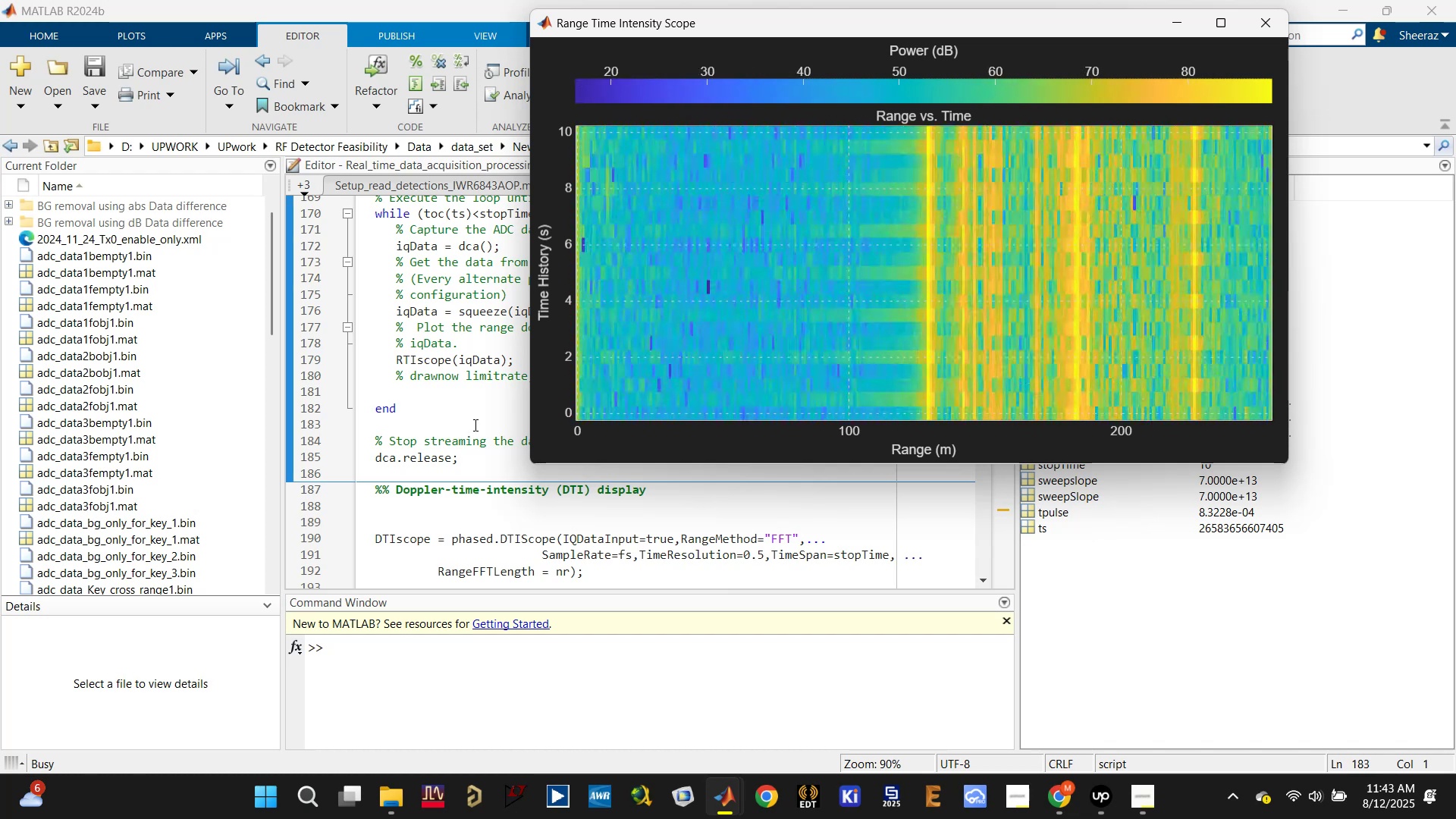 
wait(37.35)
 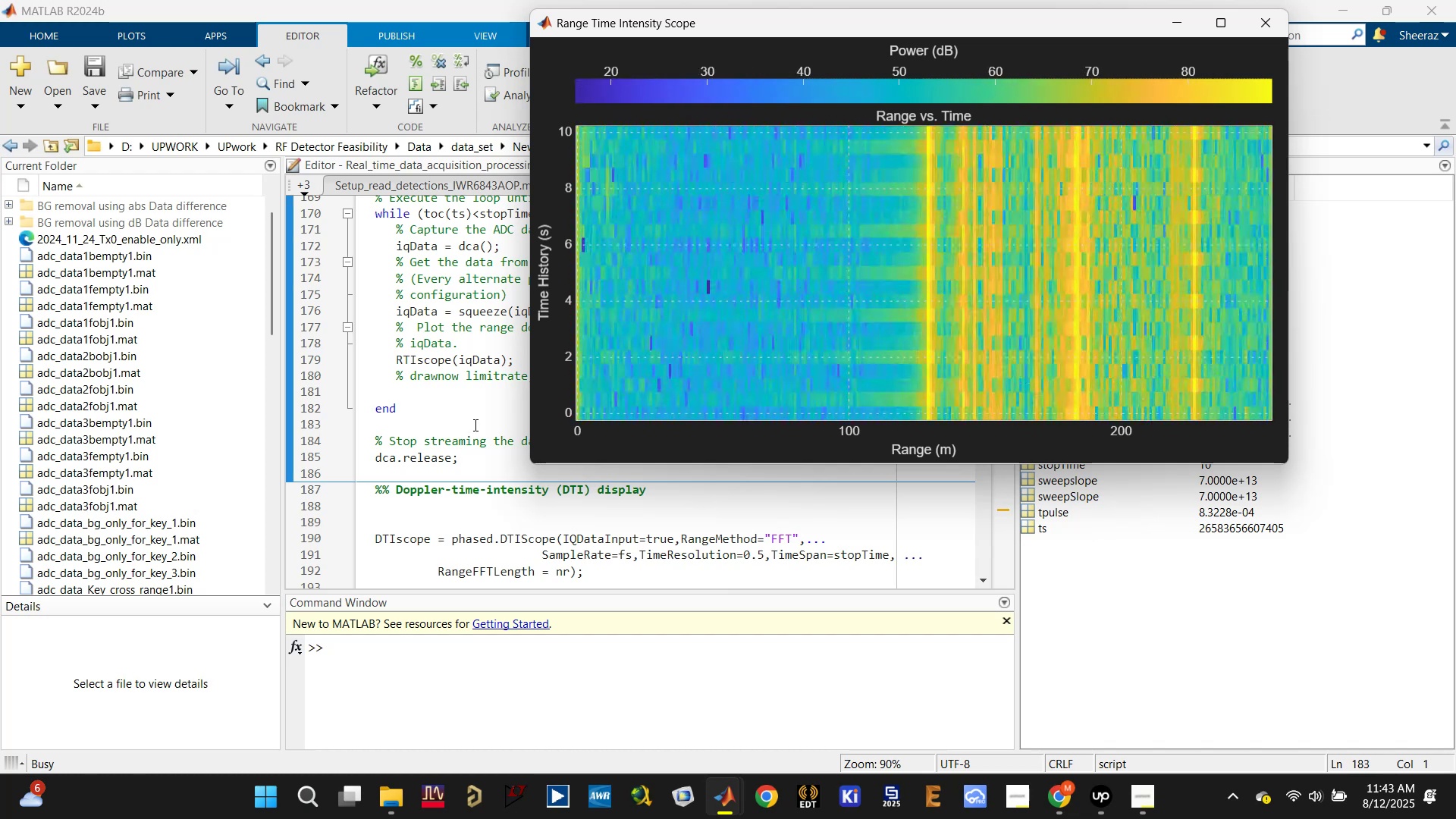 
left_click([1270, 29])
 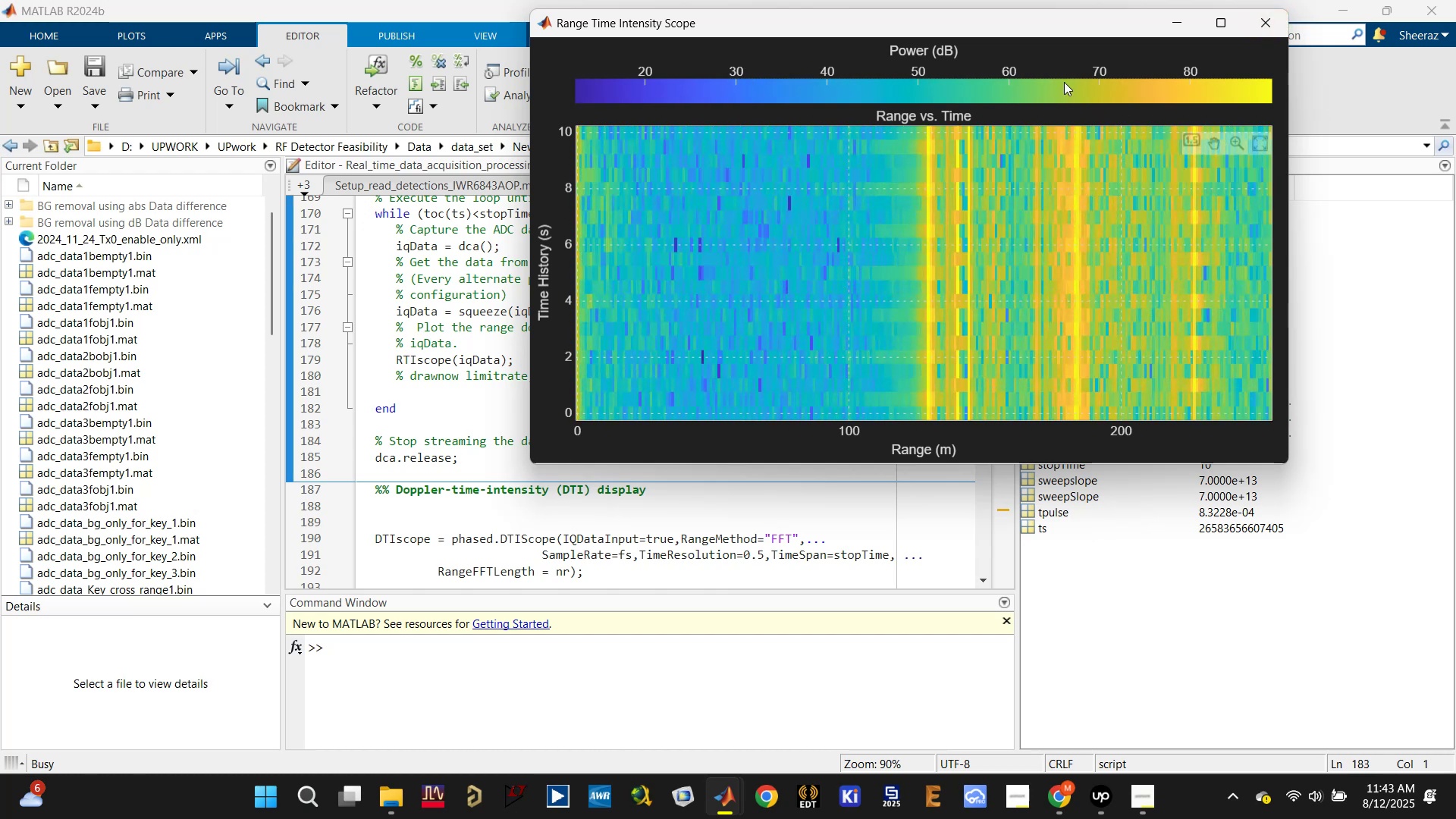 
left_click_drag(start_coordinate=[1064, 22], to_coordinate=[910, 125])
 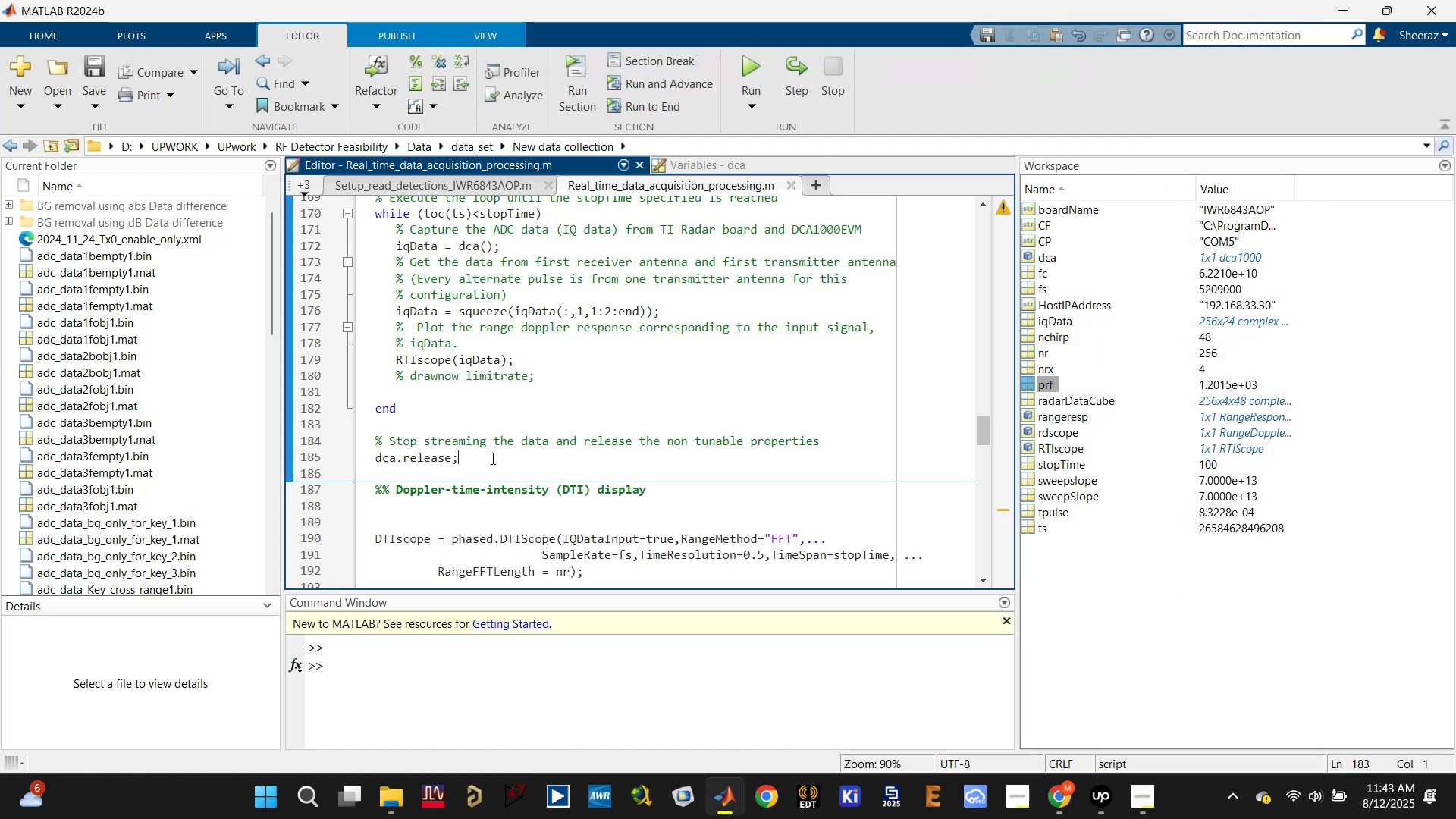 
key(Control+Enter)
 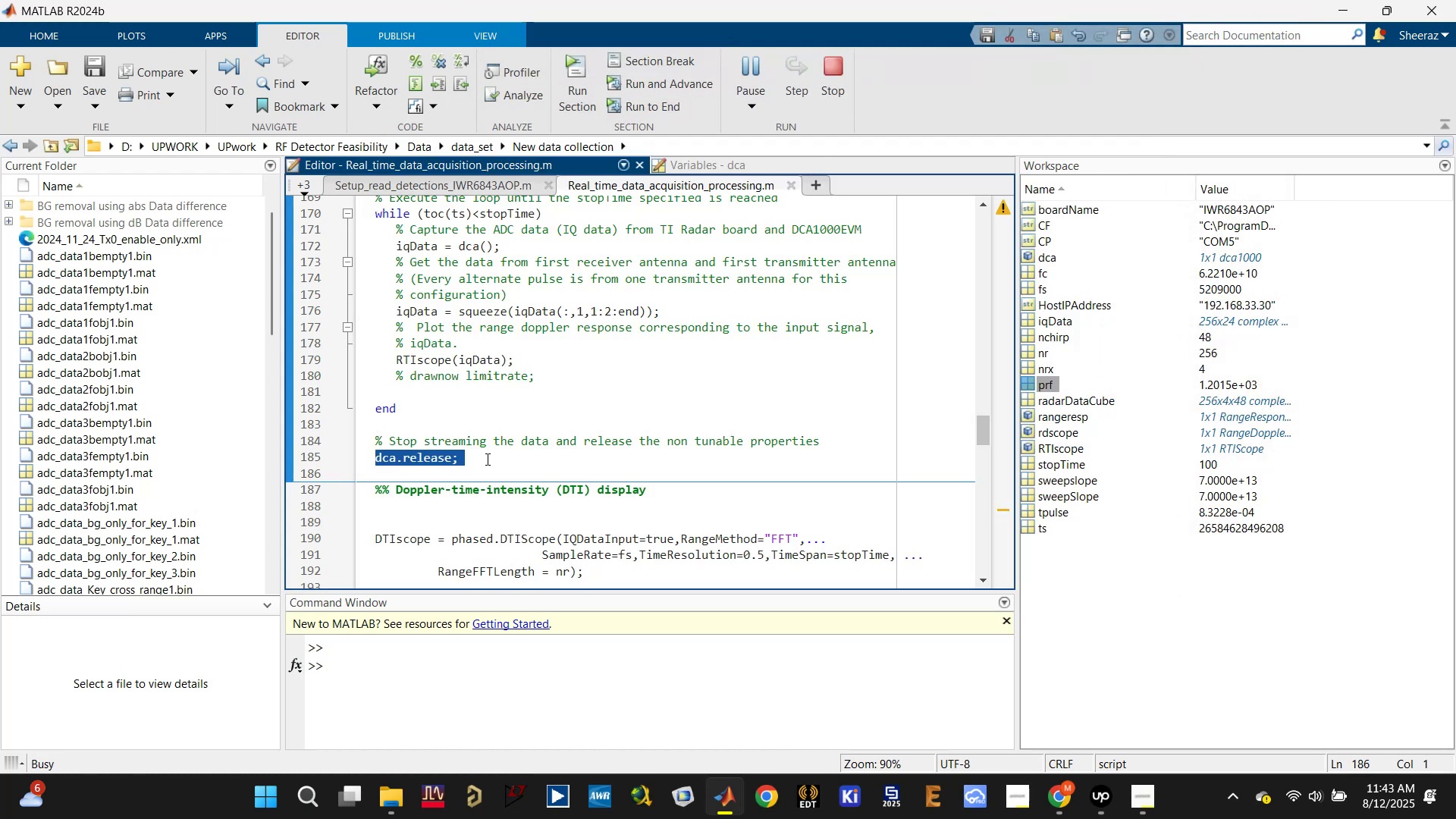 
scroll: coordinate [505, 436], scroll_direction: up, amount: 2.0
 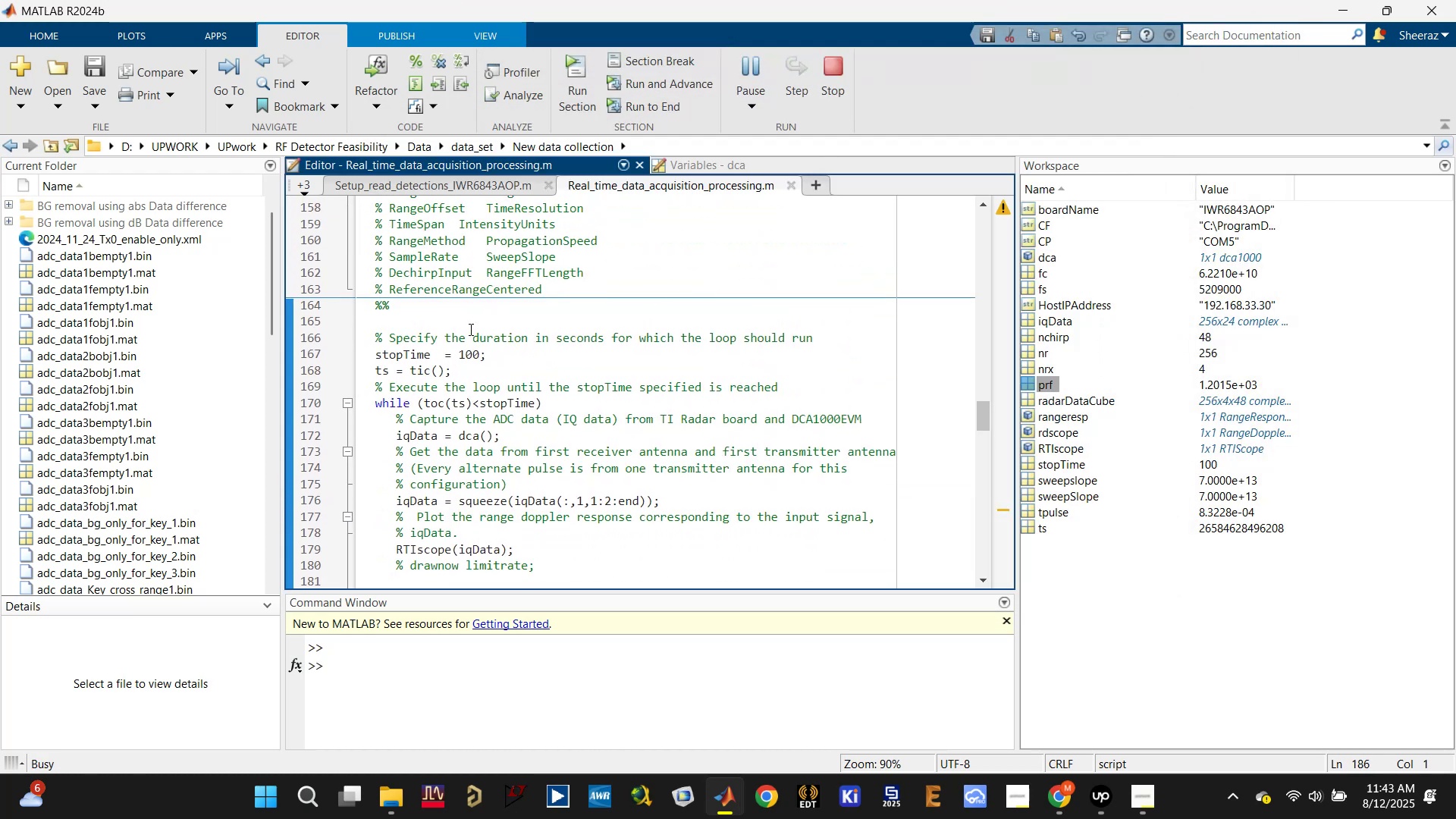 
left_click([469, 357])
 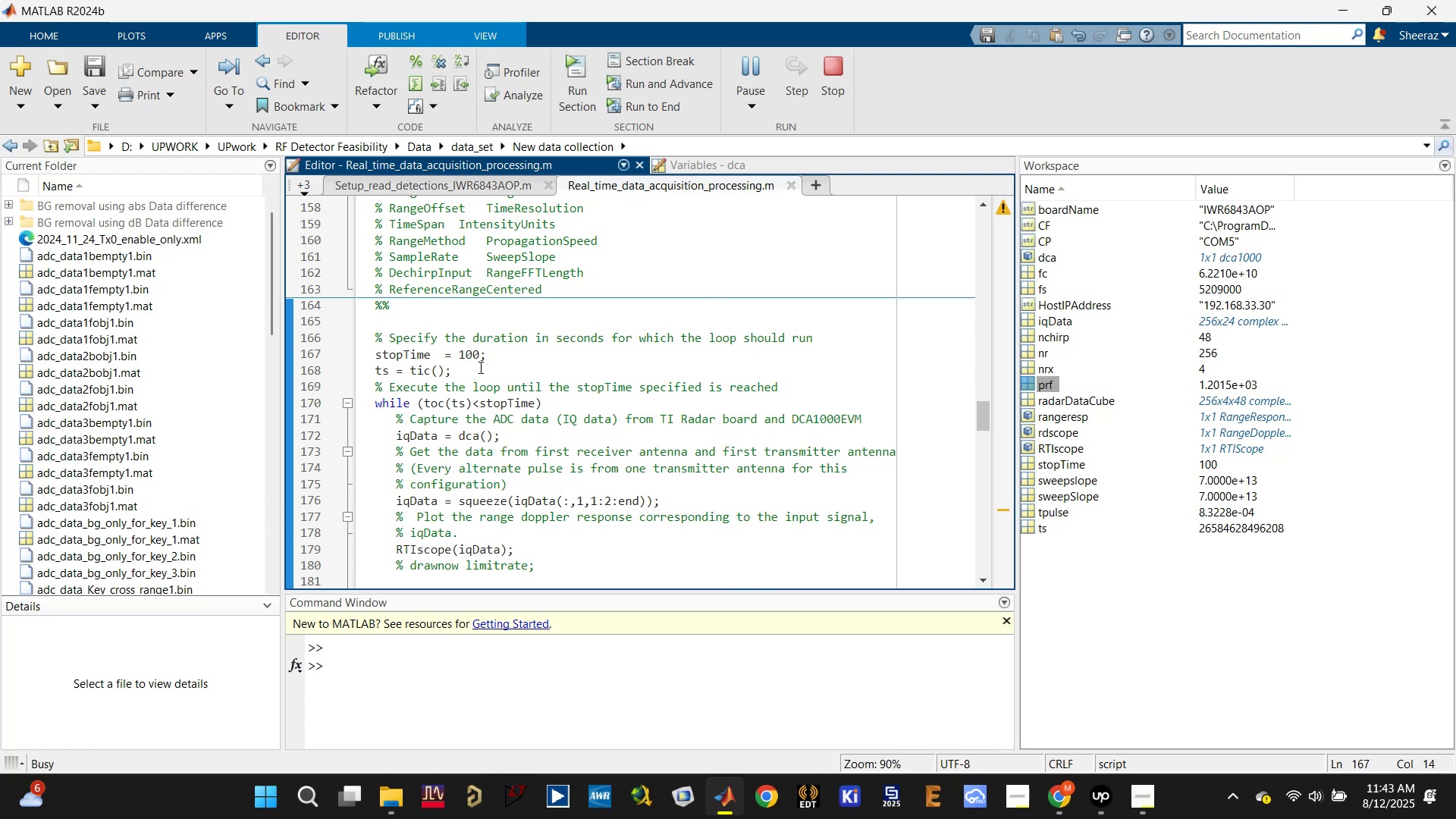 
key(Delete)
 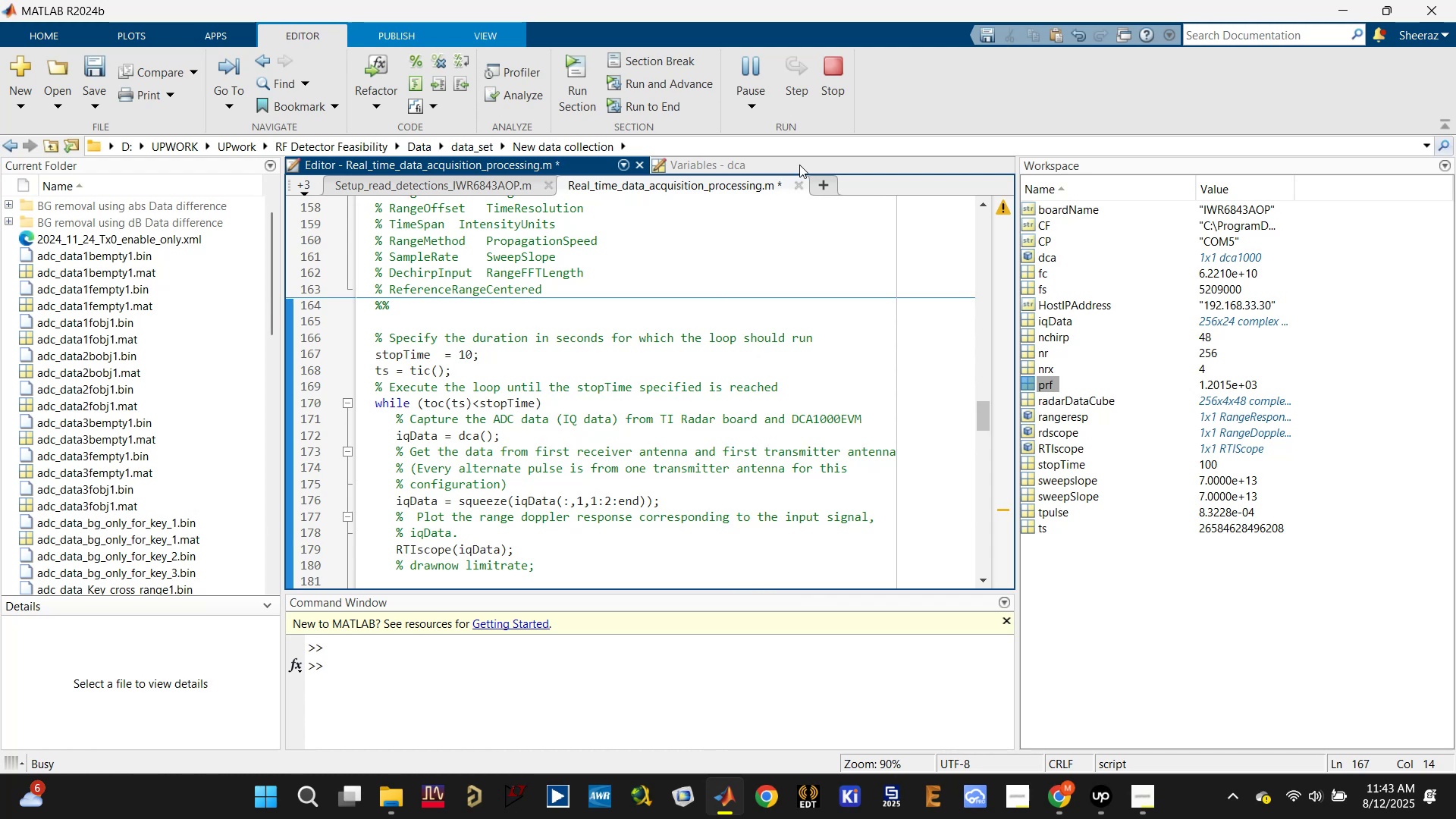 
left_click([843, 70])
 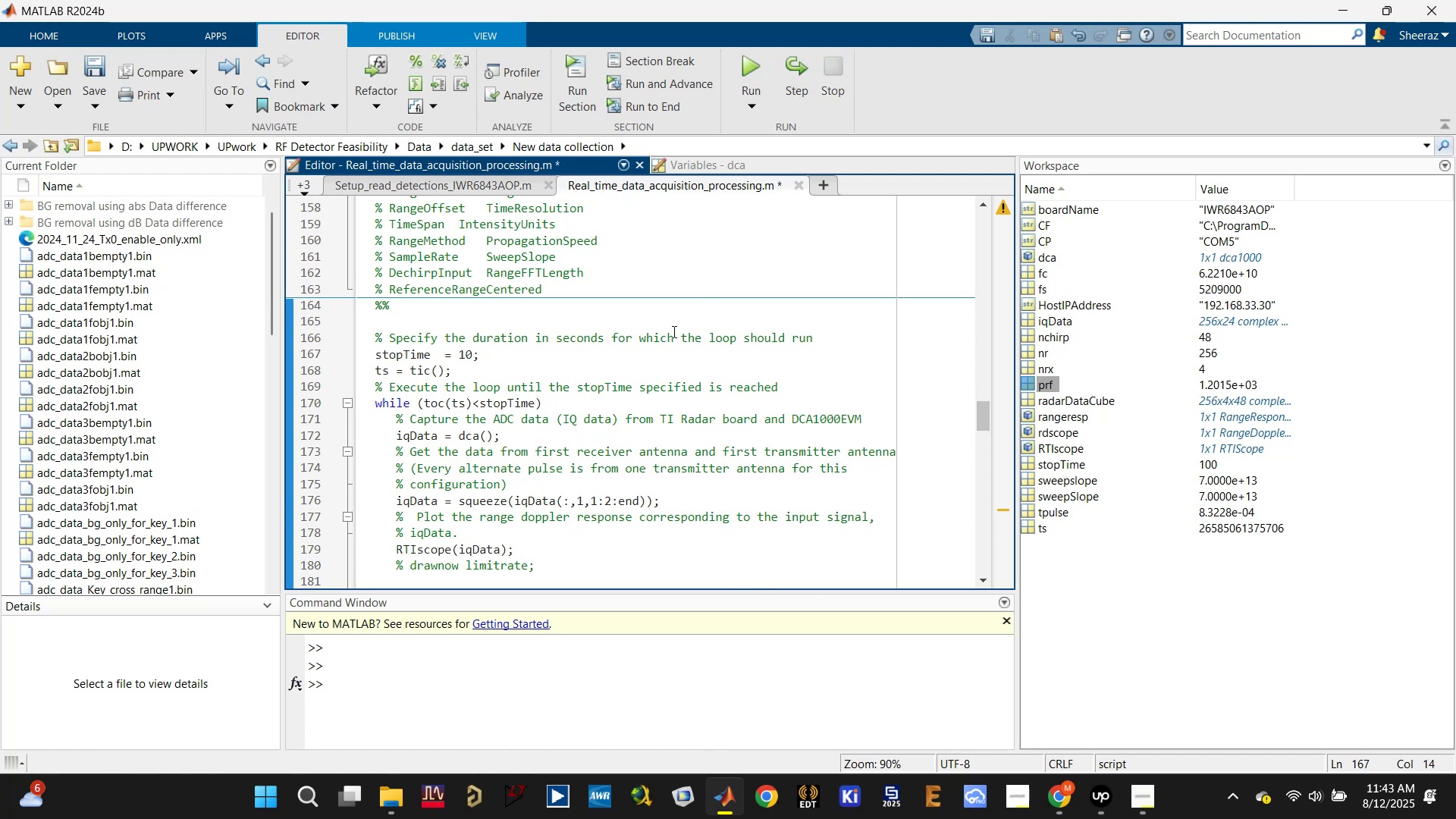 
left_click([642, 352])
 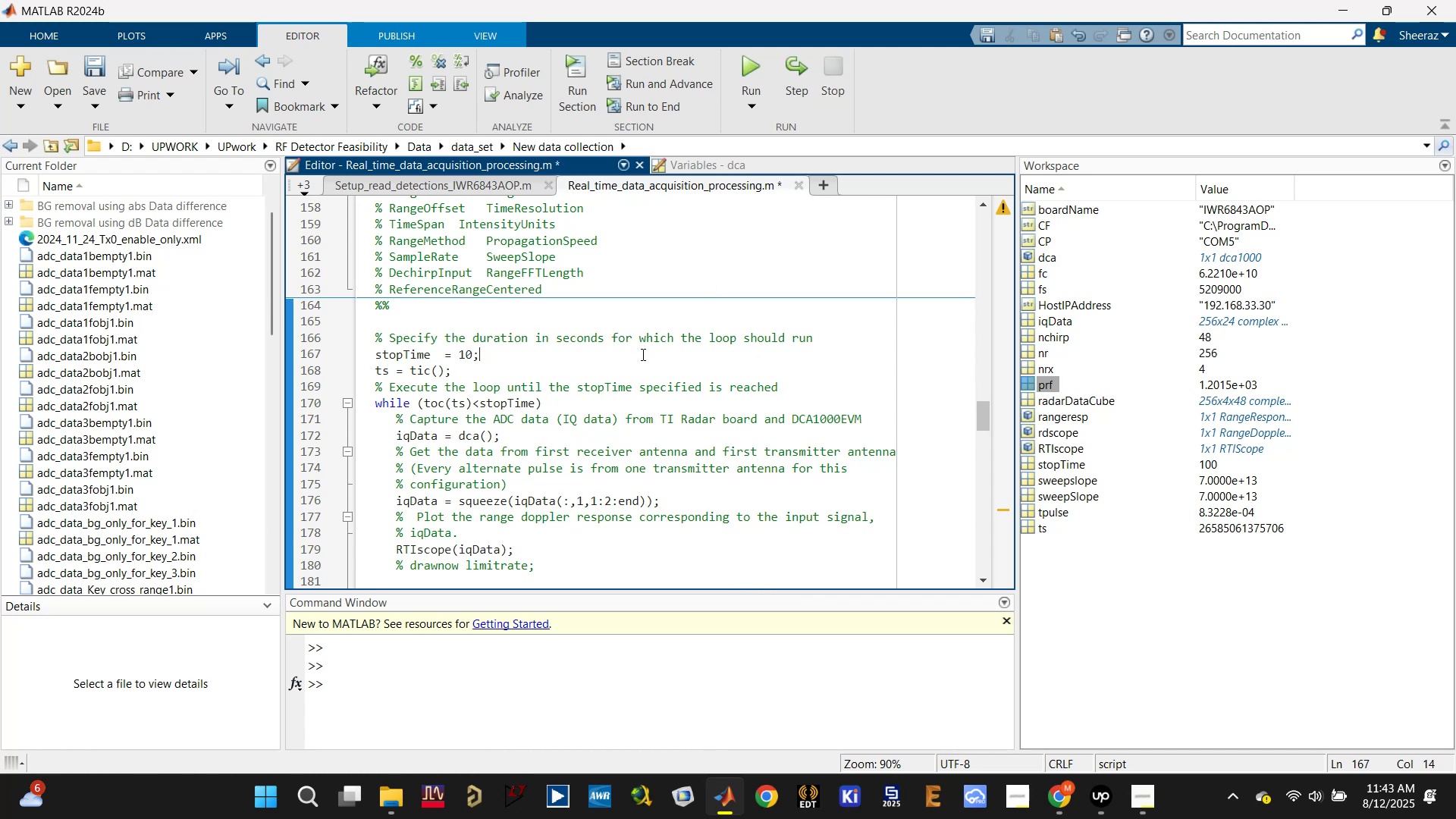 
scroll: coordinate [638, 356], scroll_direction: down, amount: 1.0
 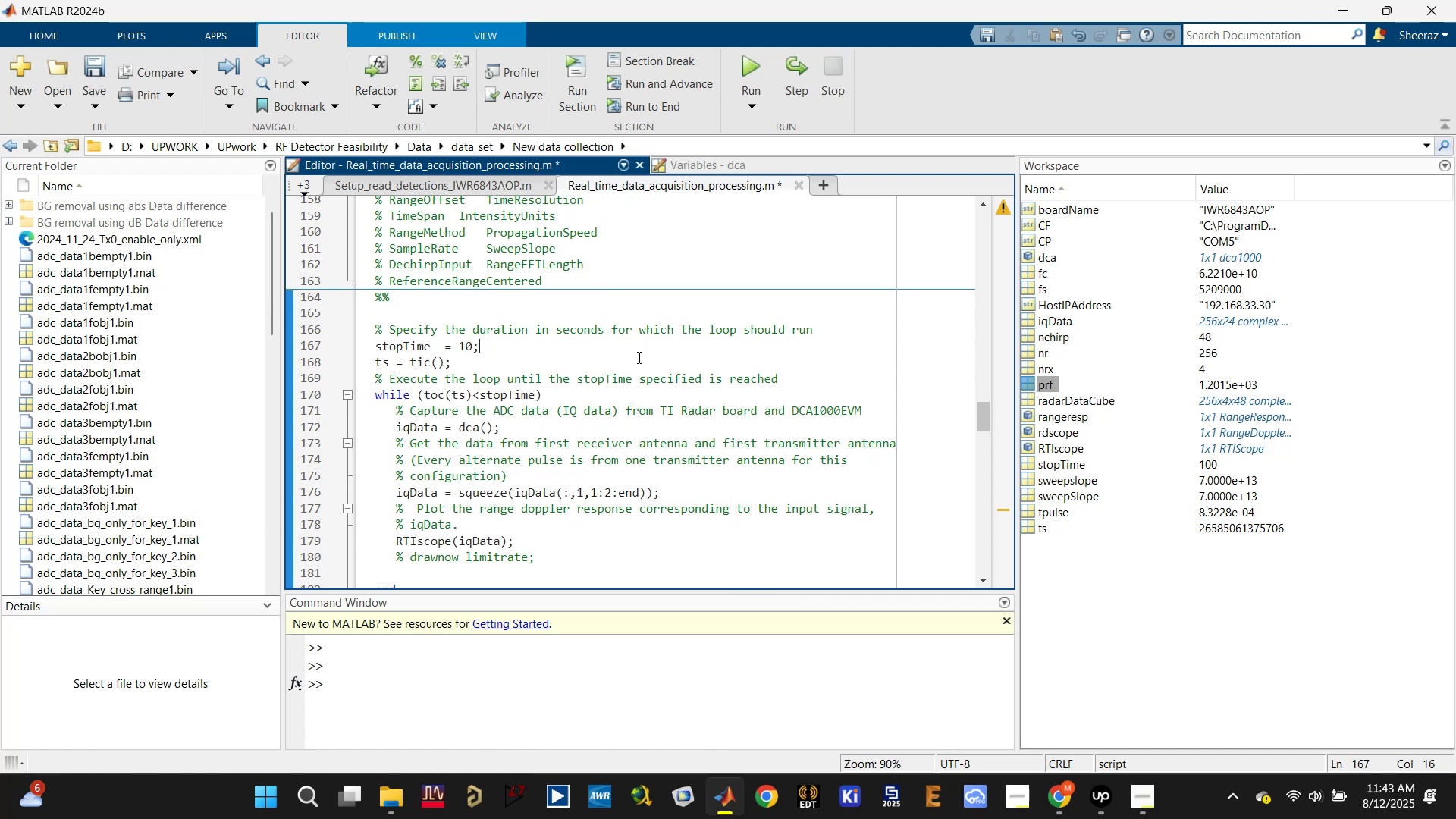 
key(Control+S)
 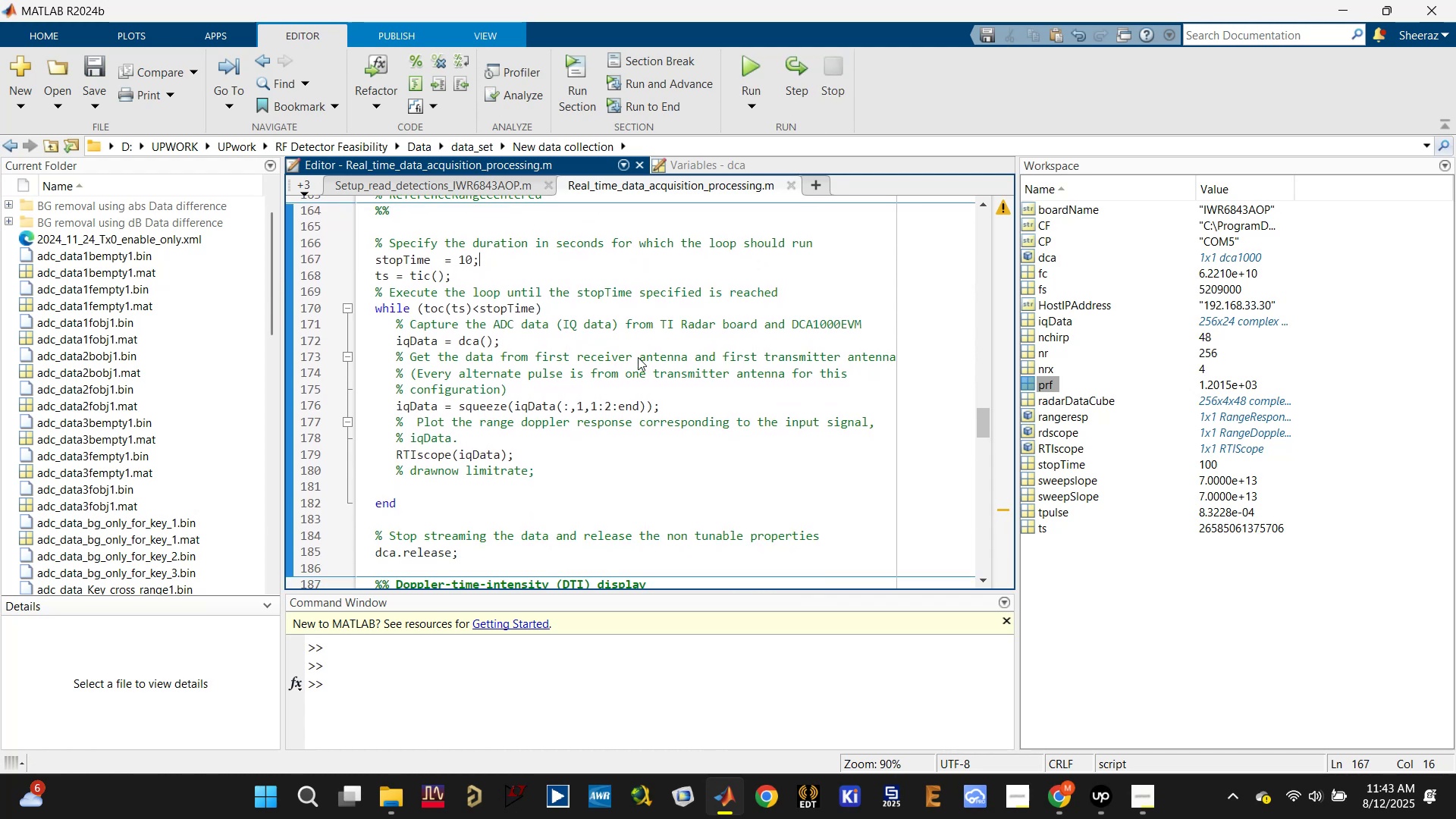 
key(Control+Enter)
 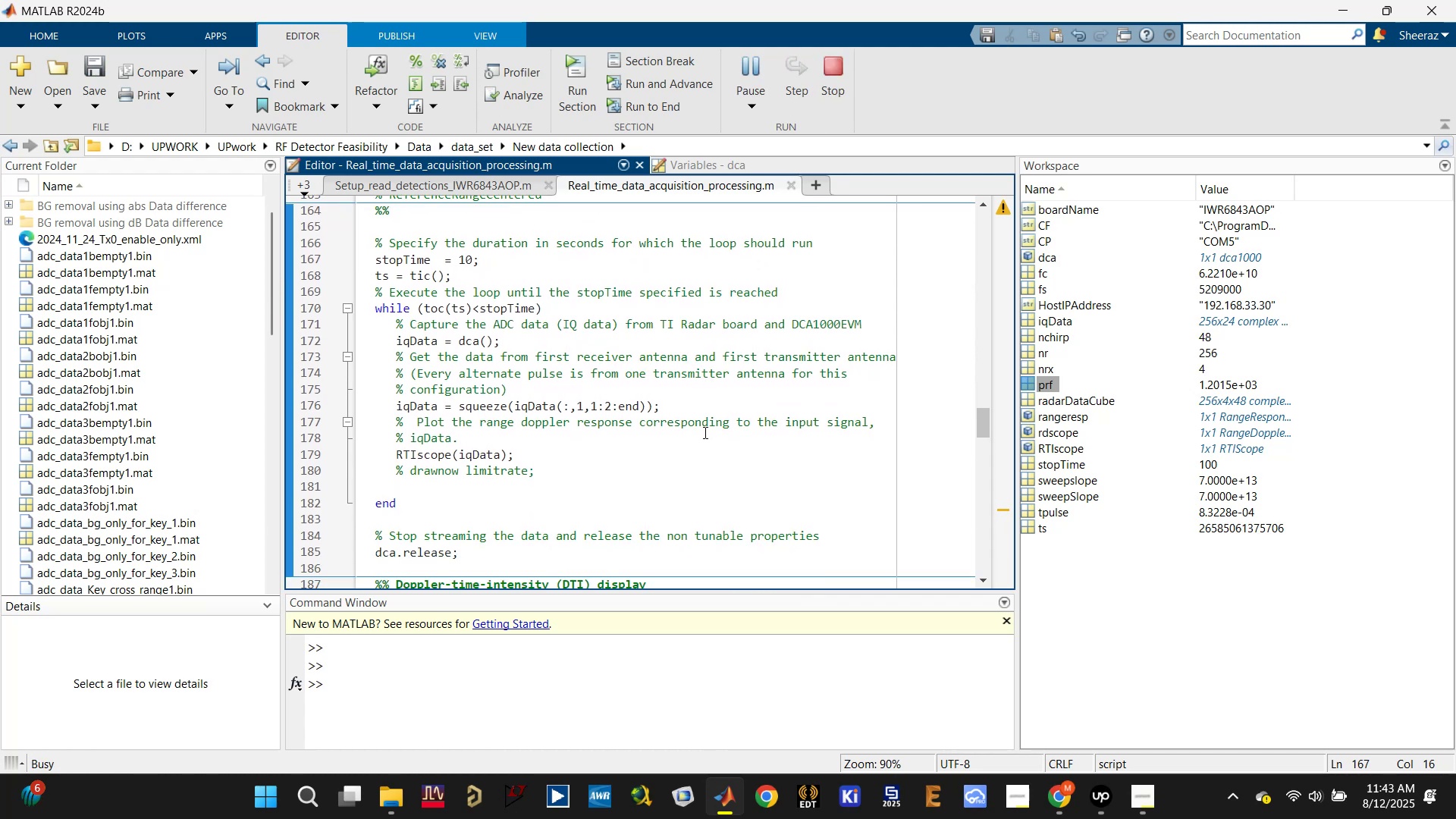 
wait(8.83)
 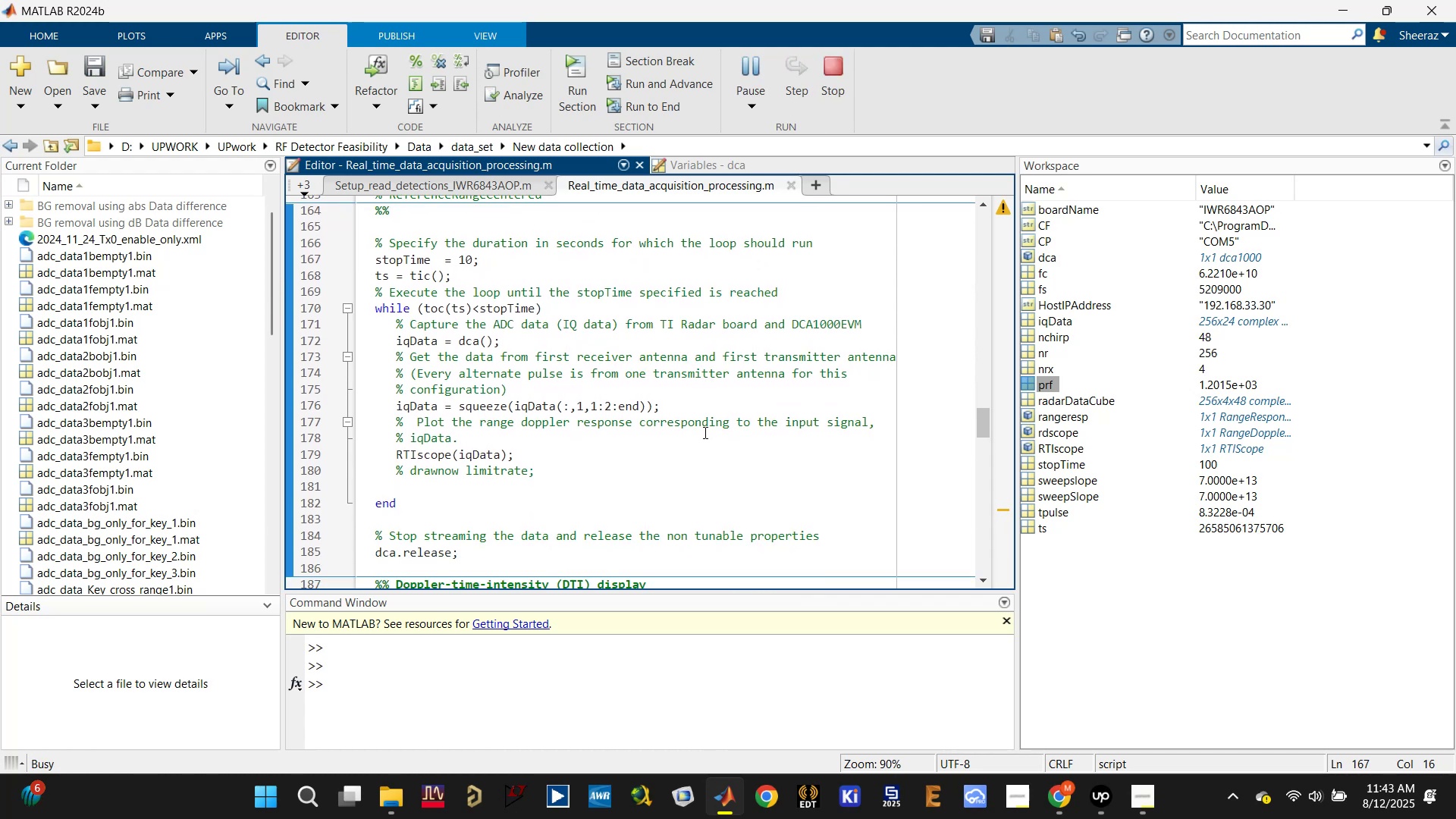 
left_click([833, 57])
 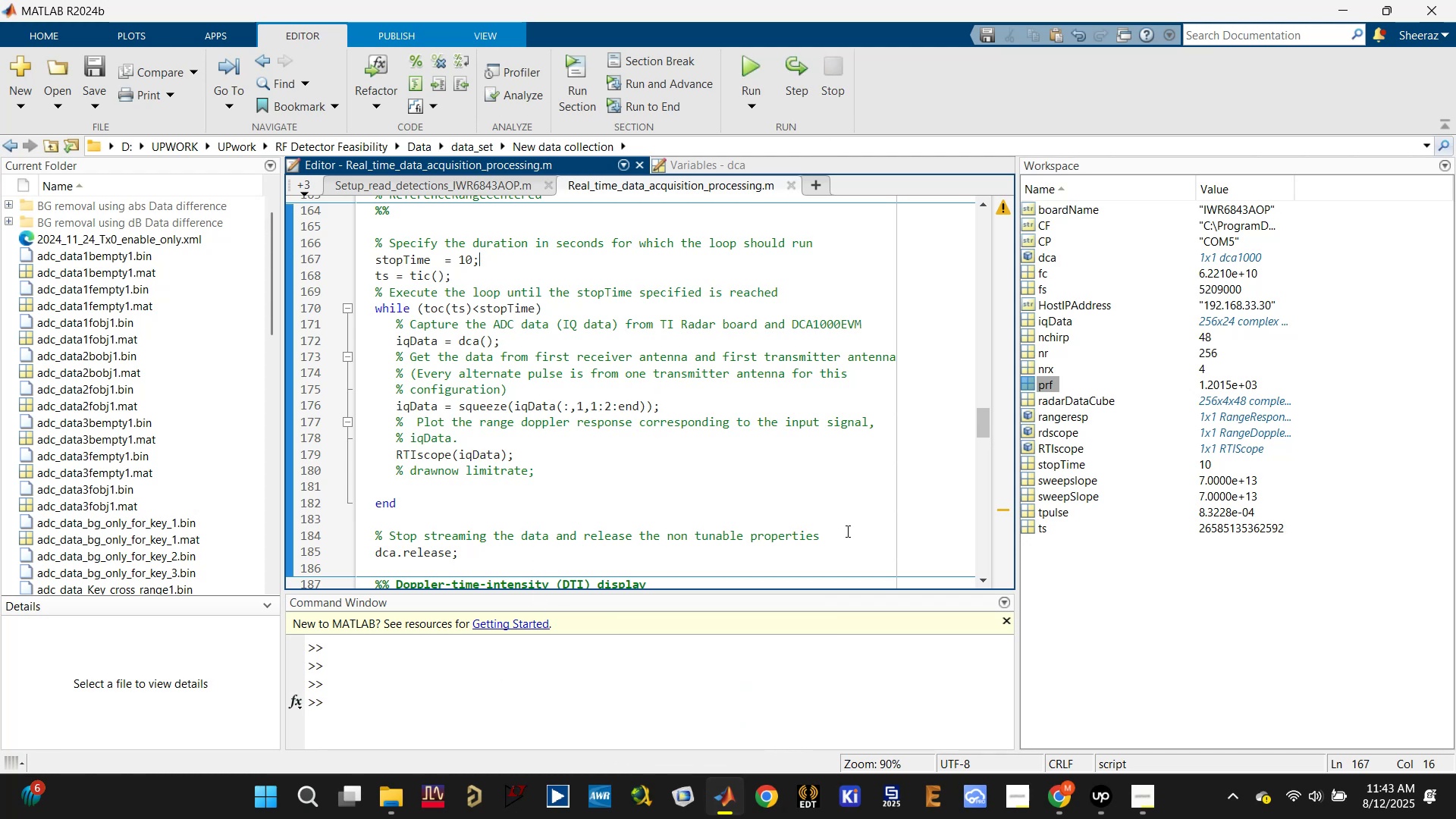 
key(Enter)
 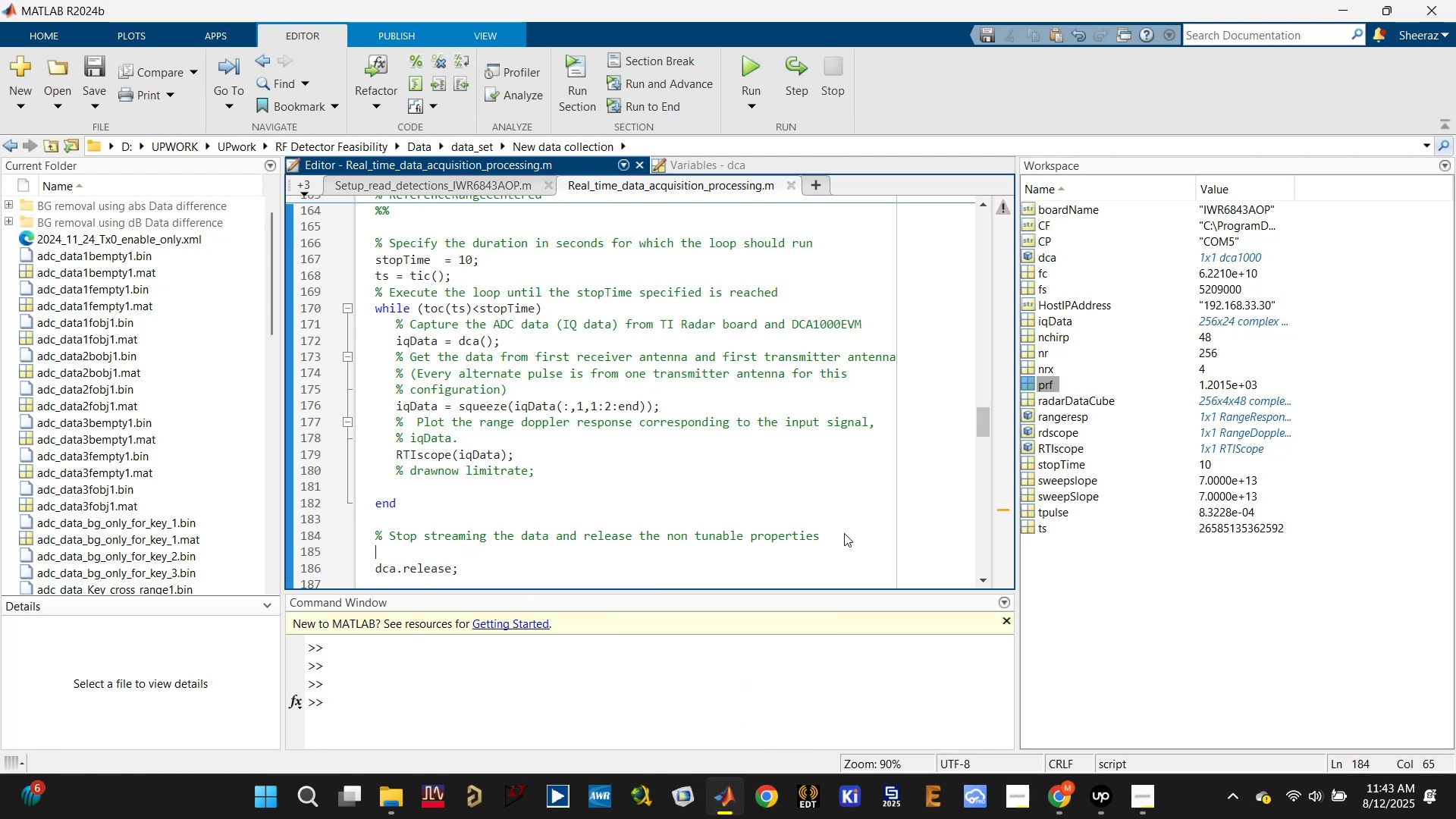 
type(%%)
 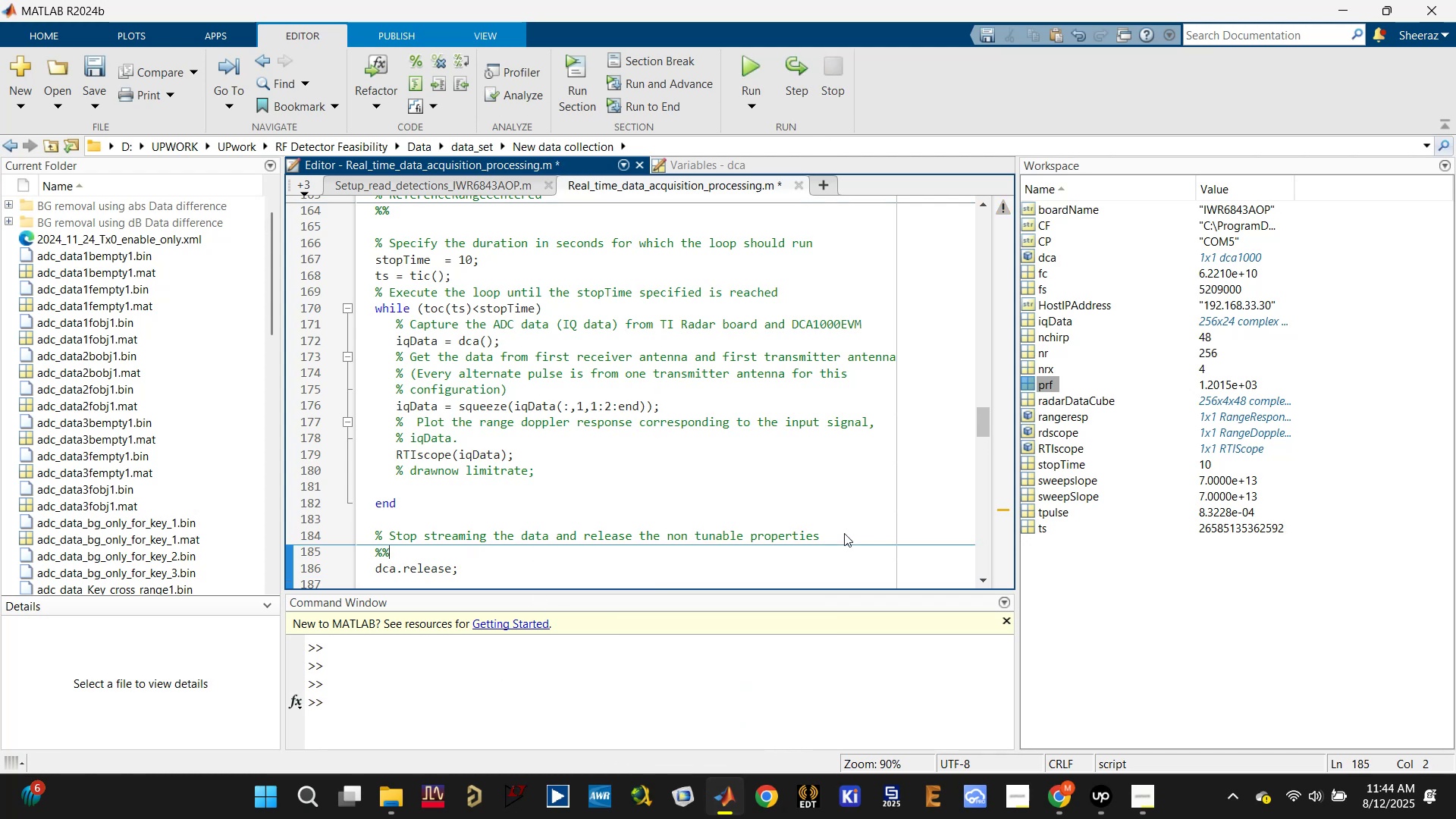 
key(Control+Enter)
 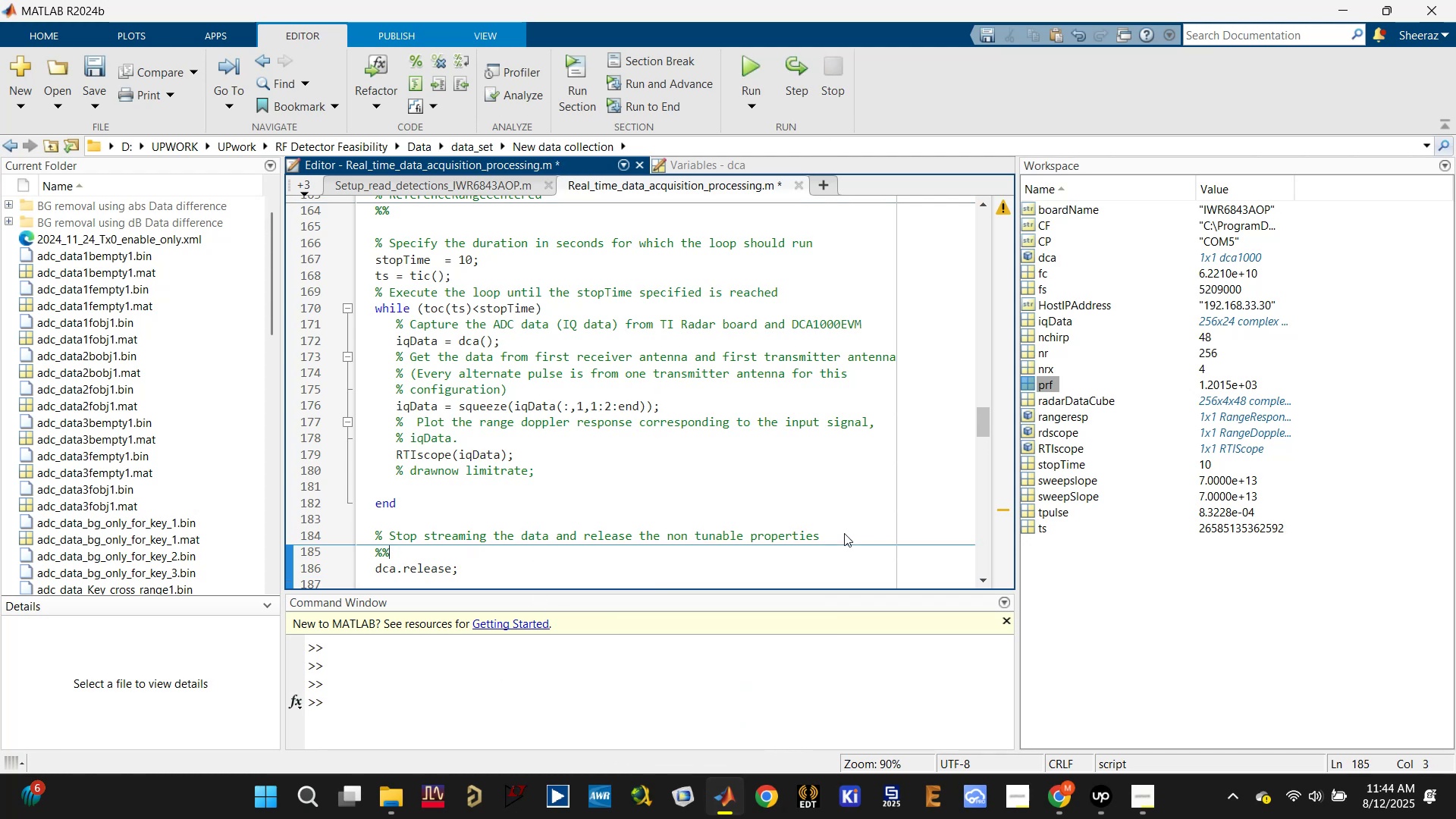 
scroll: coordinate [717, 443], scroll_direction: down, amount: 2.0
 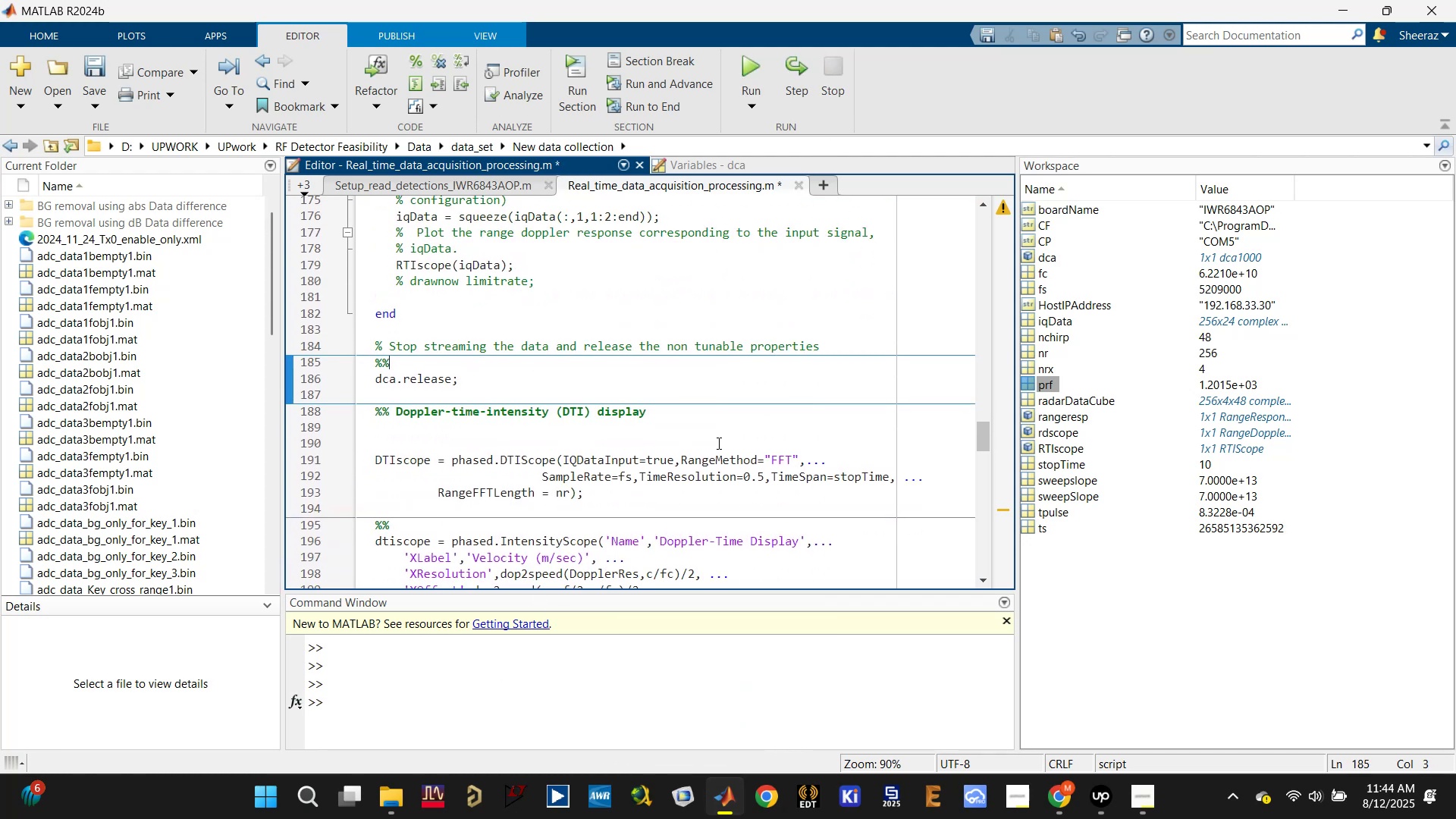 
key(Control+S)
 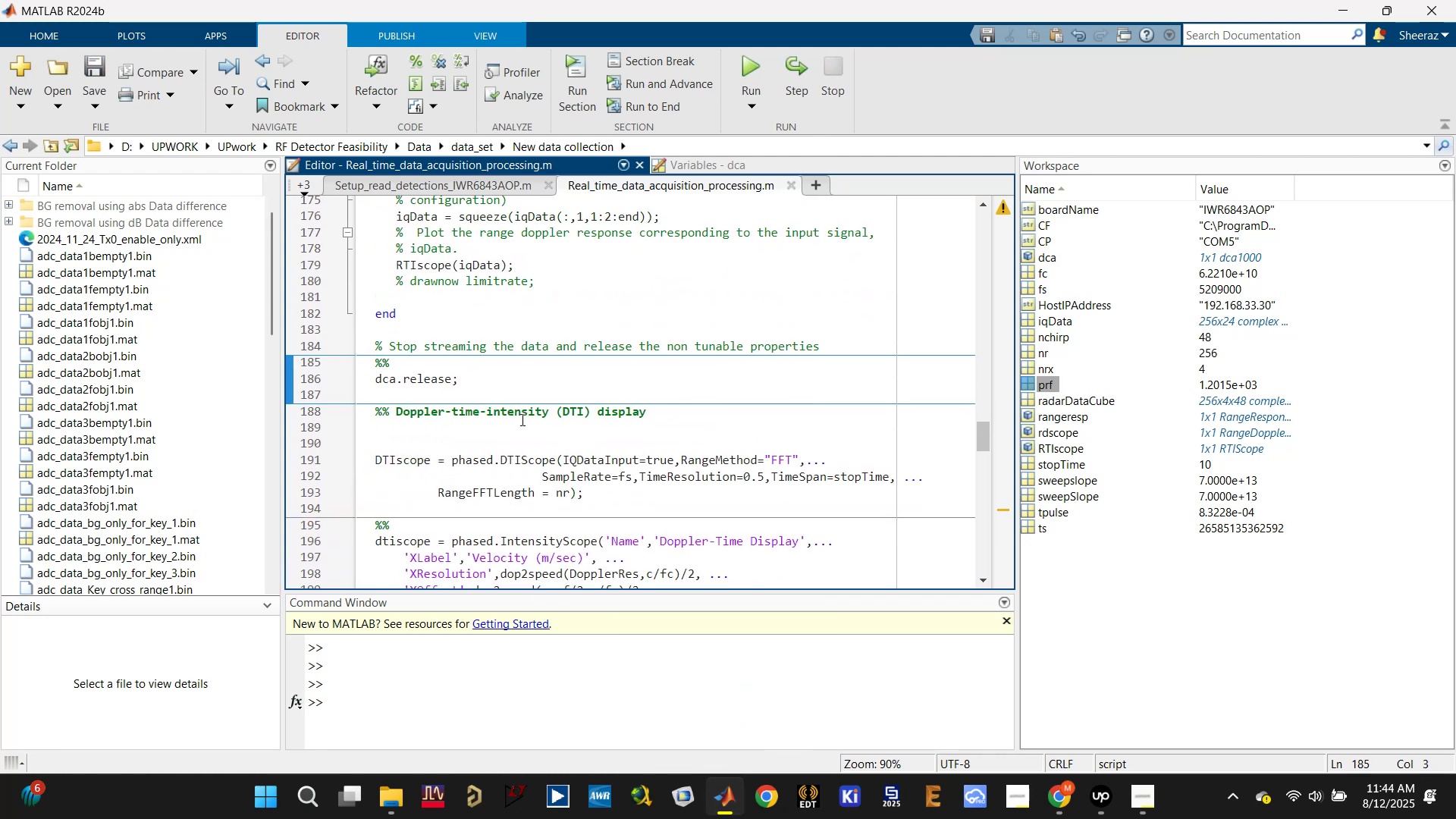 
left_click([508, 440])
 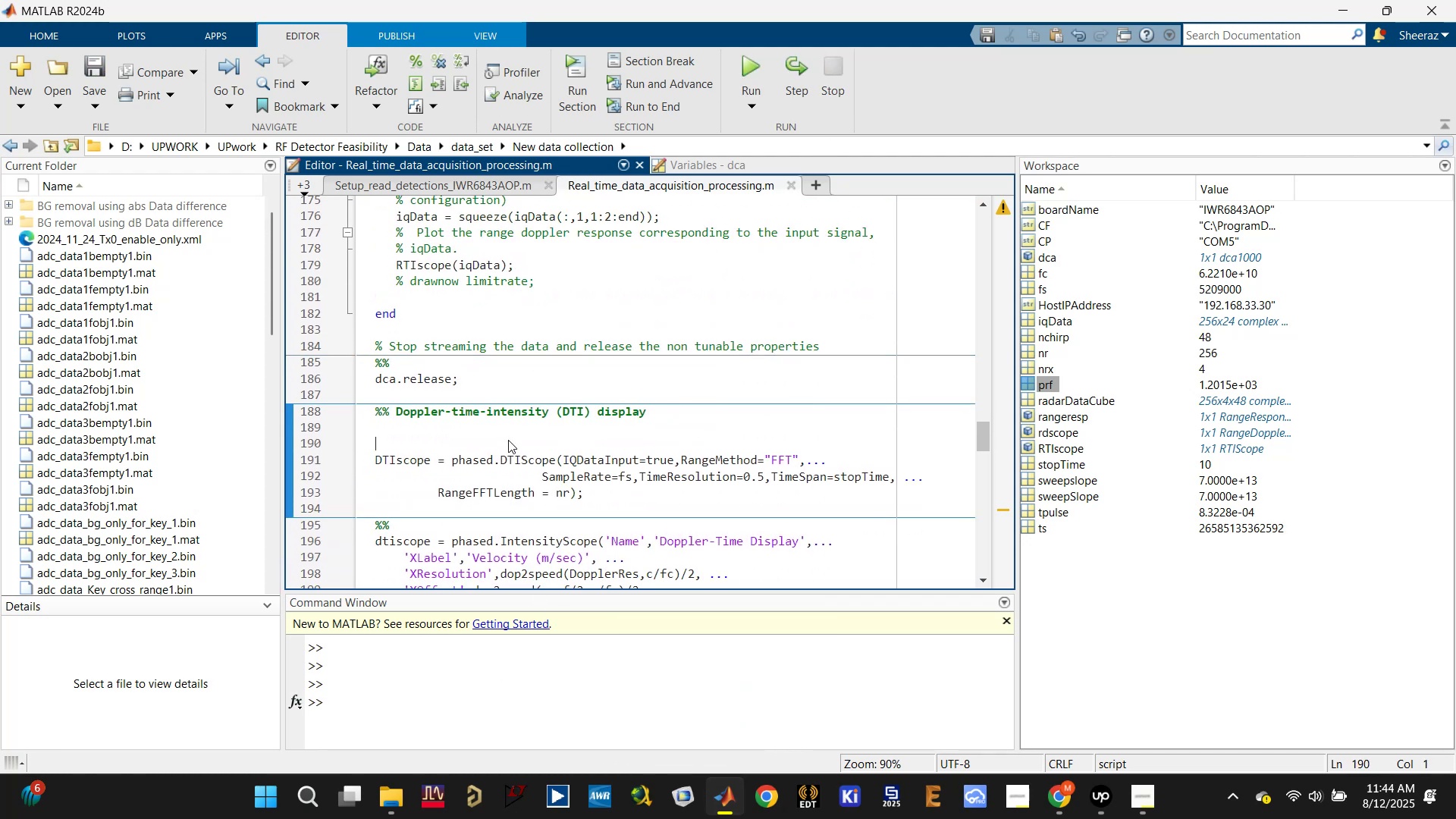 
scroll: coordinate [508, 440], scroll_direction: up, amount: 1.0
 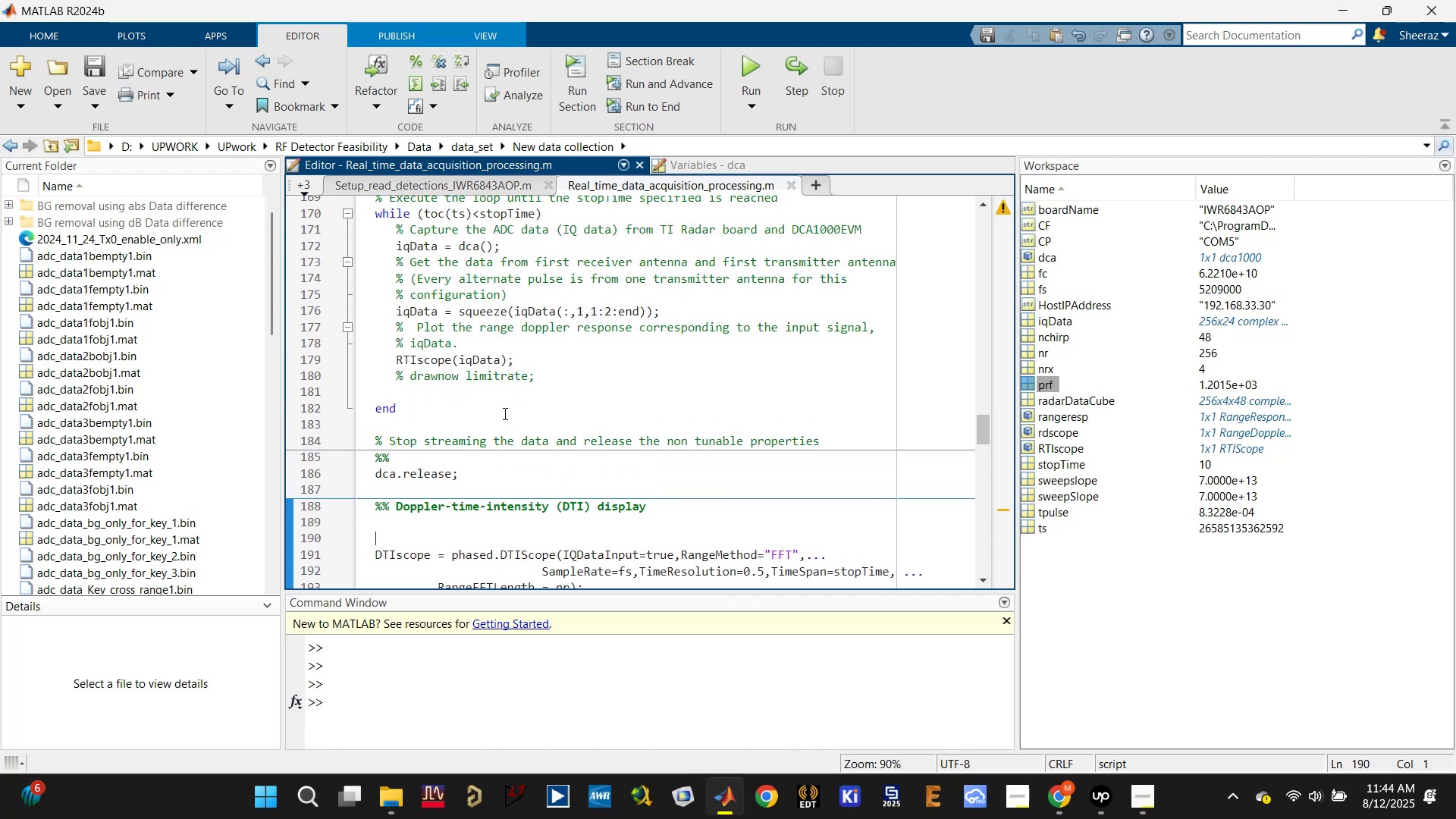 
double_click([532, 305])
 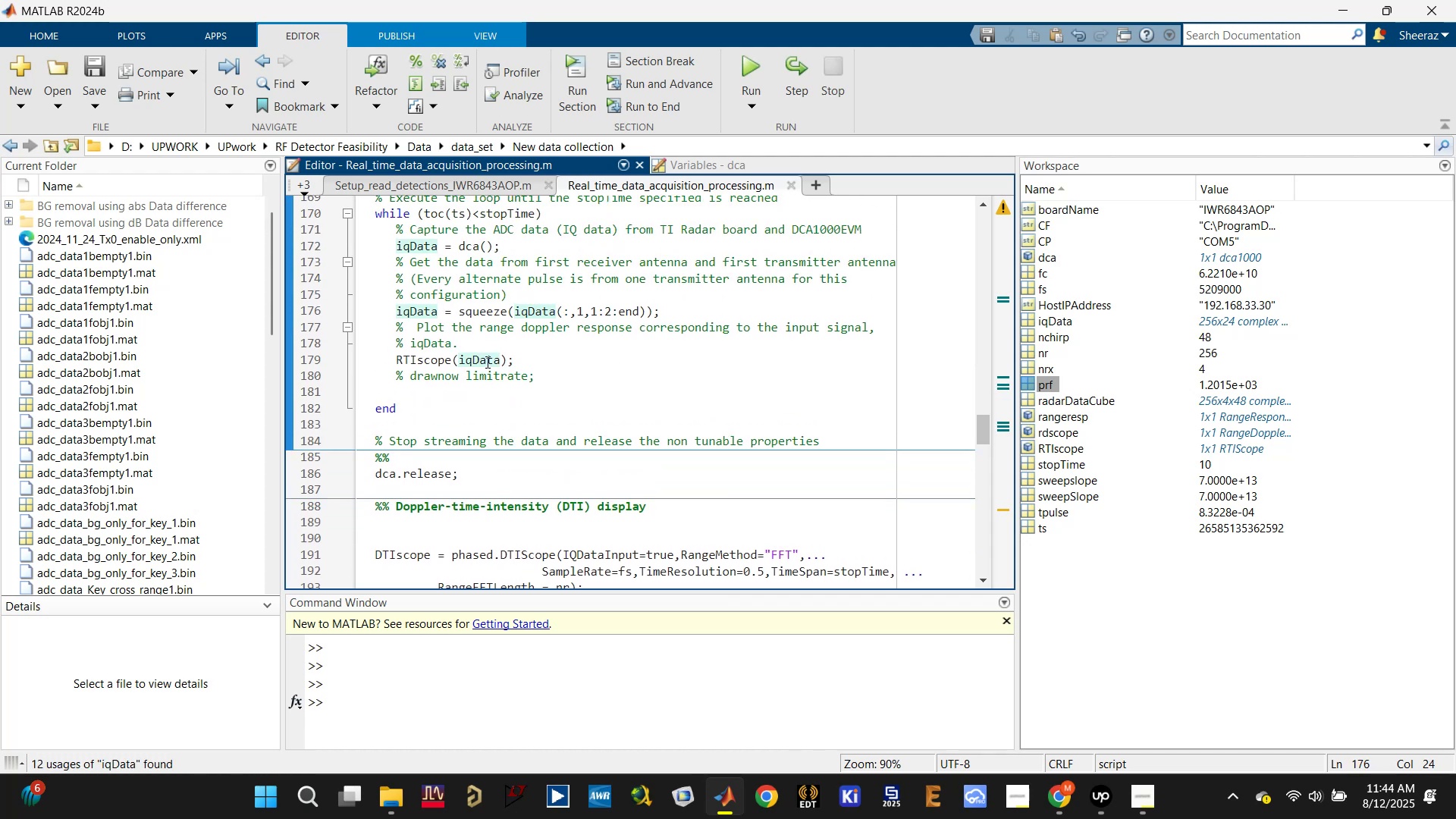 
left_click([504, 351])
 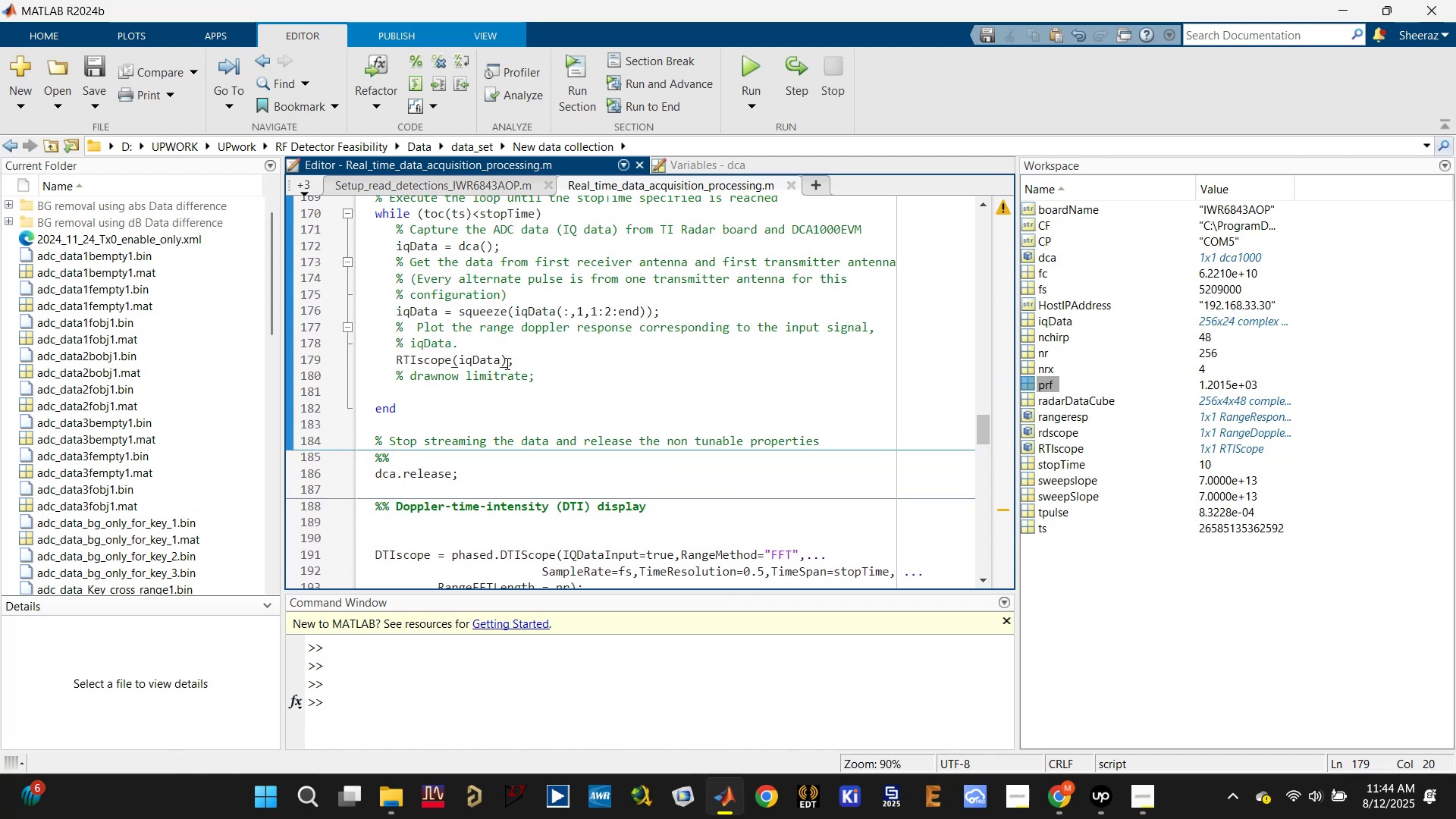 
left_click([500, 357])
 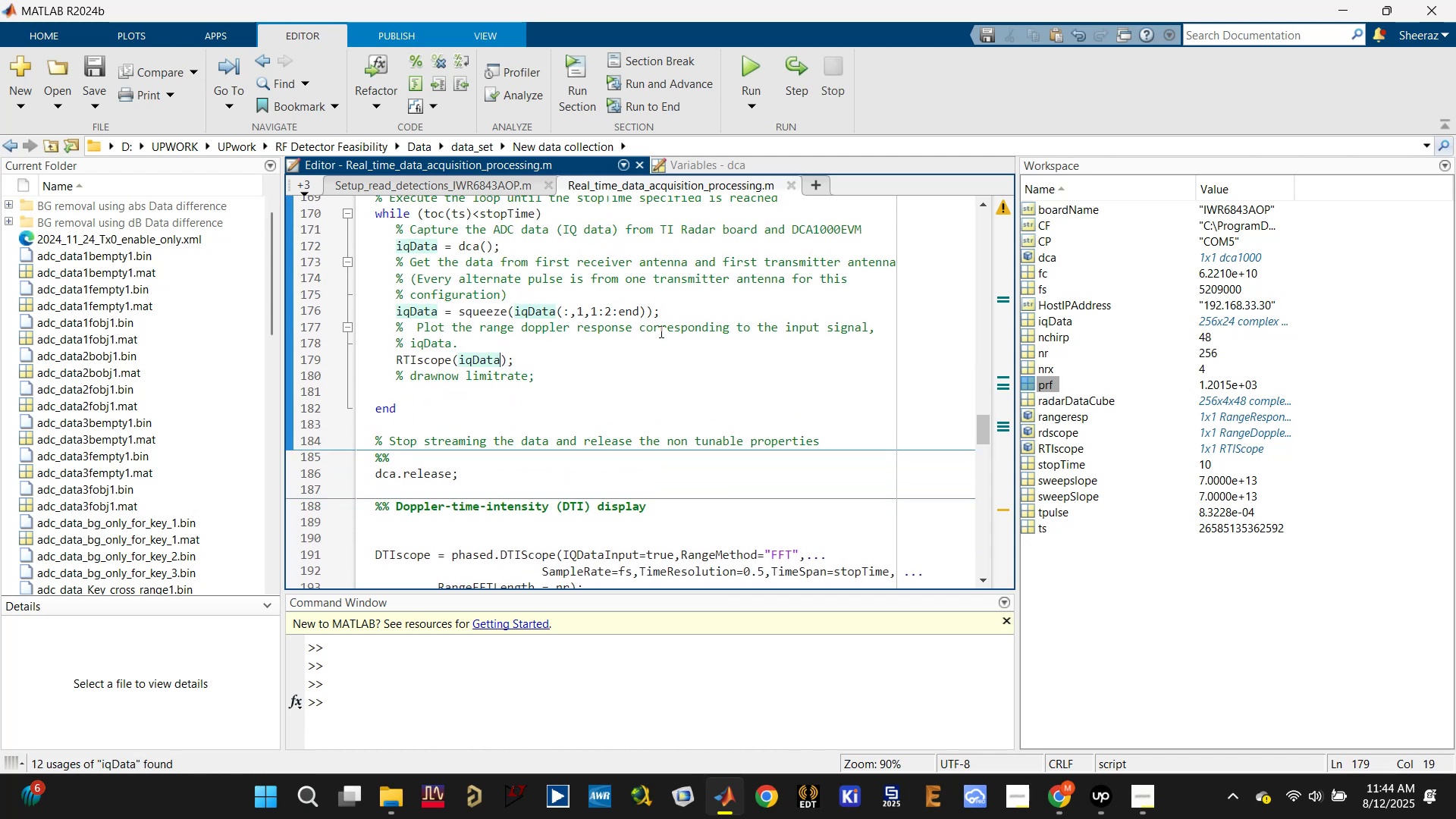 
left_click([647, 309])
 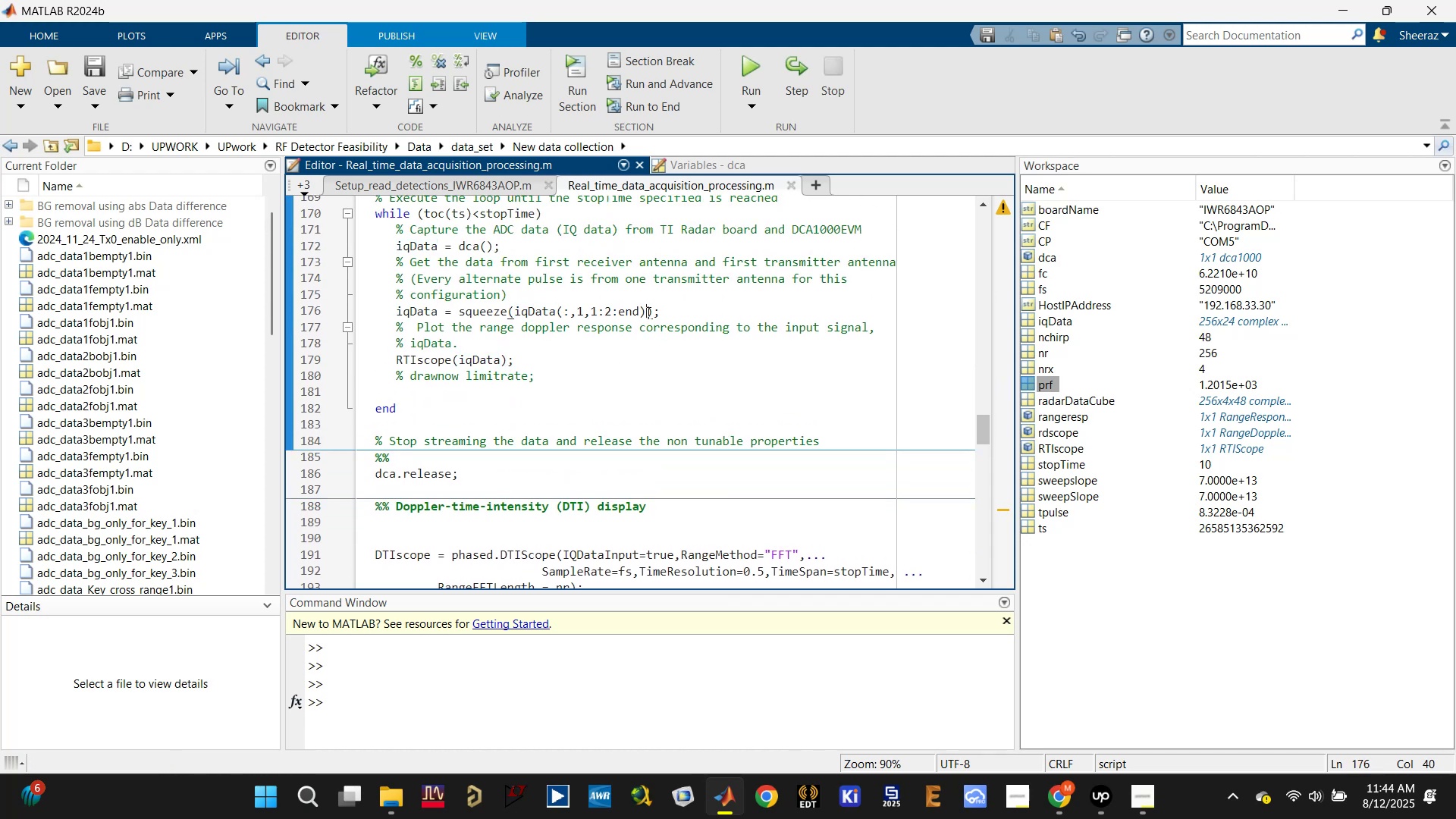 
key(Quote)
 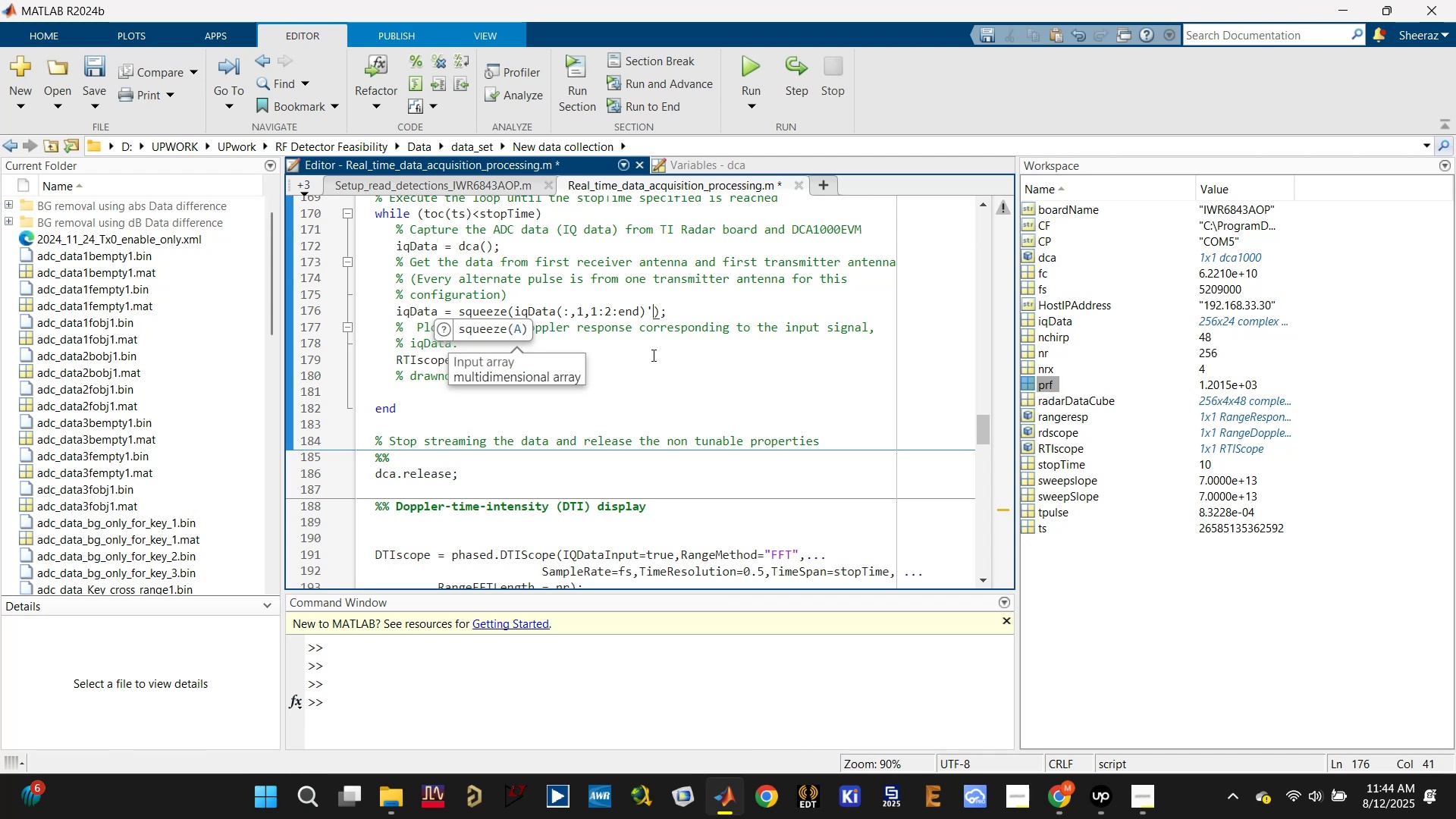 
left_click([652, 355])
 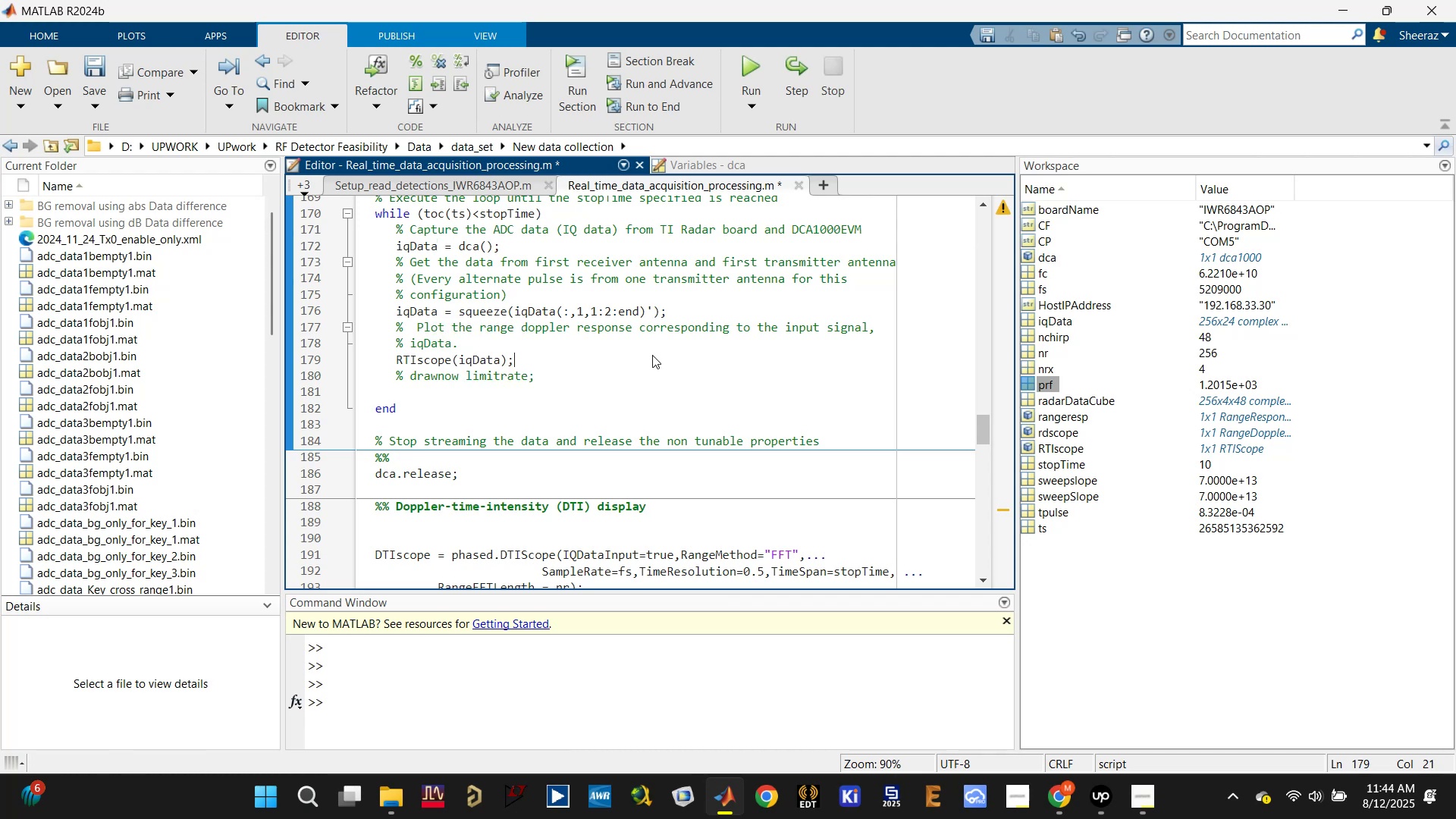 
key(Control+Enter)
 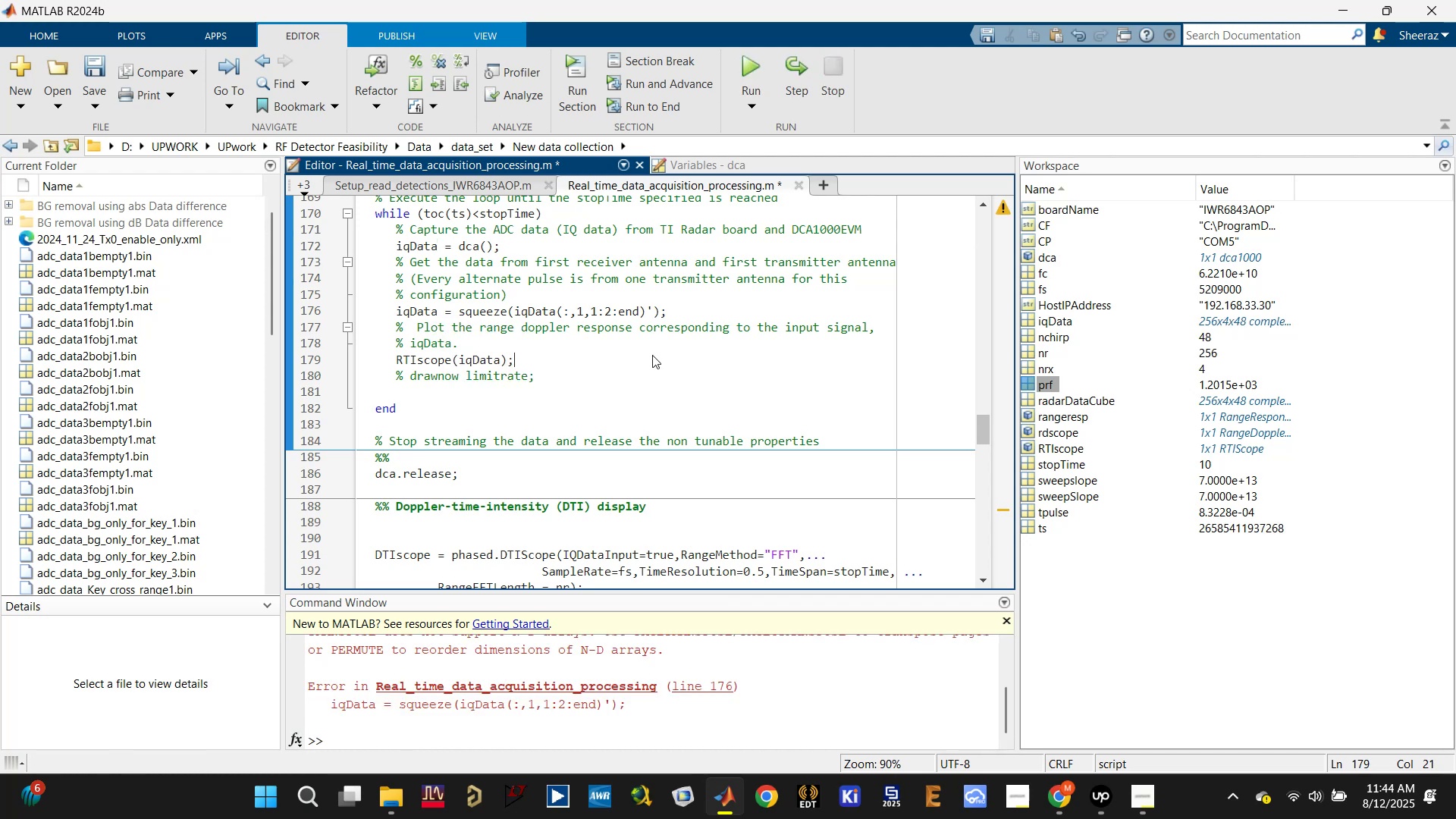 
left_click([646, 305])
 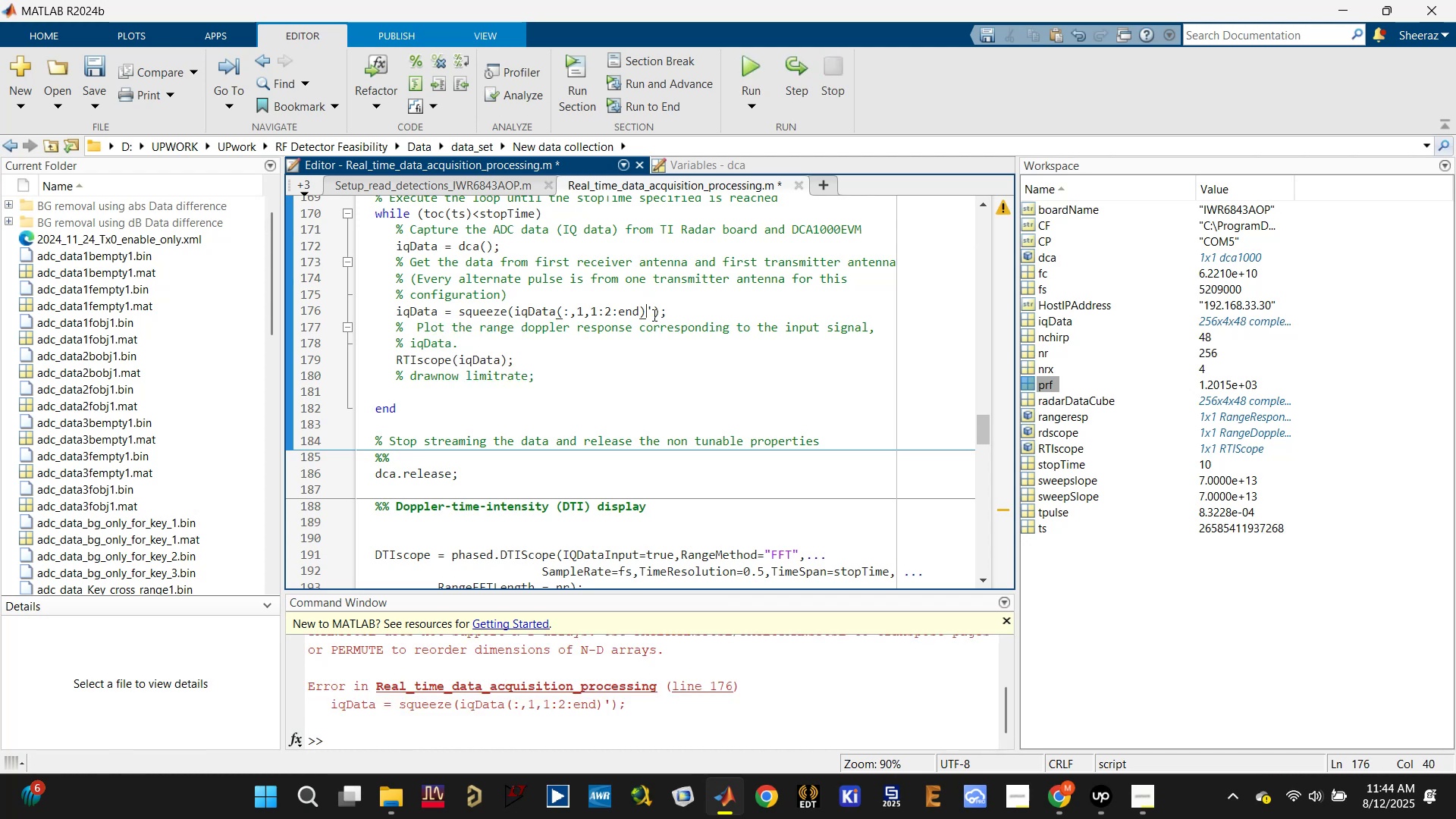 
left_click([657, 309])
 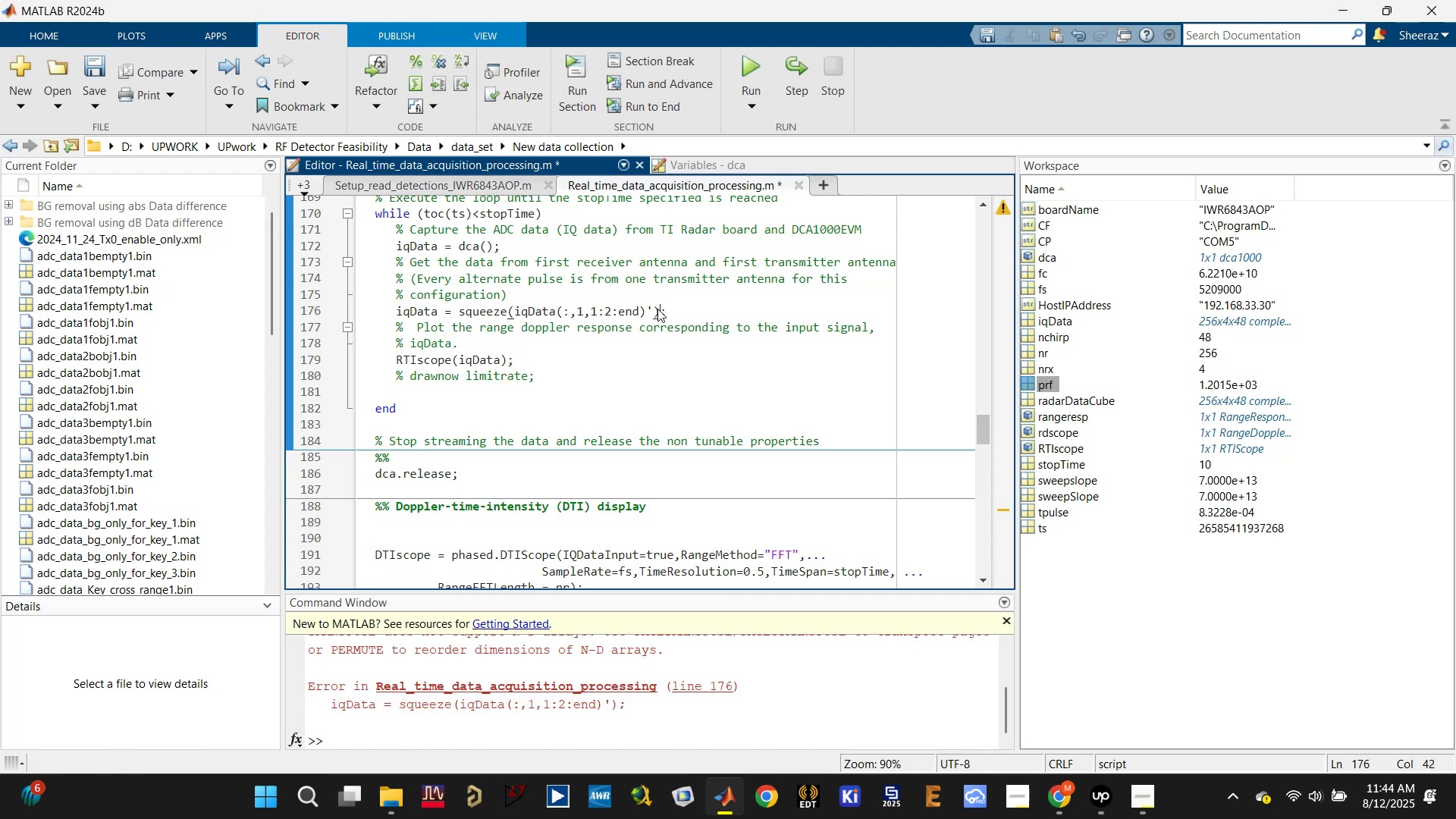 
key(ArrowLeft)
 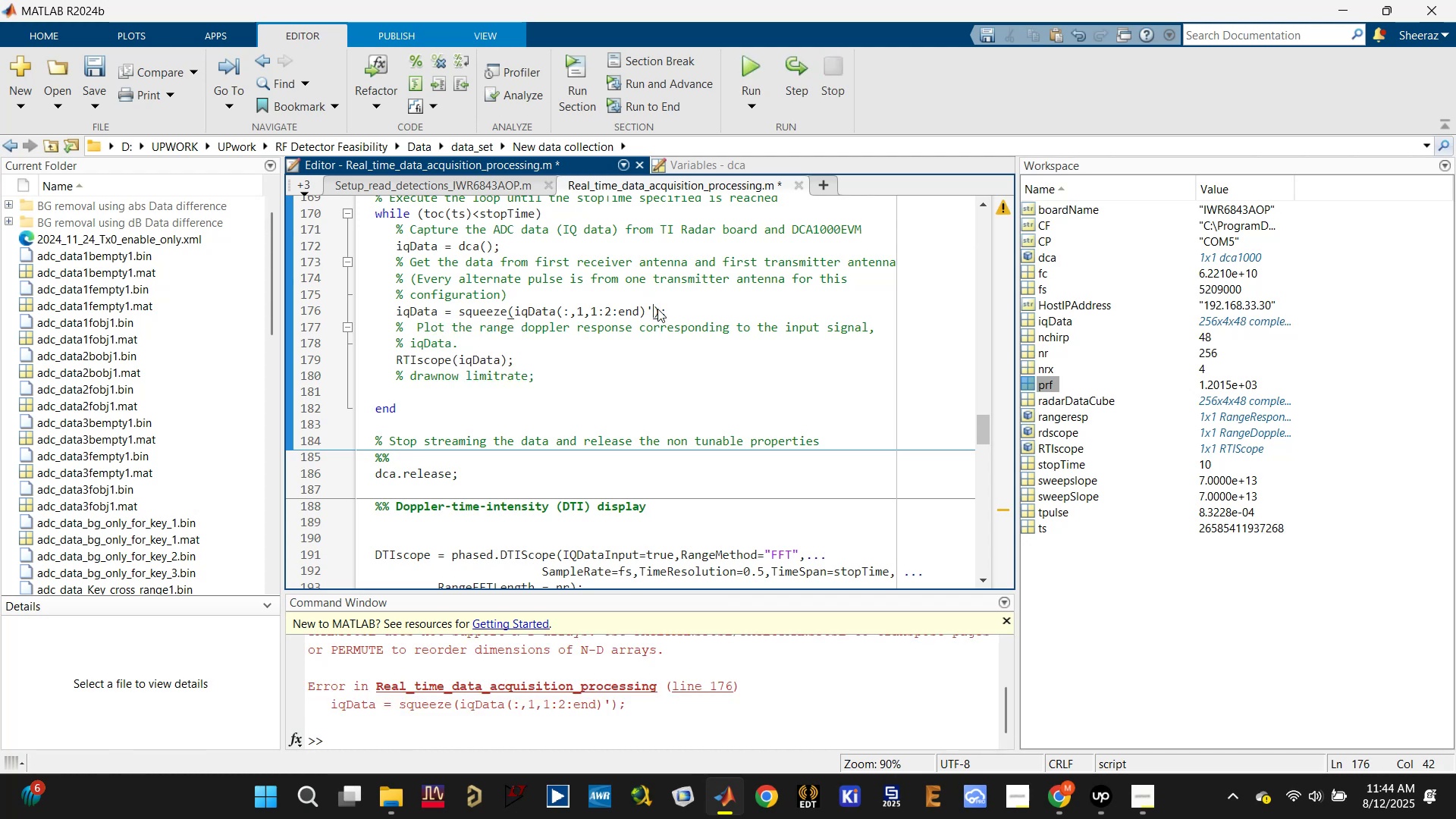 
key(Backspace)
 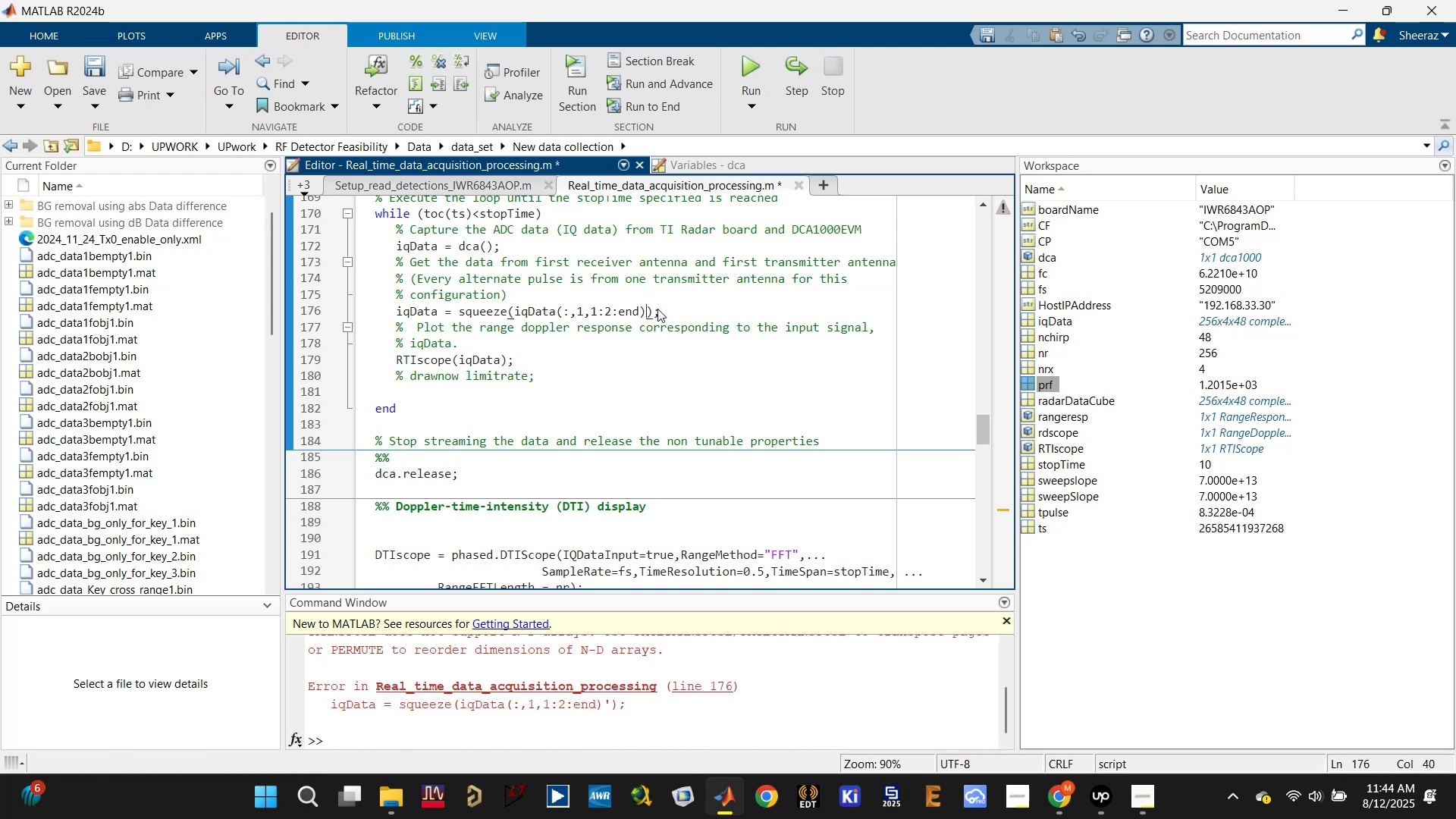 
key(ArrowRight)
 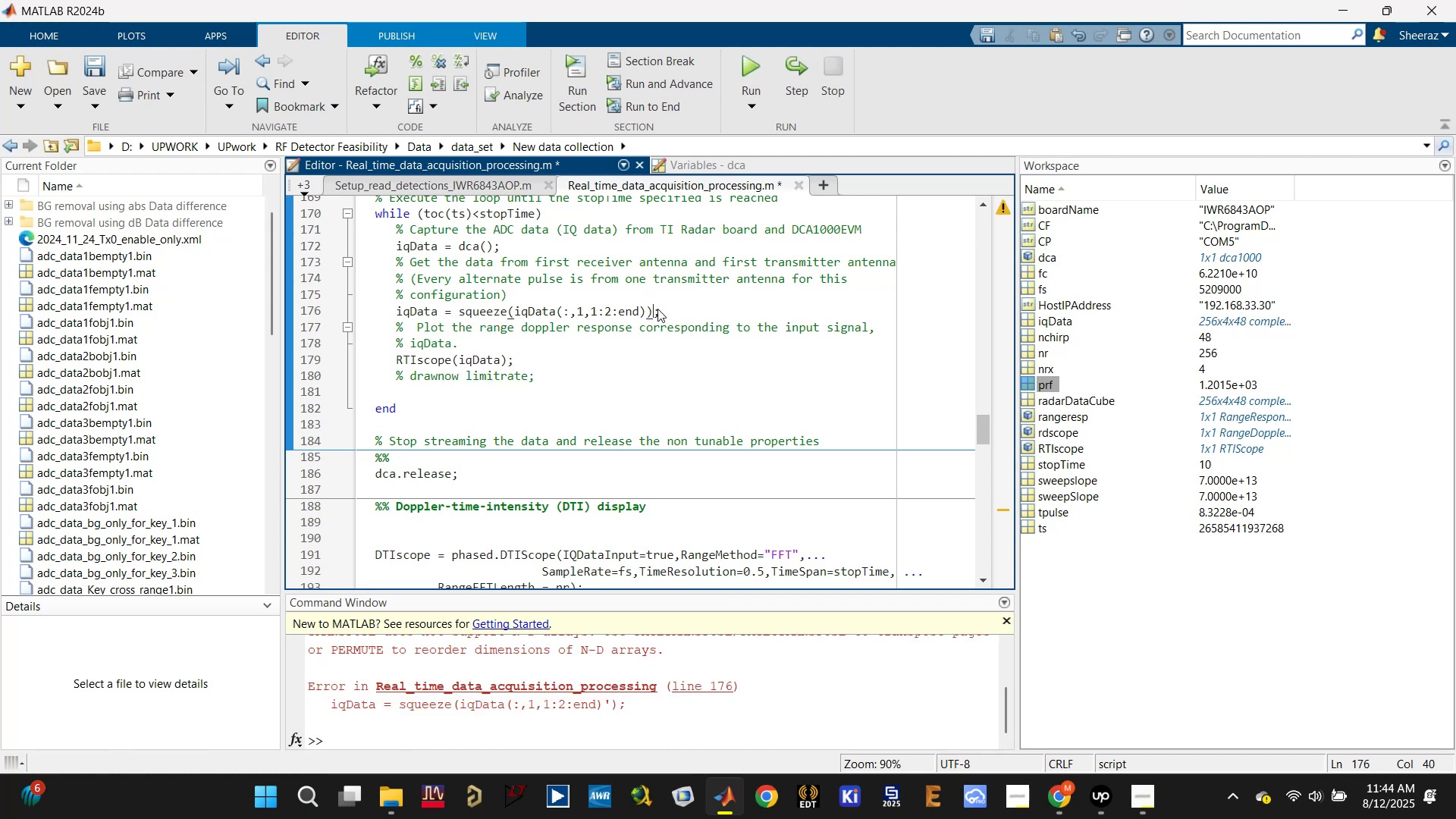 
key(Quote)
 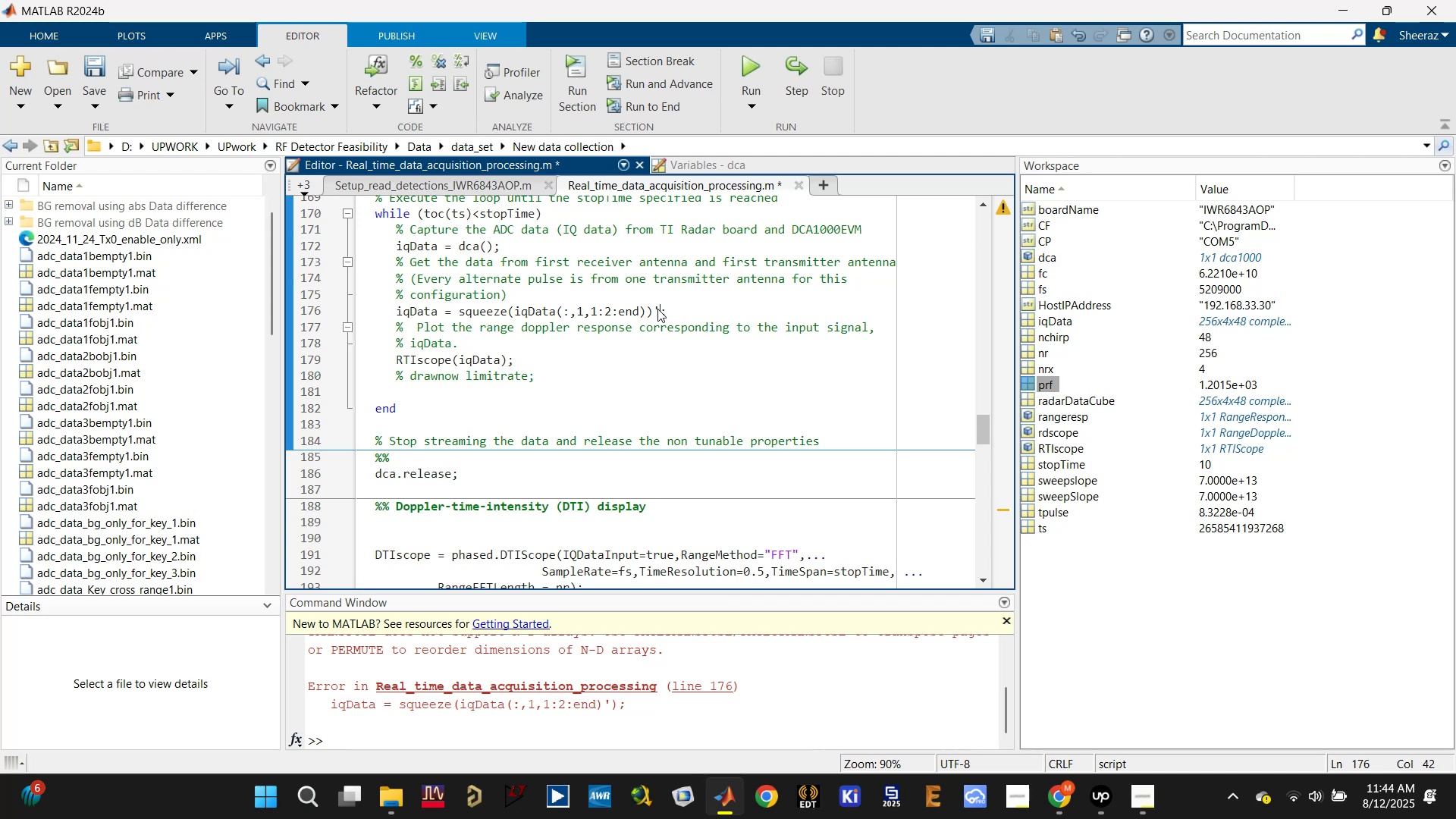 
key(Control+Enter)
 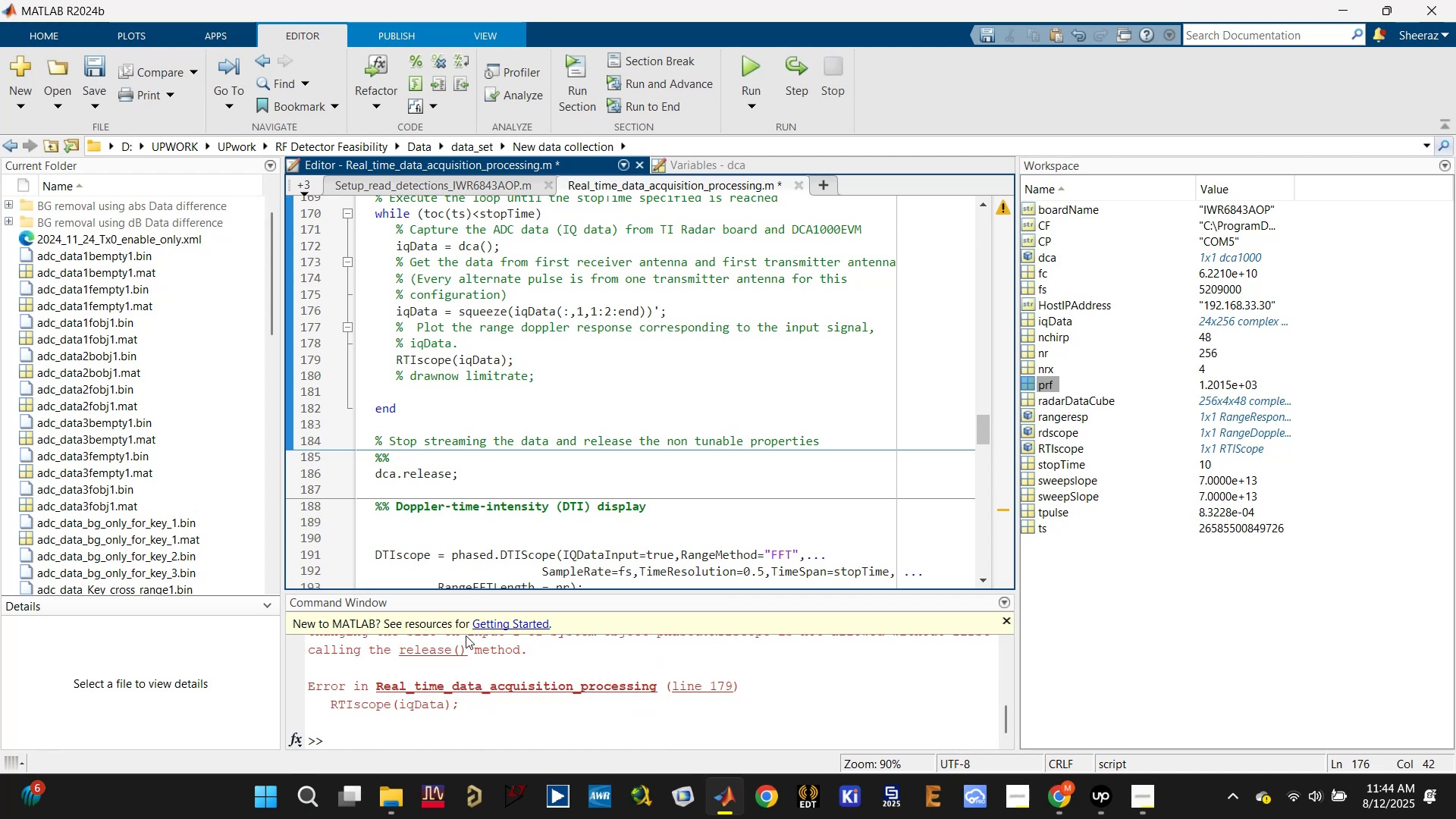 
left_click([447, 727])
 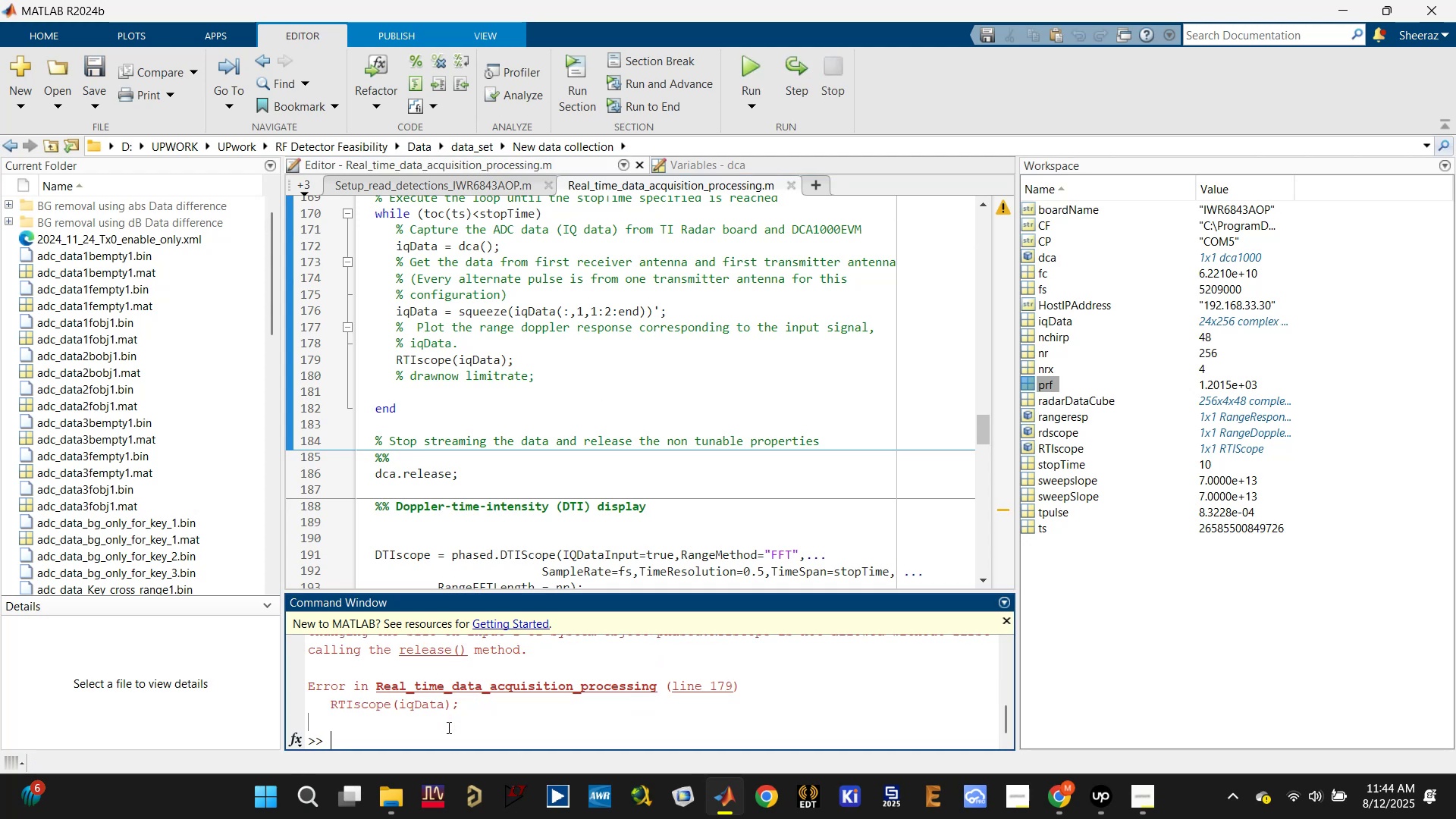 
type(clc)
 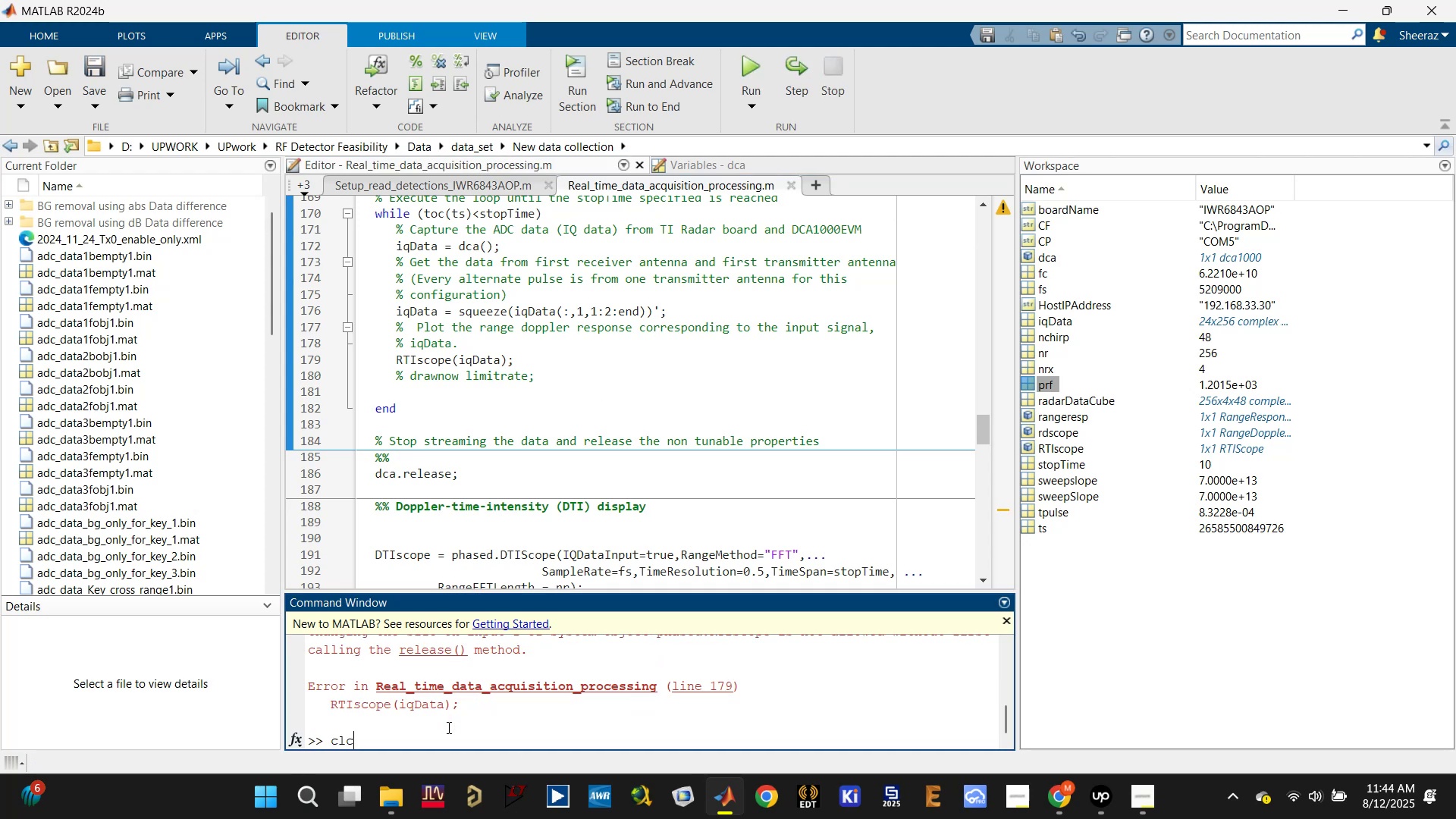 
key(Enter)
 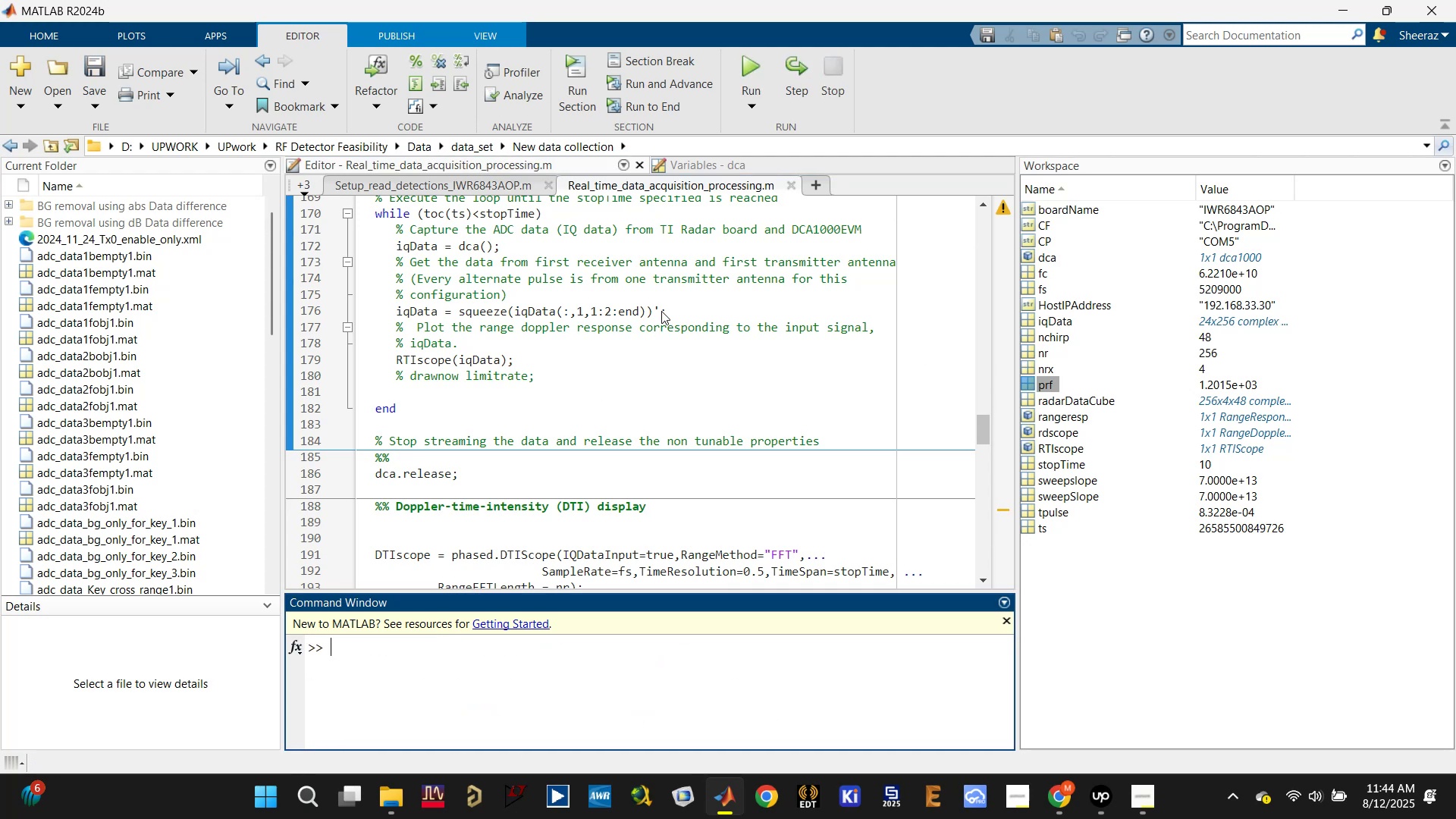 
key(Backspace)
 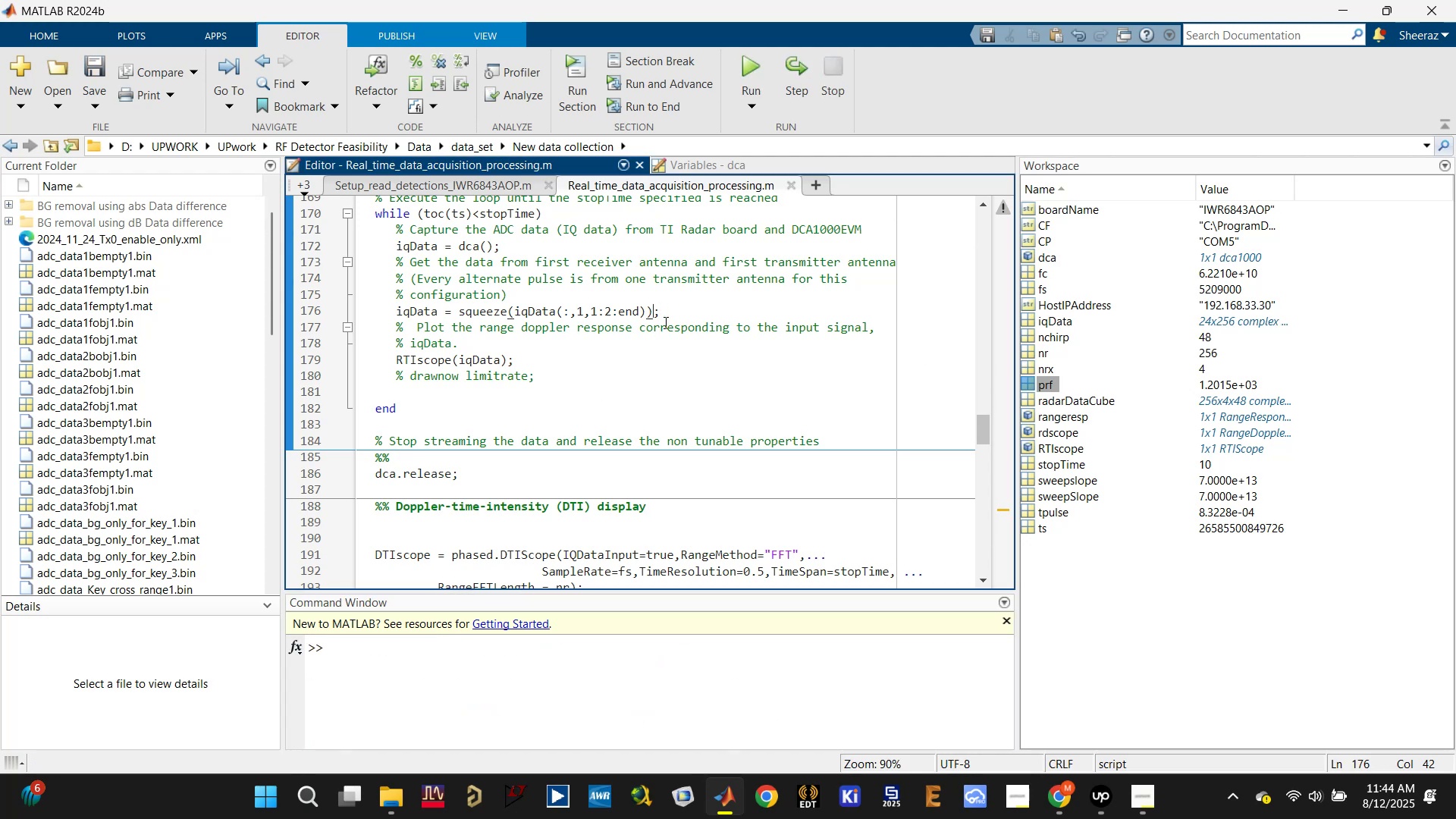 
key(Control+S)
 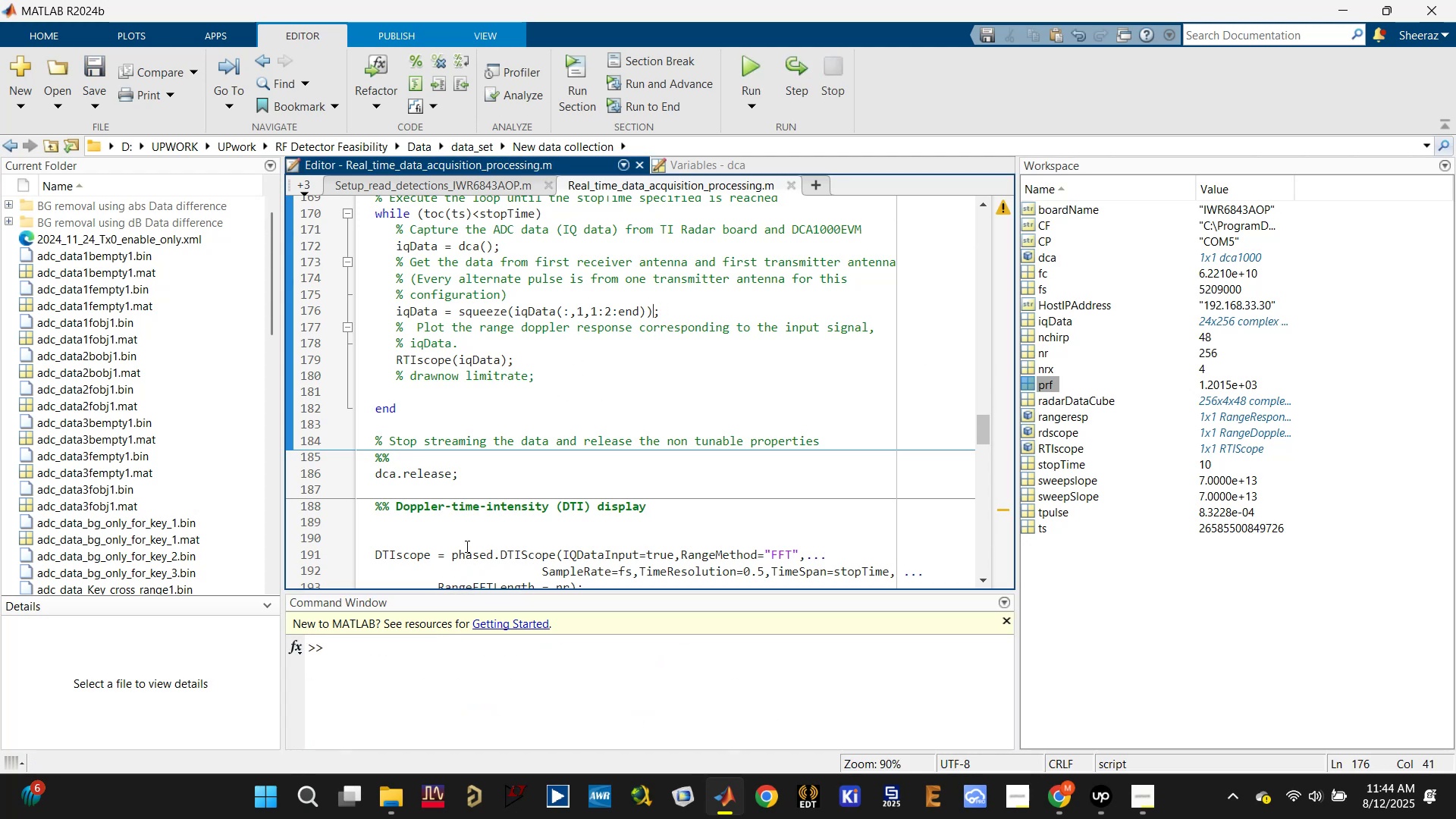 
key(Control+Enter)
 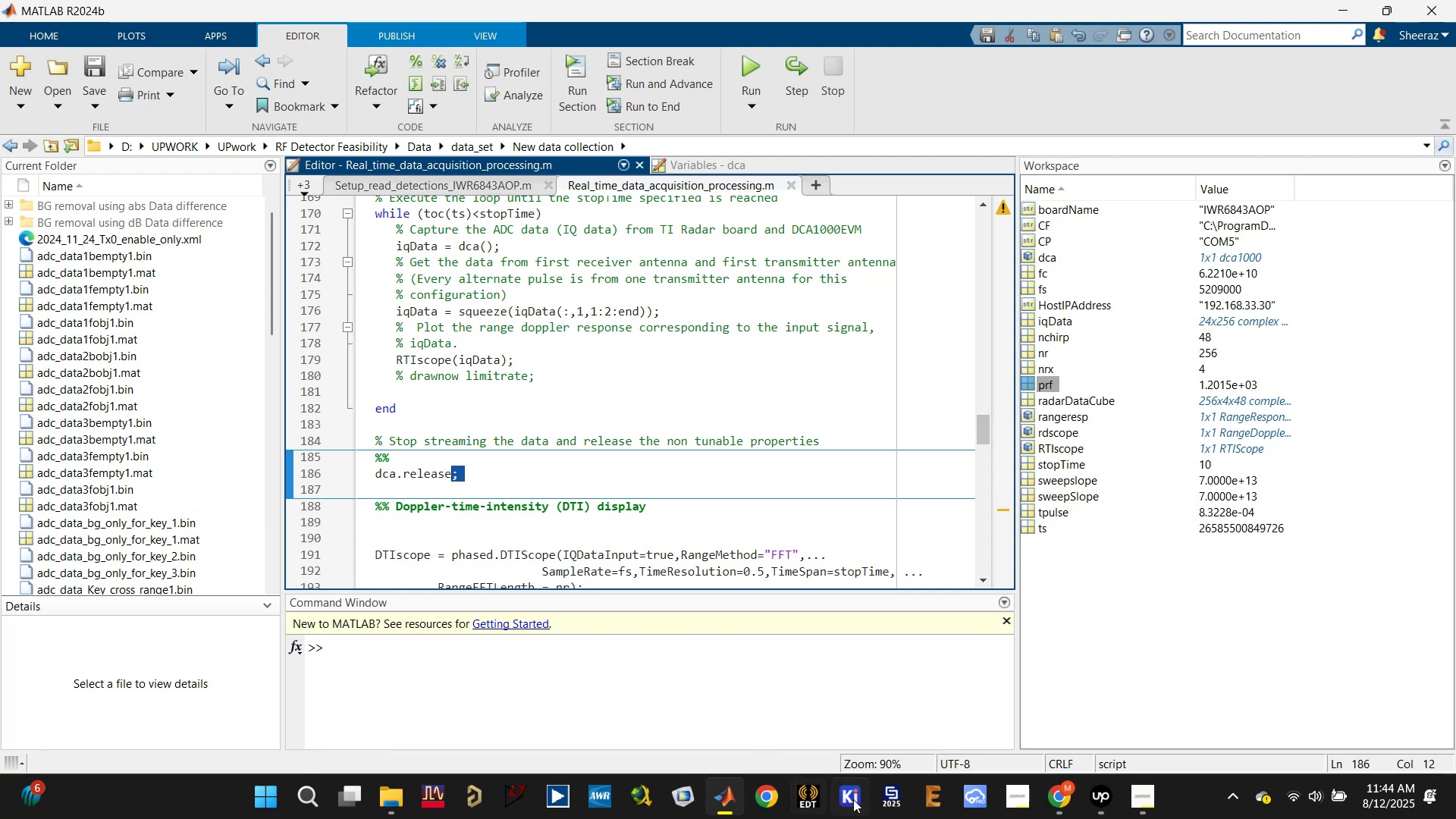 
left_click([1070, 797])
 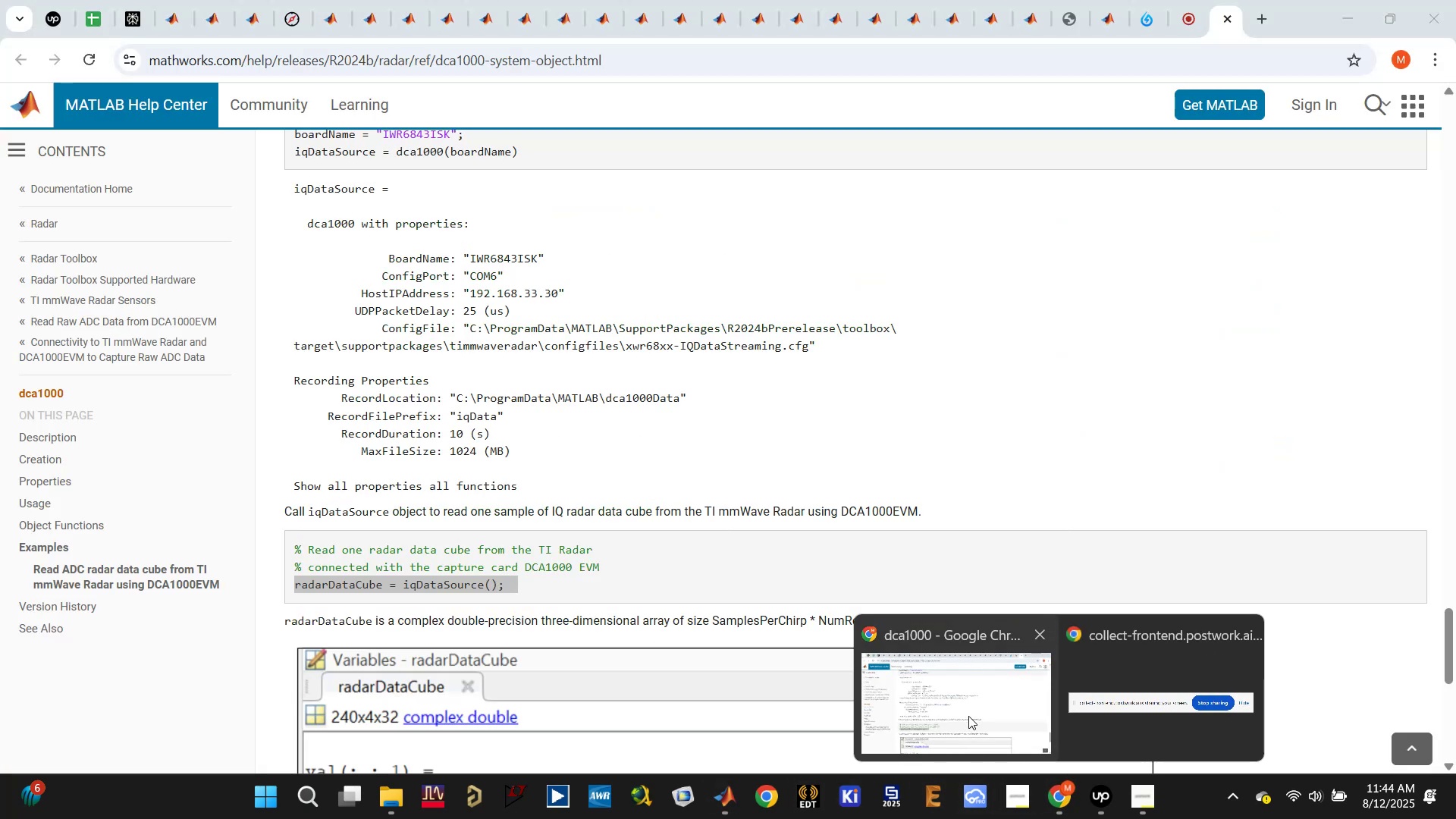 
left_click([968, 716])
 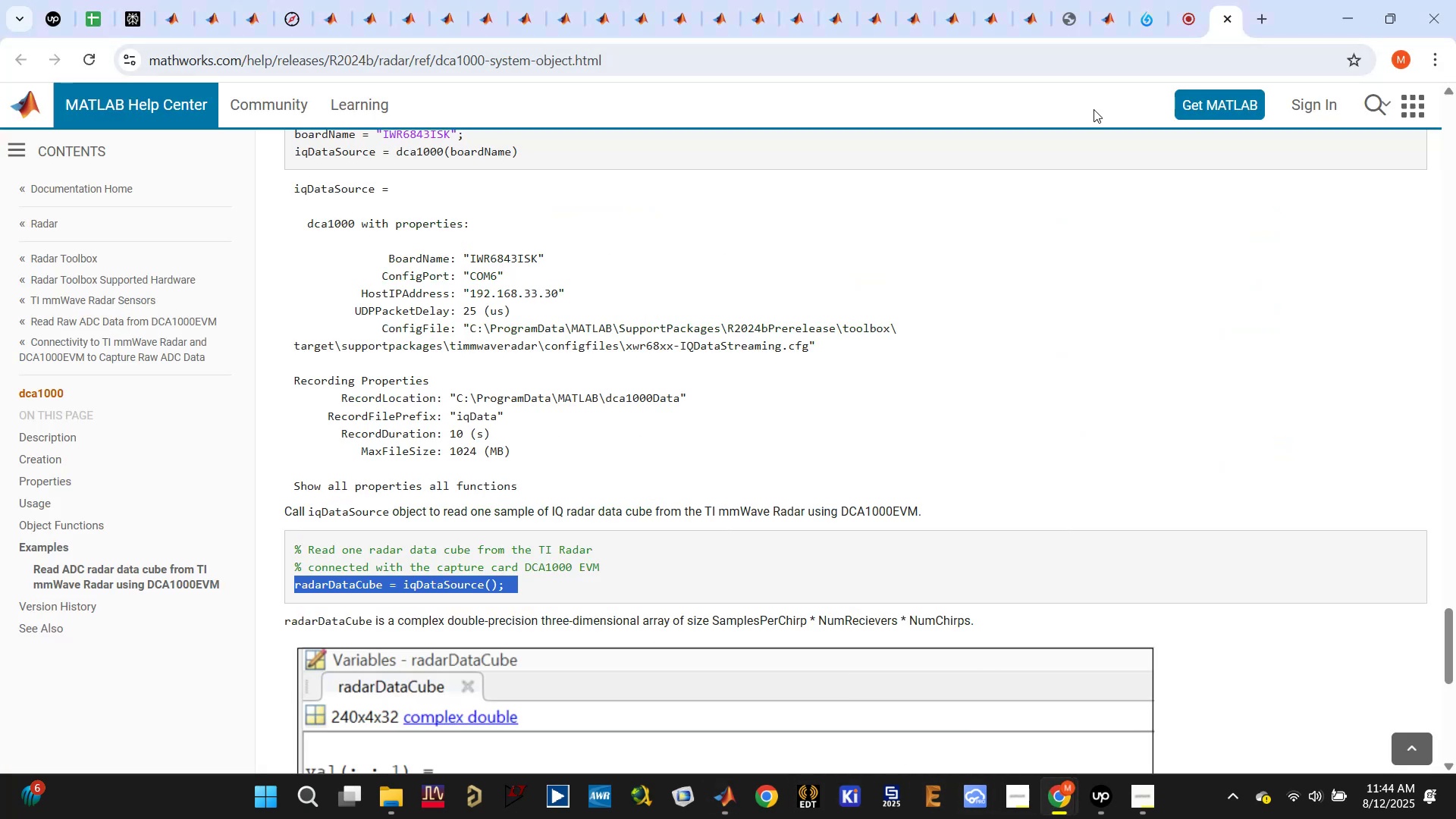 
scroll: coordinate [1060, 270], scroll_direction: up, amount: 70.0
 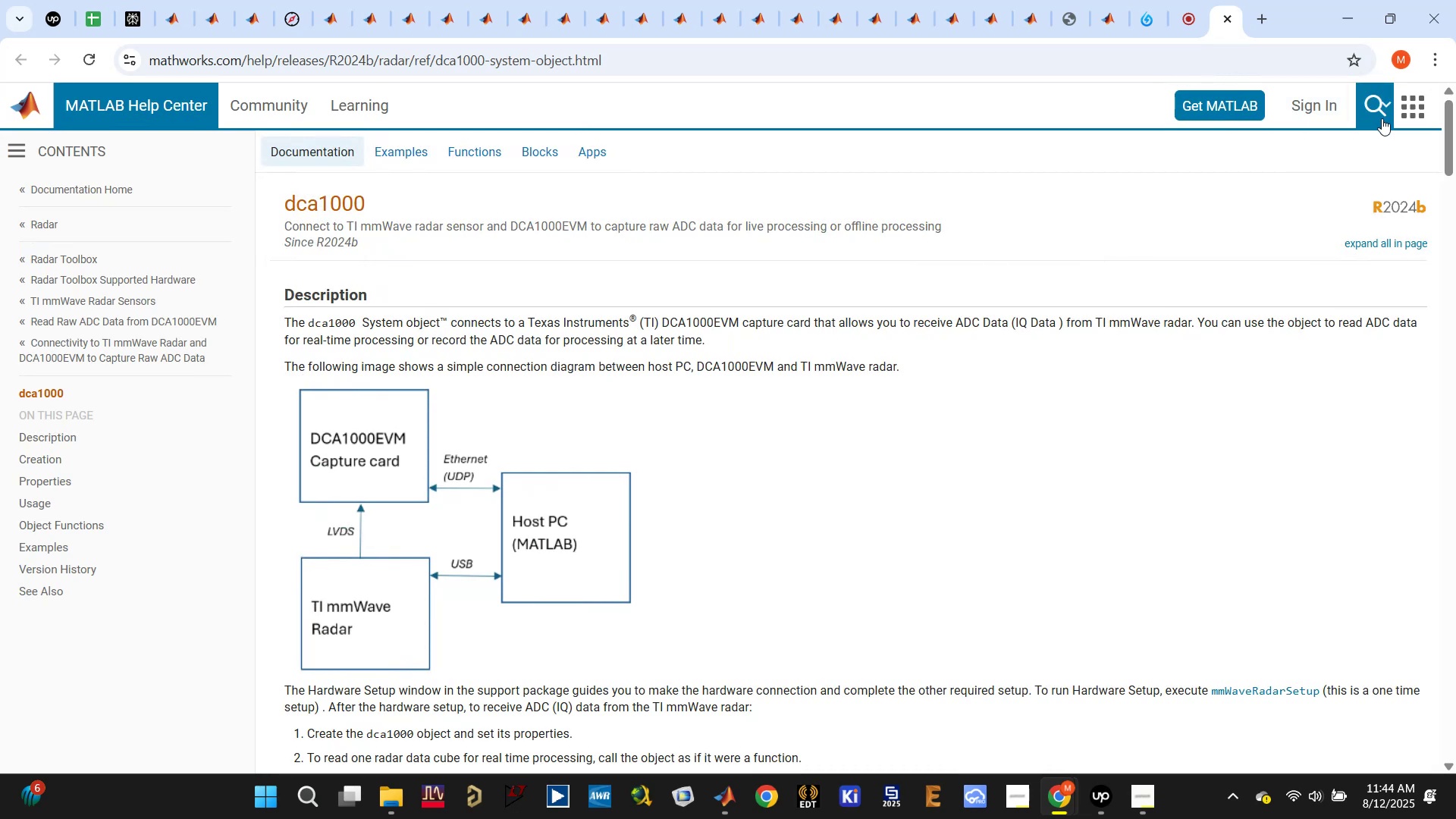 
left_click([1381, 114])
 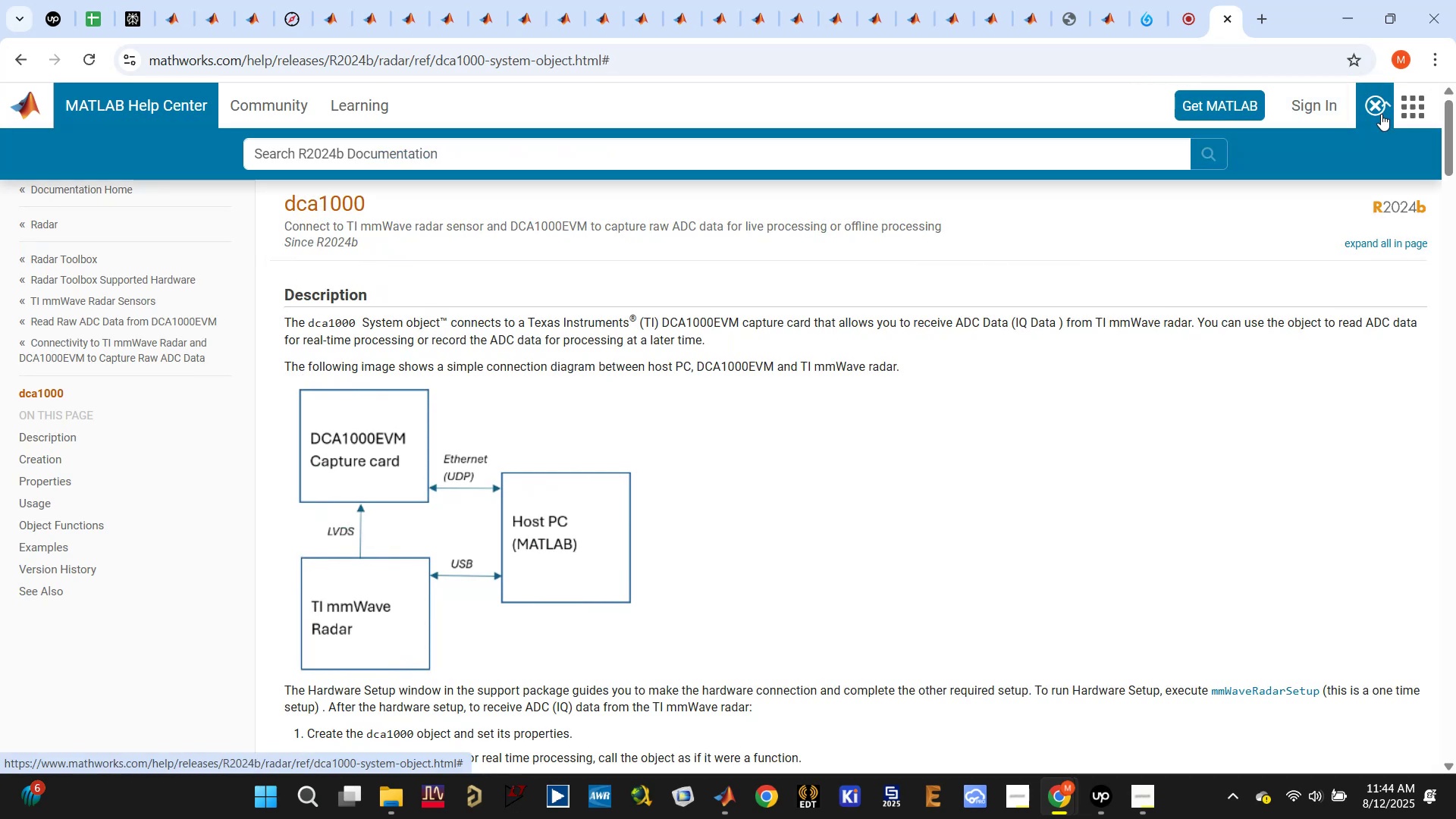 
hold_key(key=ShiftLeft, duration=0.55)
 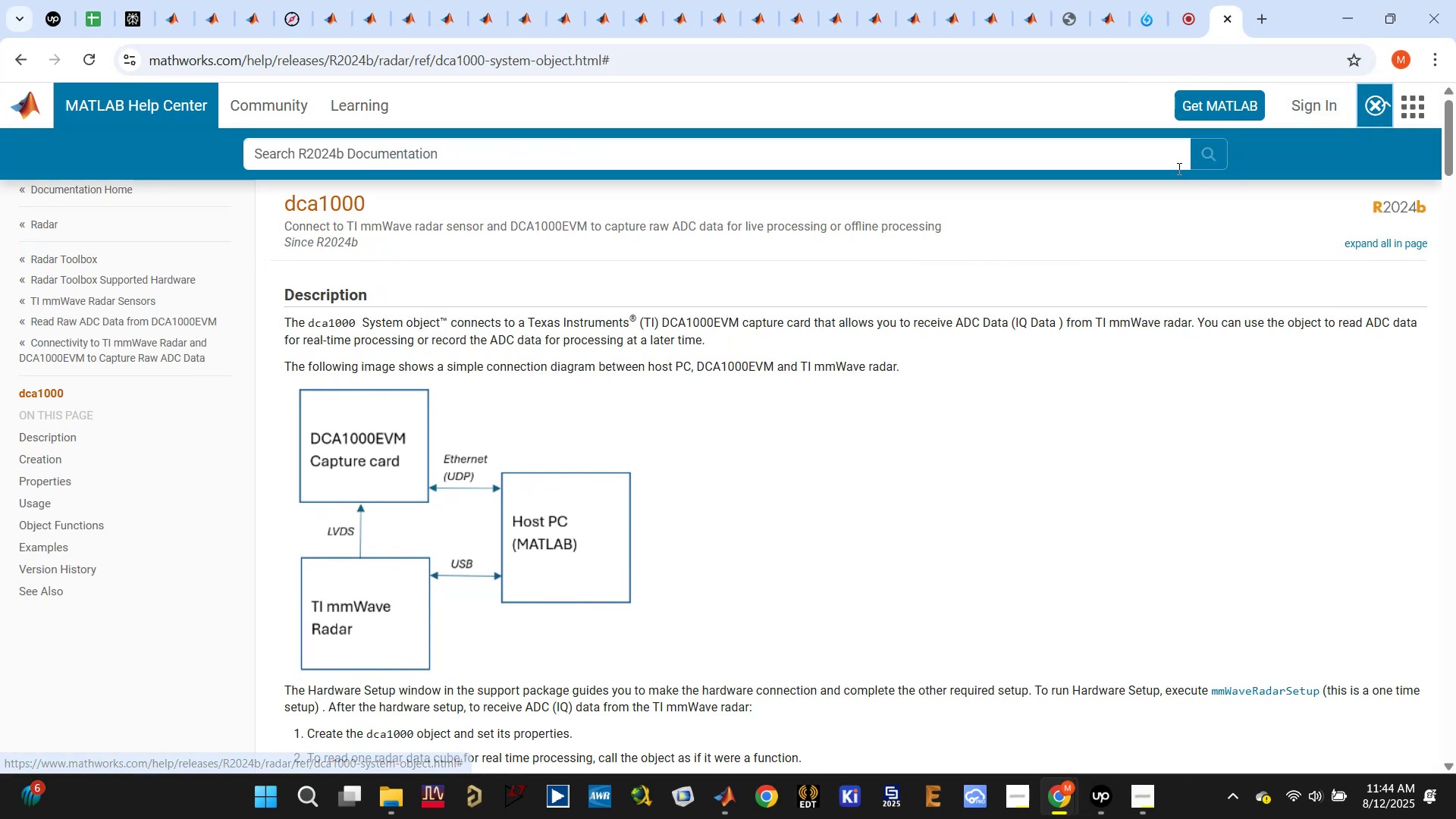 
left_click([1026, 149])
 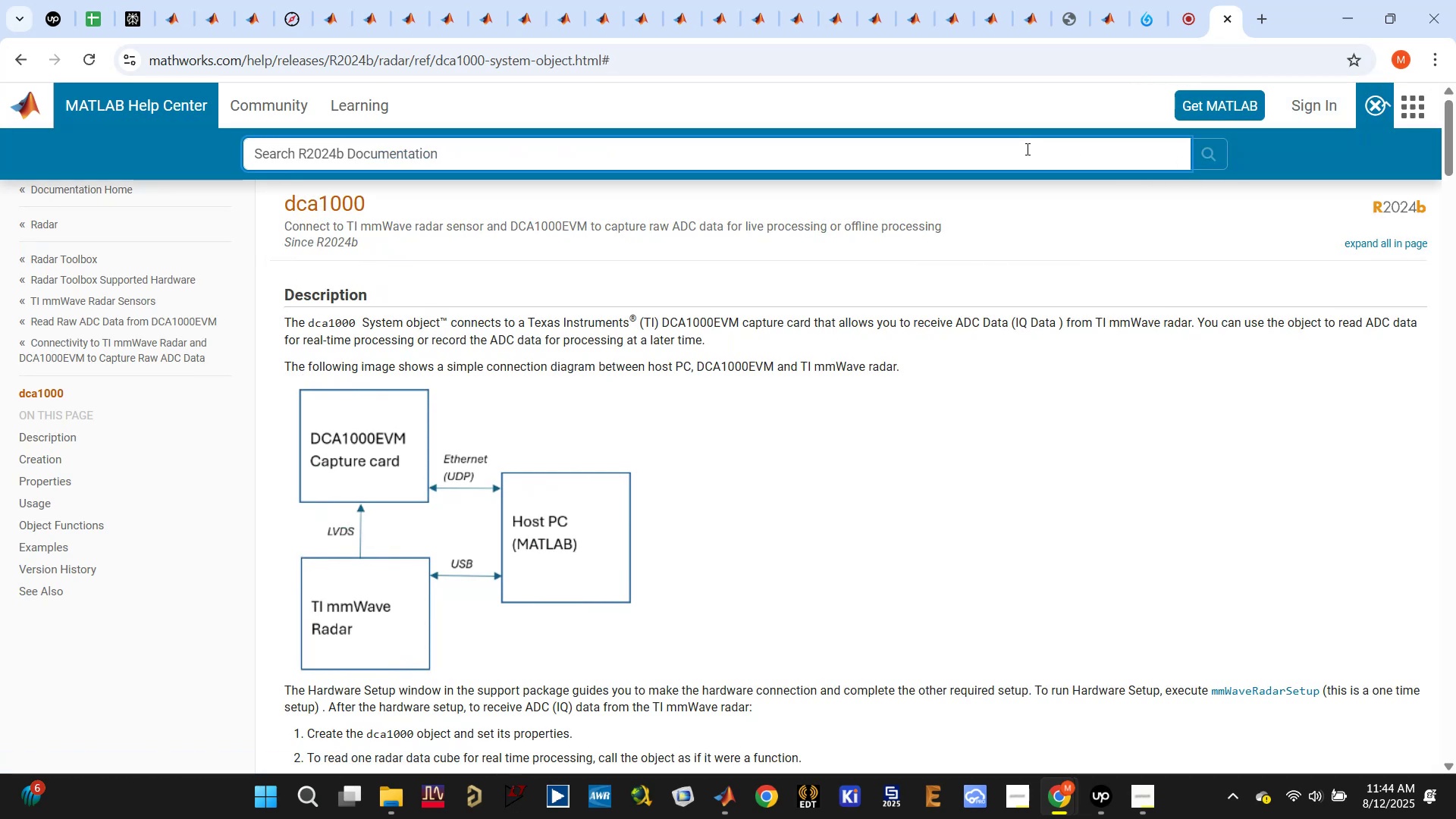 
type(range-intesity scope )
 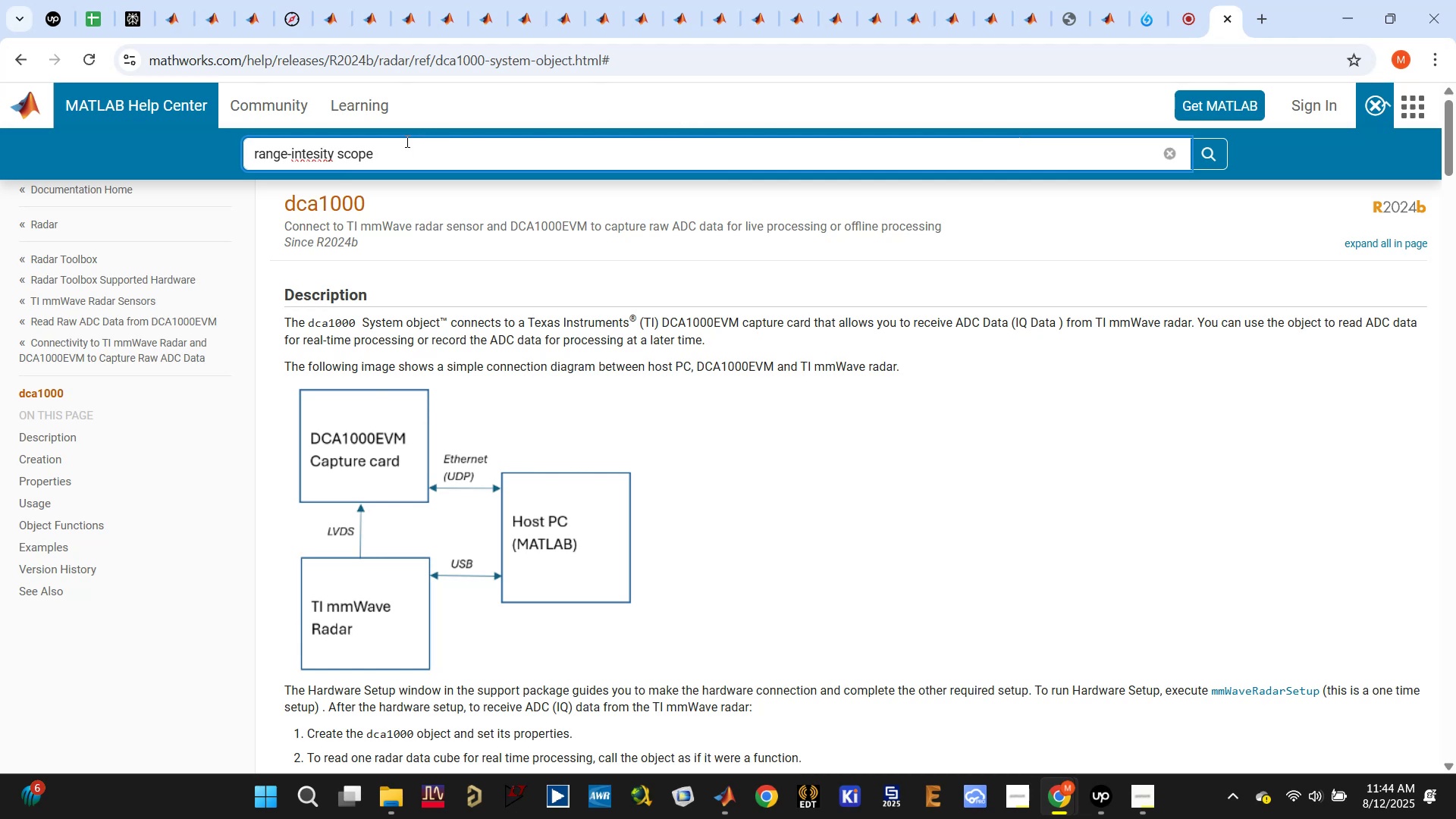 
right_click([324, 152])
 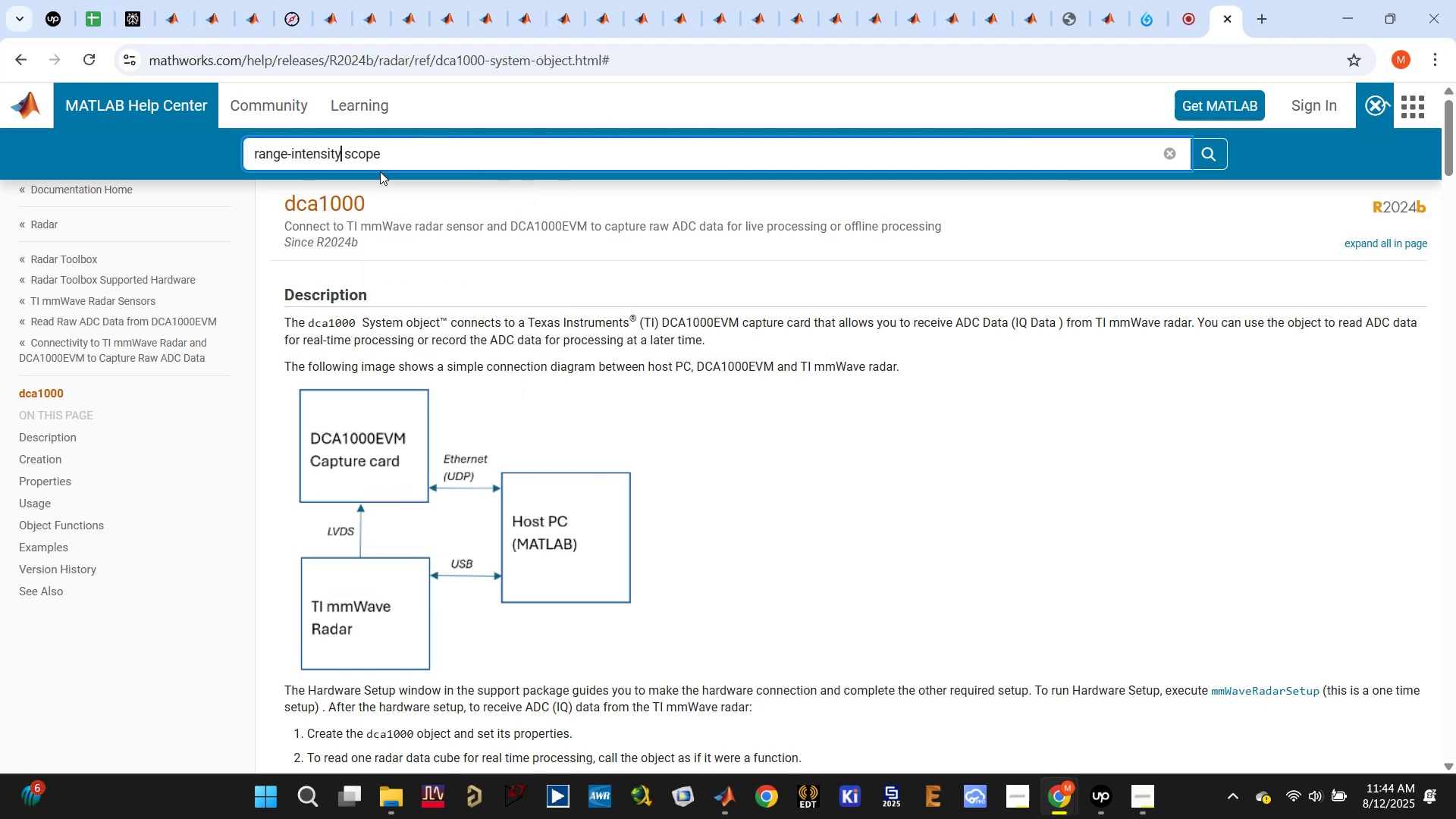 
double_click([410, 153])
 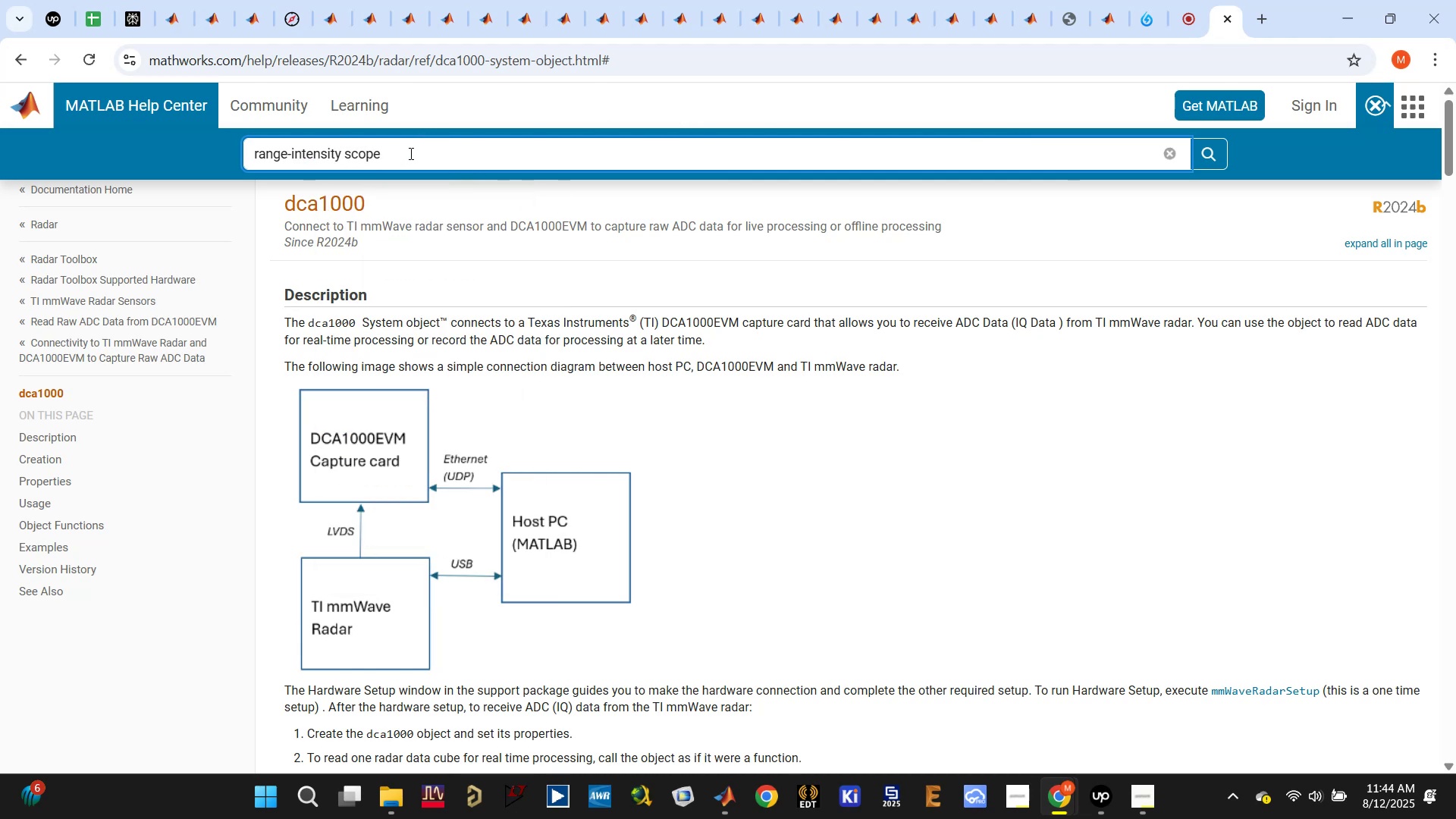 
key(Enter)
 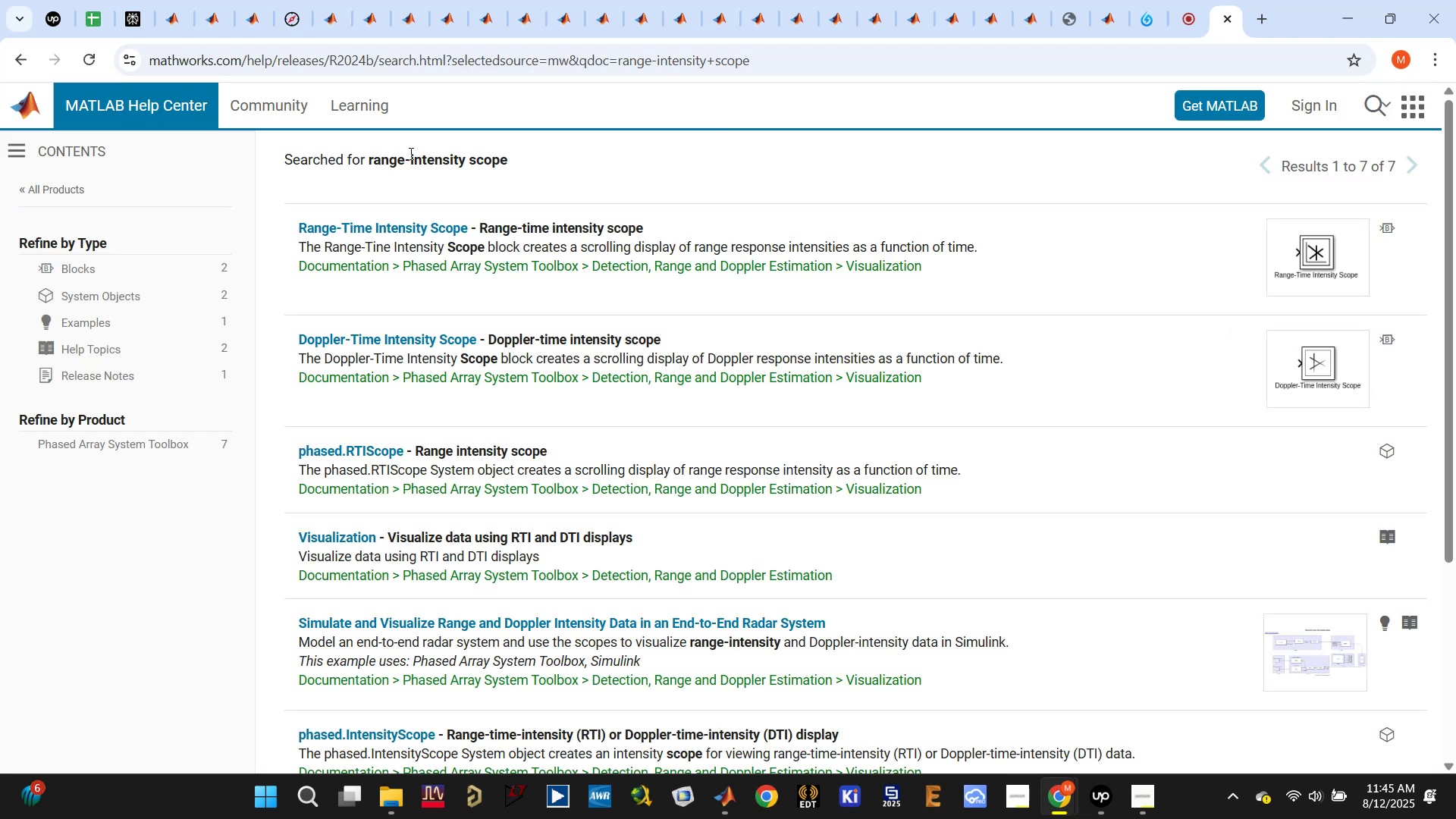 
wait(6.87)
 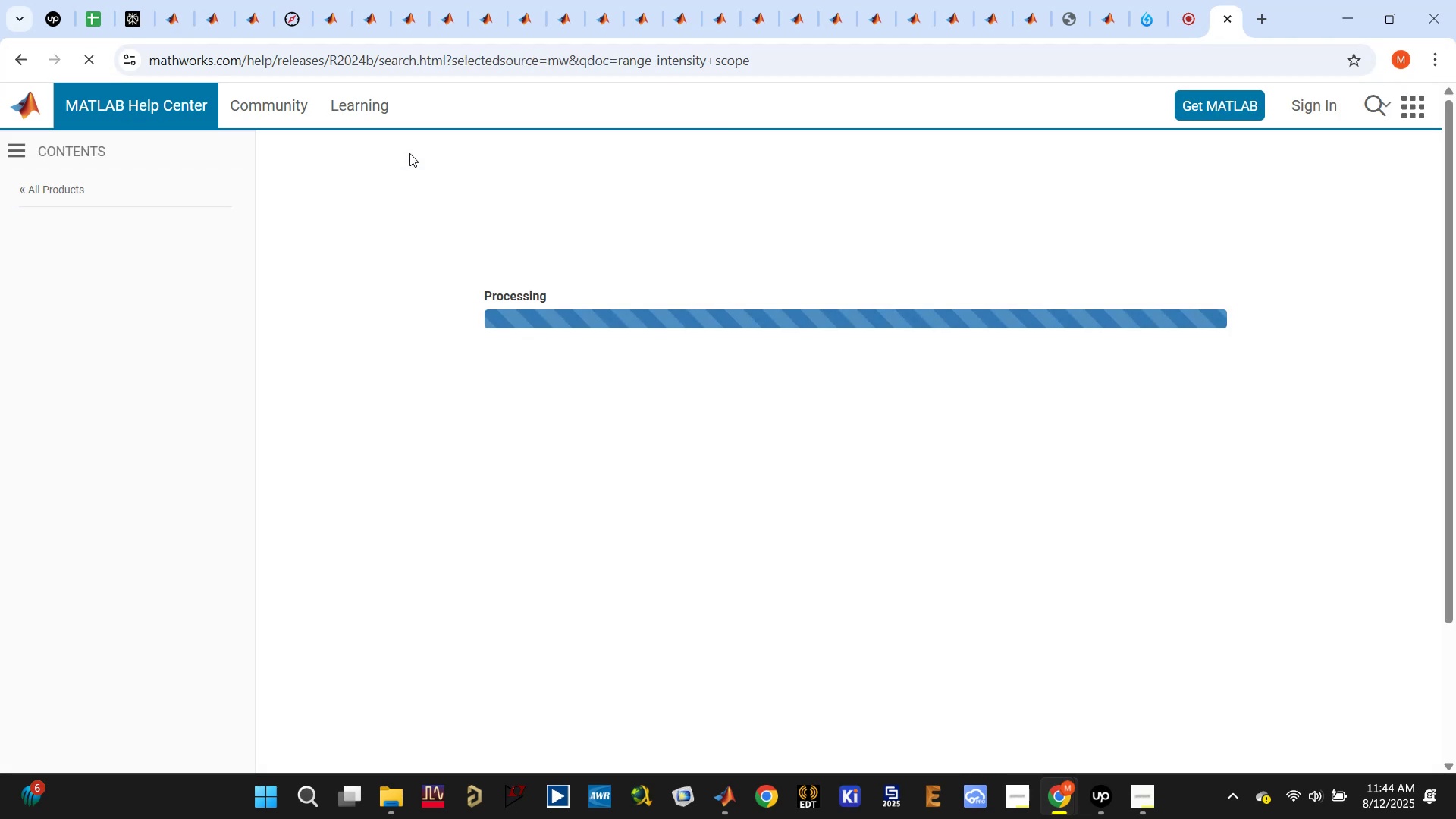 
left_click([388, 228])
 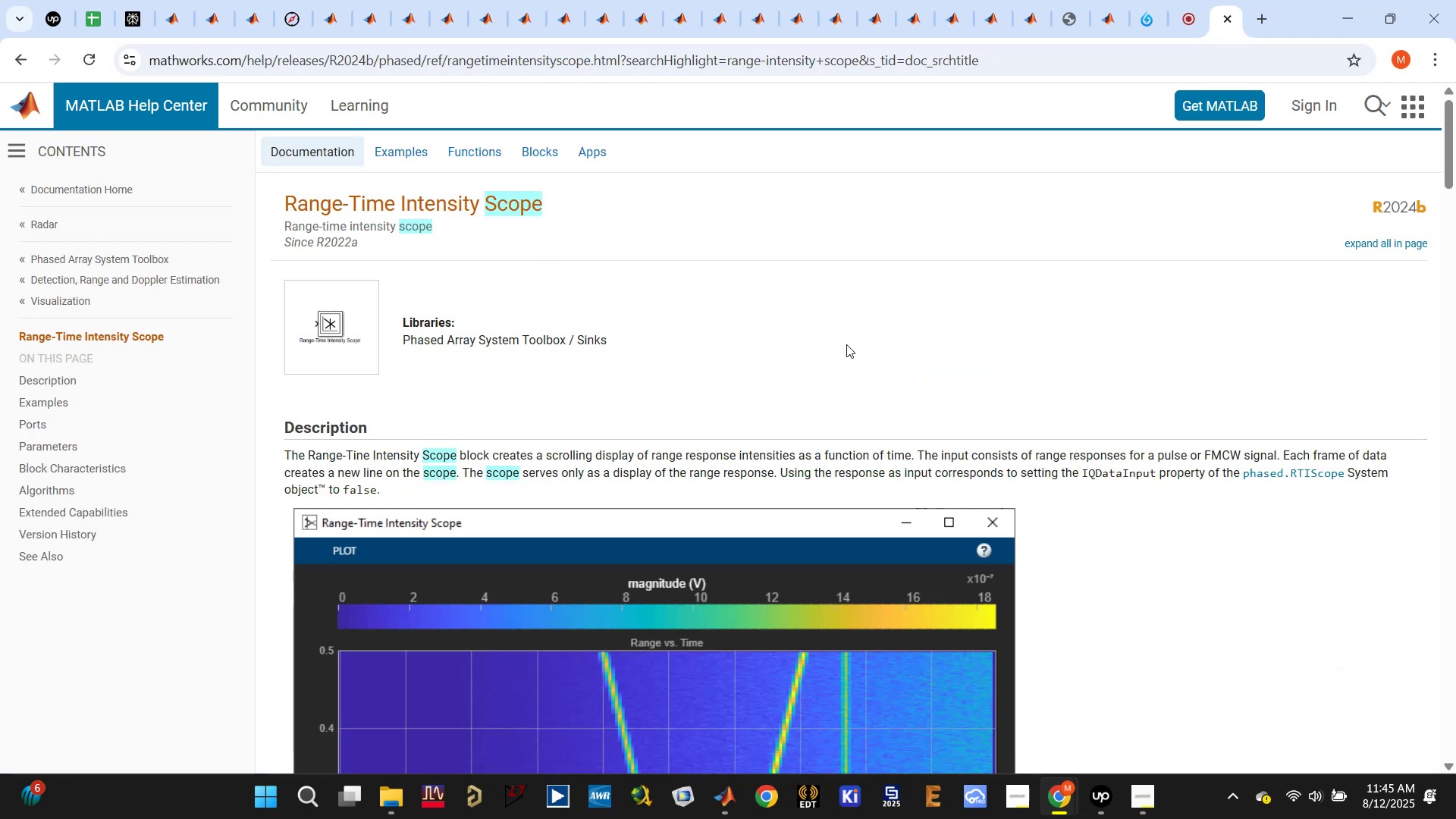 
wait(13.94)
 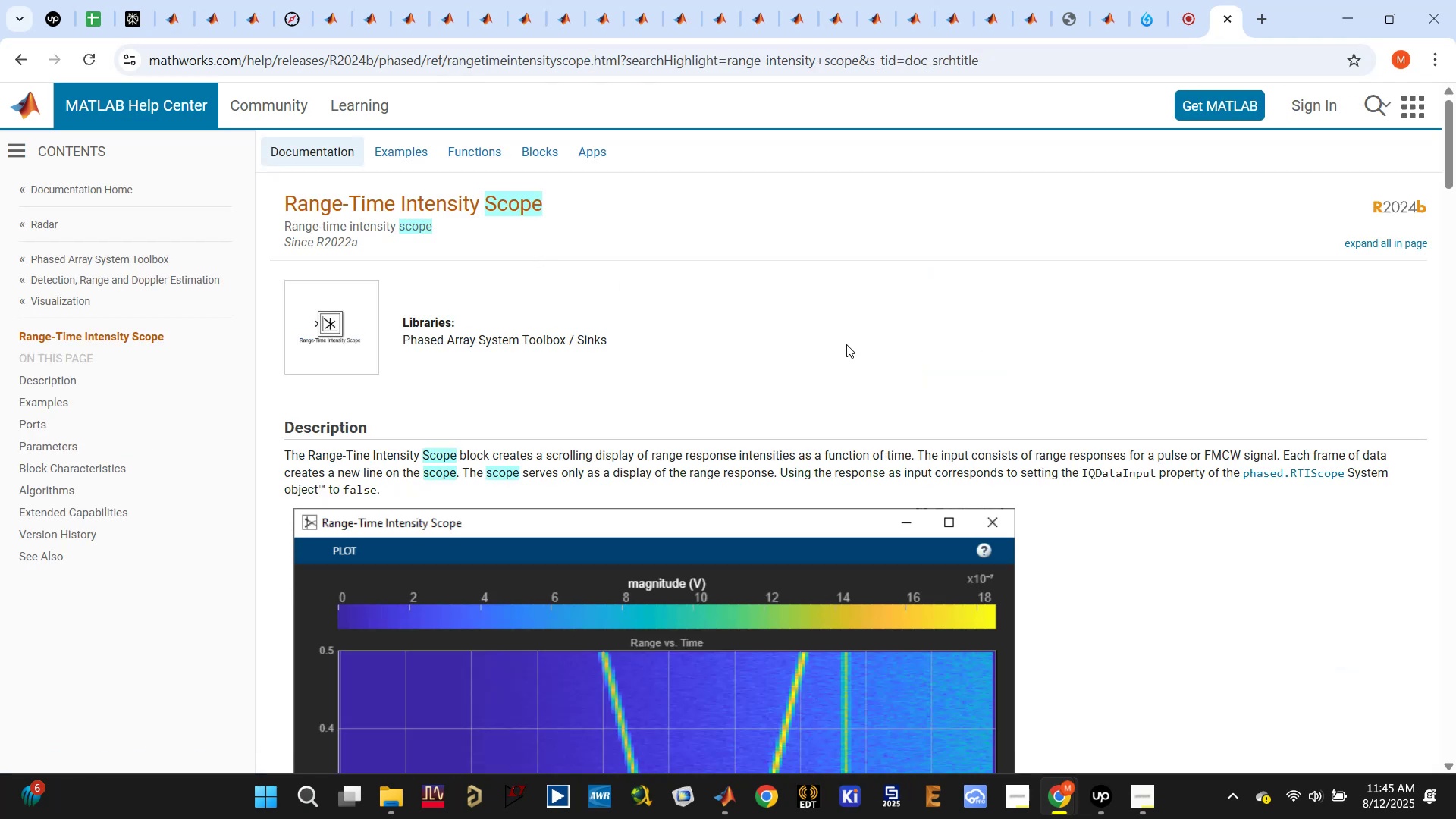 
scroll: coordinate [846, 344], scroll_direction: down, amount: 1.0
 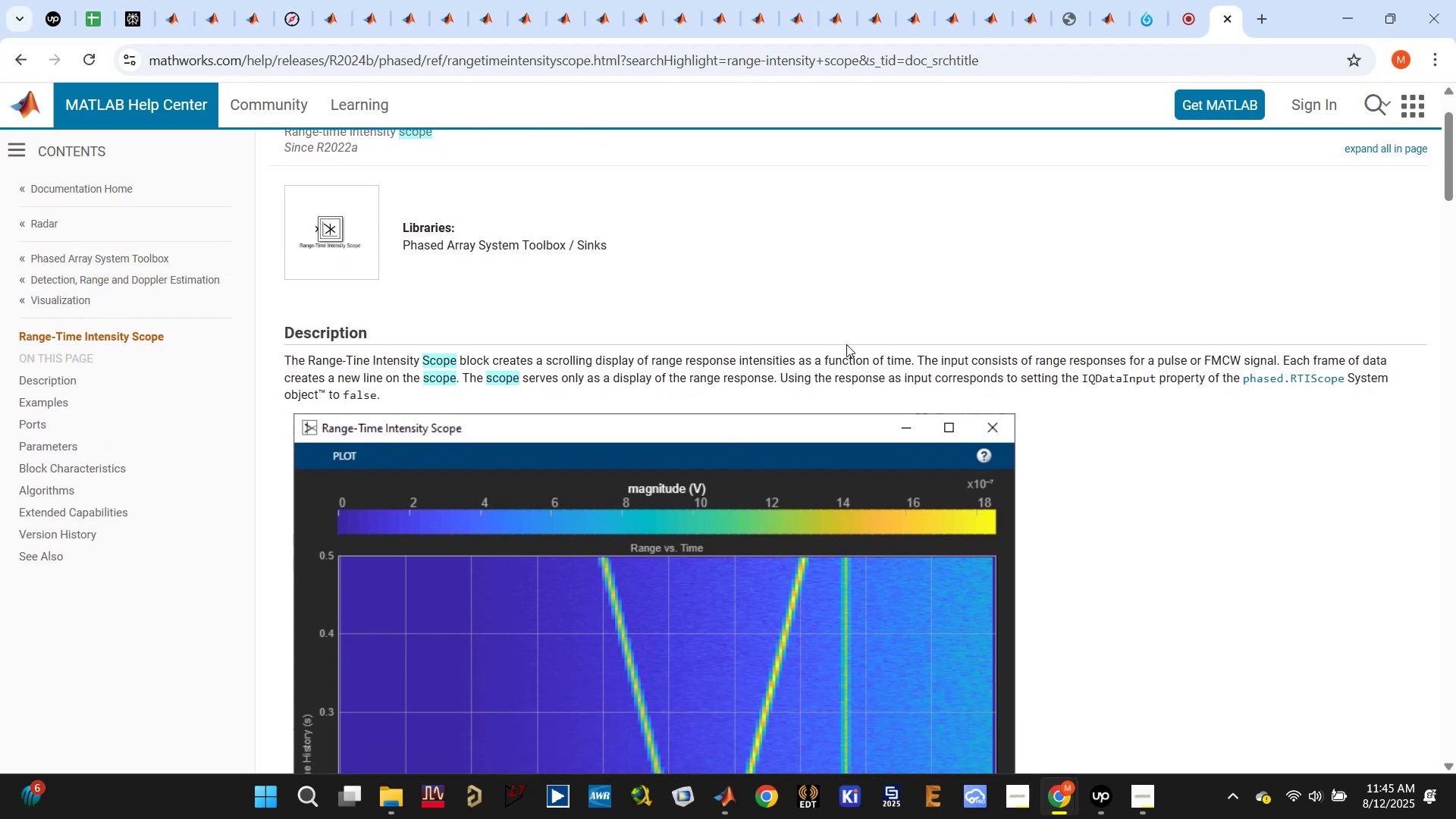 
wait(6.45)
 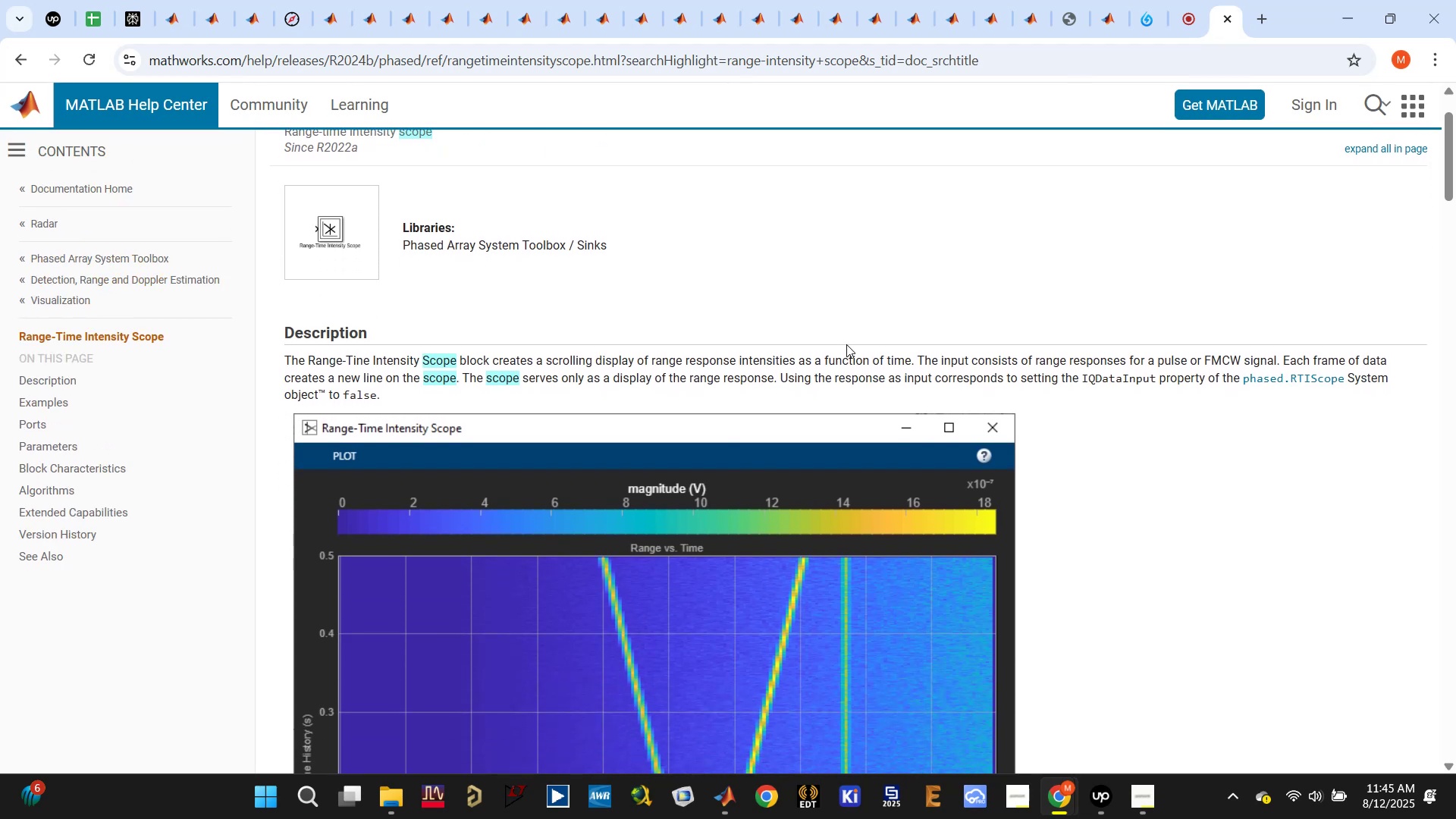 
scroll: coordinate [947, 356], scroll_direction: down, amount: 14.0
 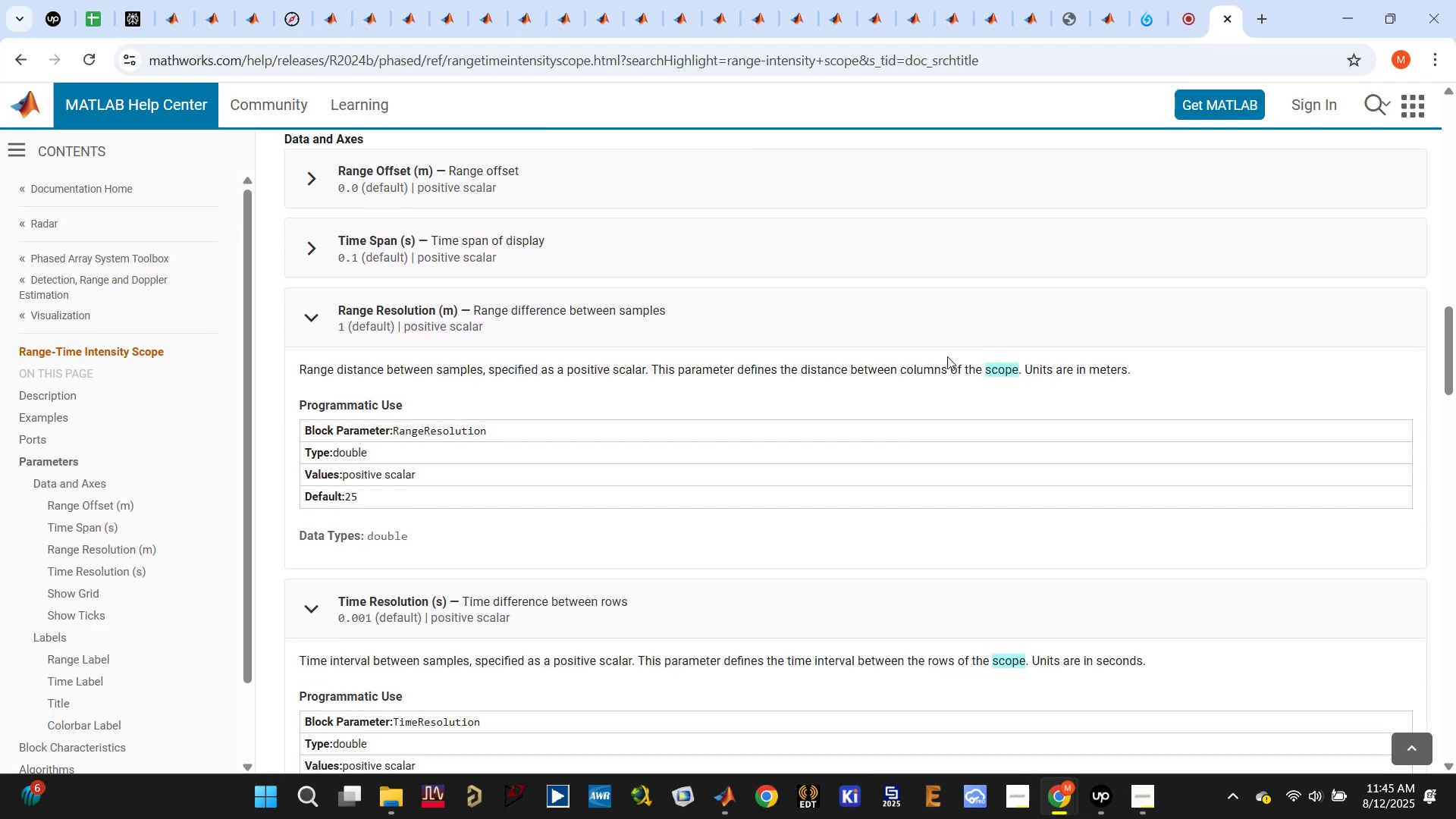 
scroll: coordinate [697, 460], scroll_direction: down, amount: 15.0
 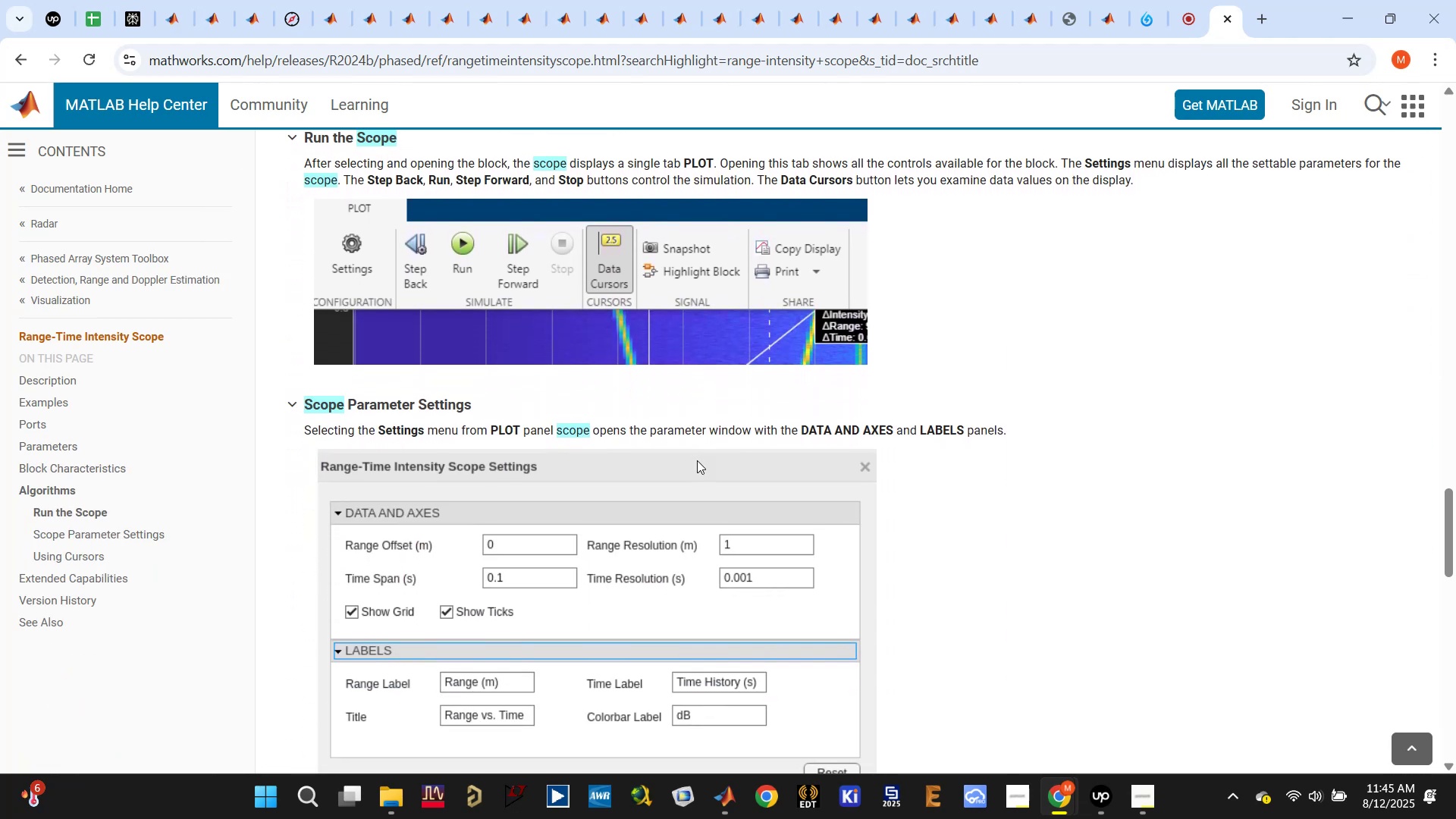 
scroll: coordinate [697, 461], scroll_direction: down, amount: 10.0
 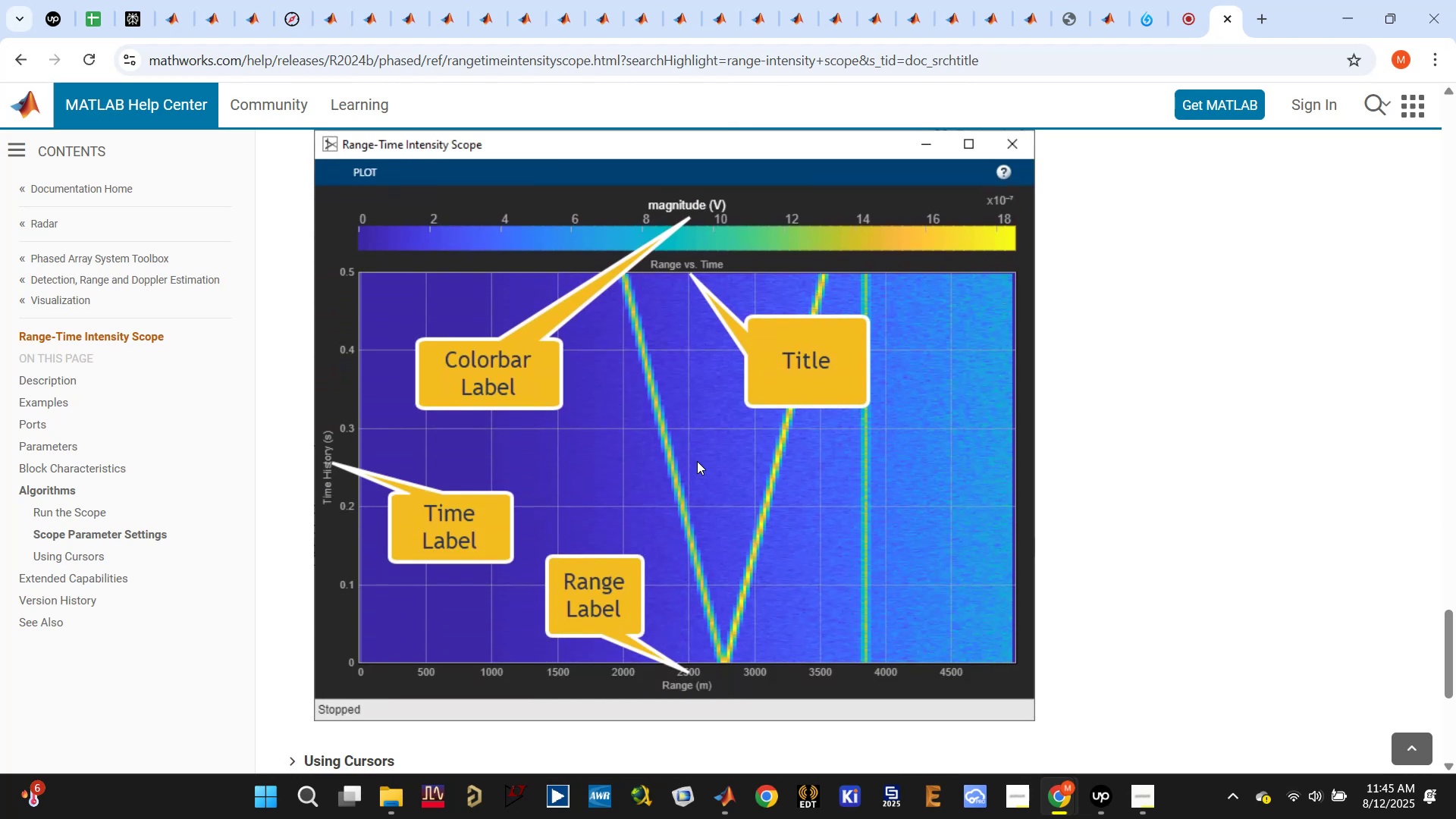 
scroll: coordinate [689, 504], scroll_direction: up, amount: 8.0
 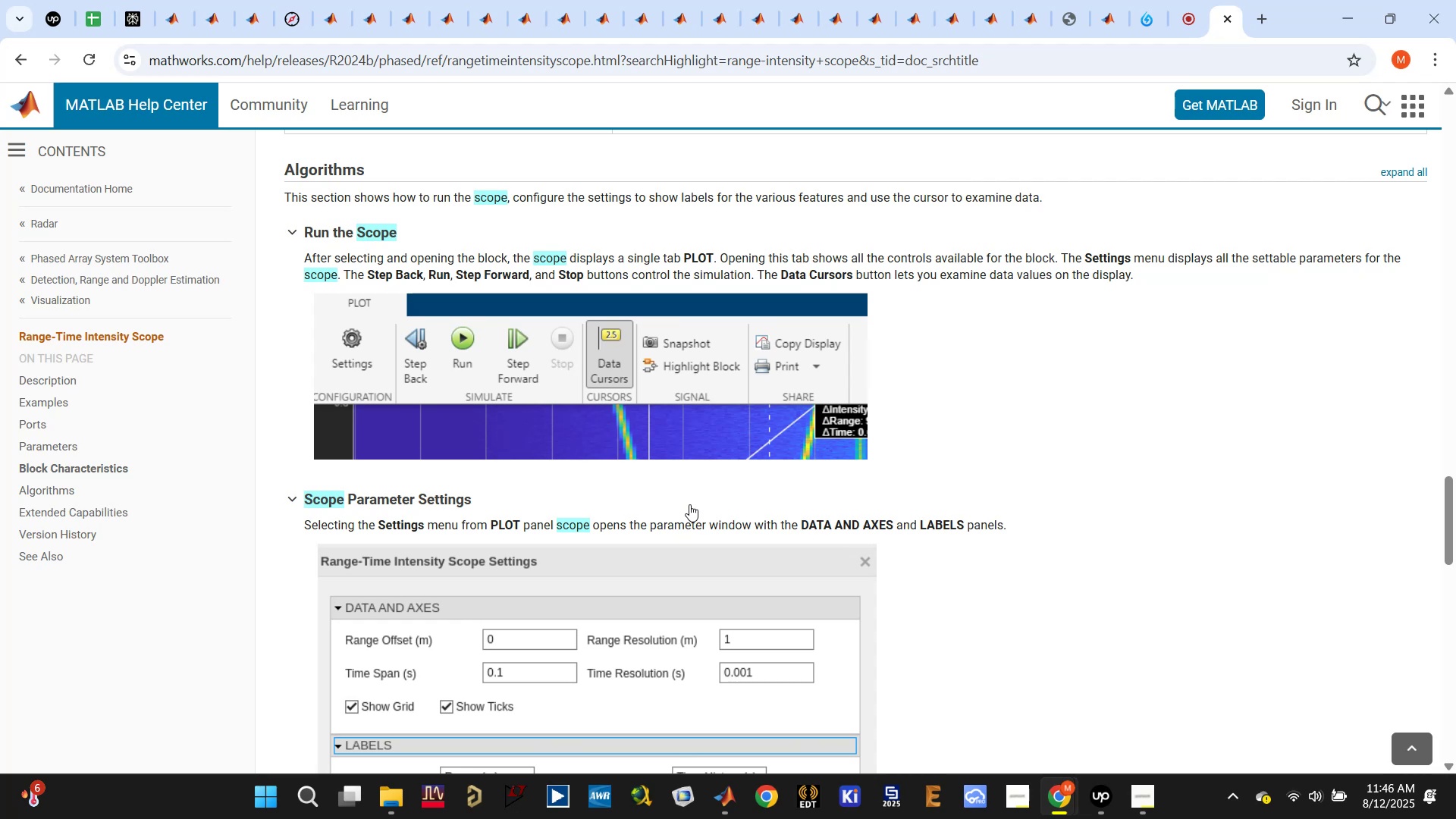 
scroll: coordinate [677, 487], scroll_direction: down, amount: 10.0
 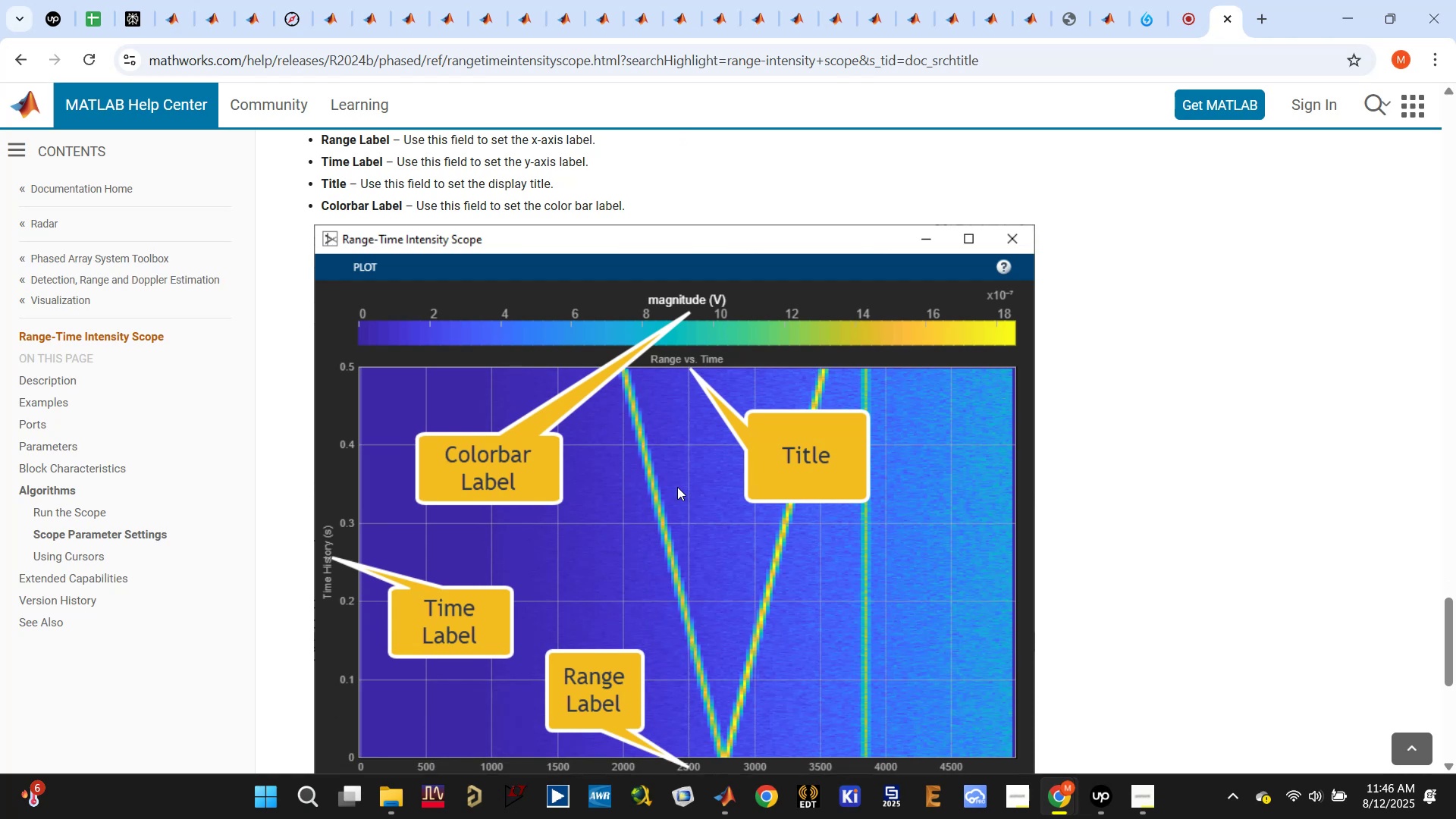 
scroll: coordinate [501, 444], scroll_direction: up, amount: 8.0
 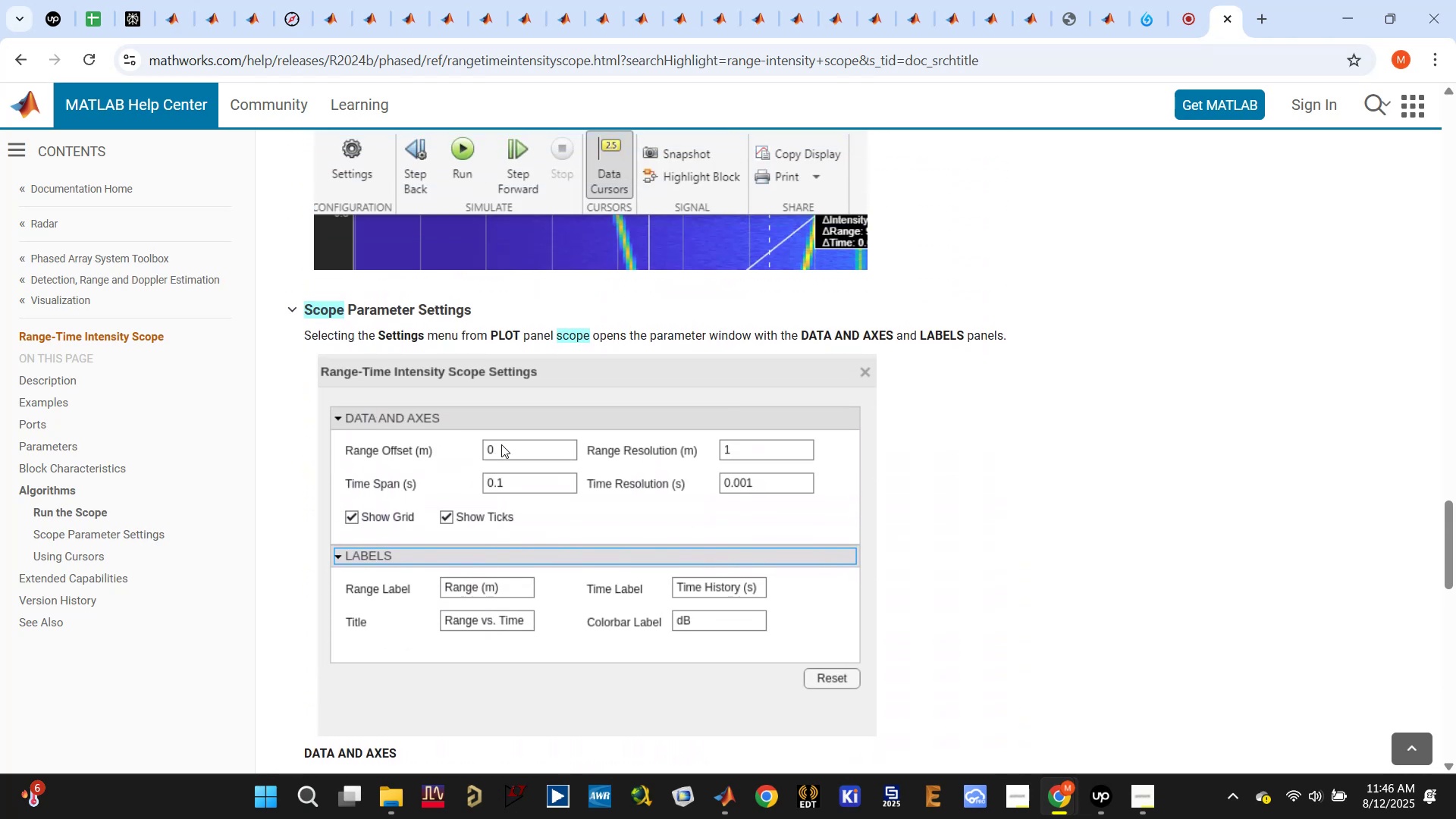 
scroll: coordinate [501, 444], scroll_direction: up, amount: 2.0
 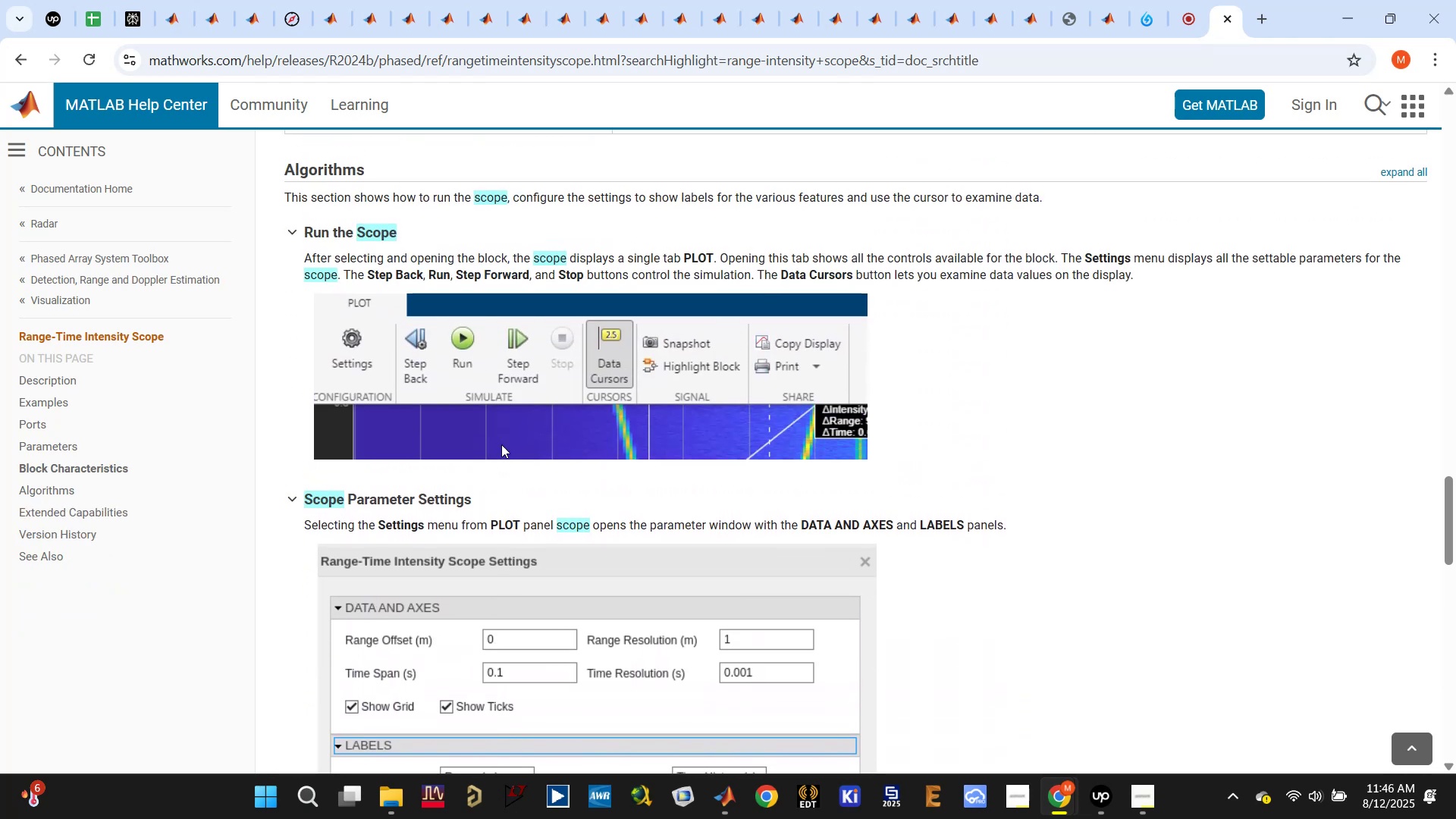 
scroll: coordinate [497, 445], scroll_direction: down, amount: 9.0
 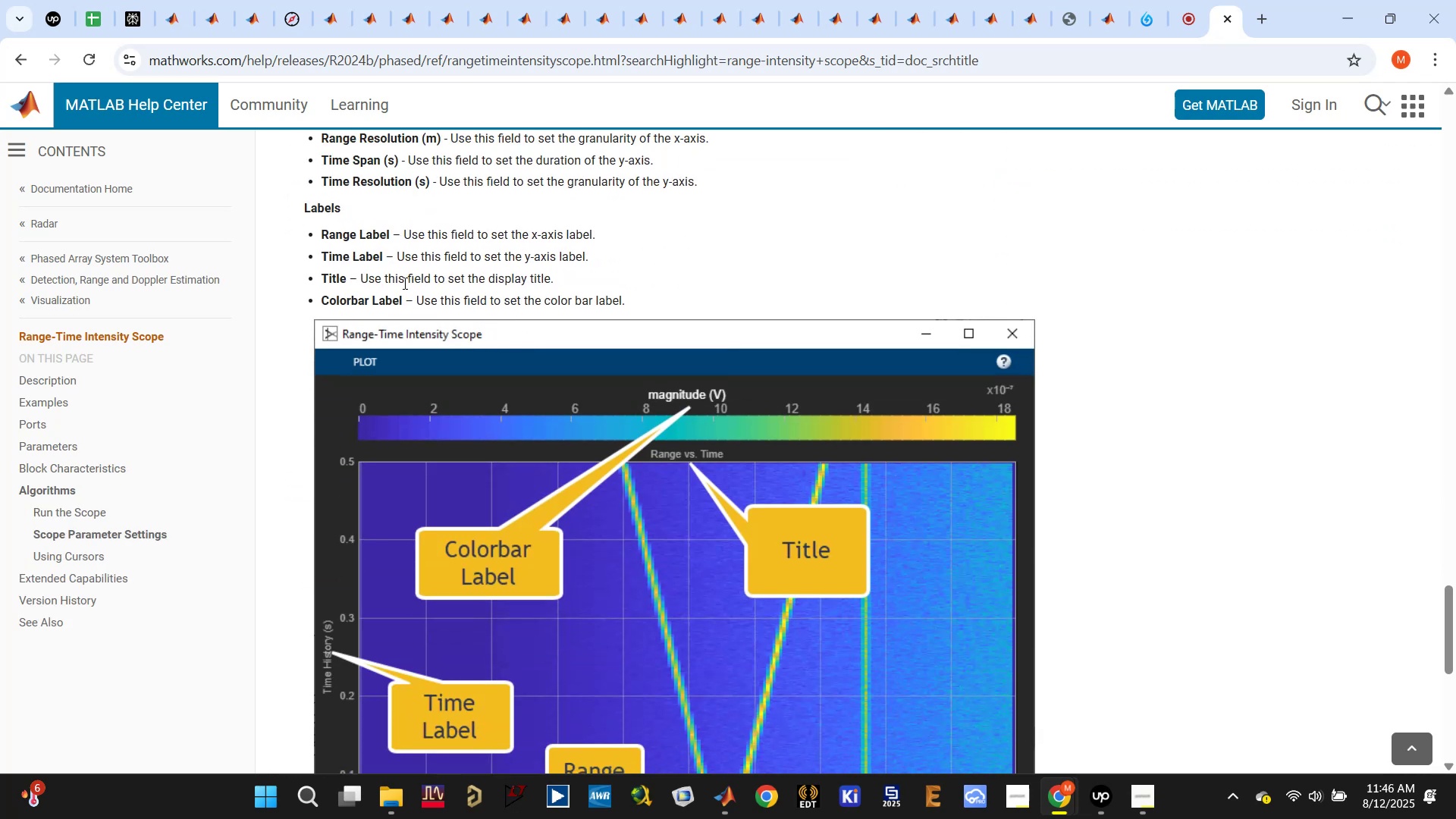 
double_click([341, 273])
 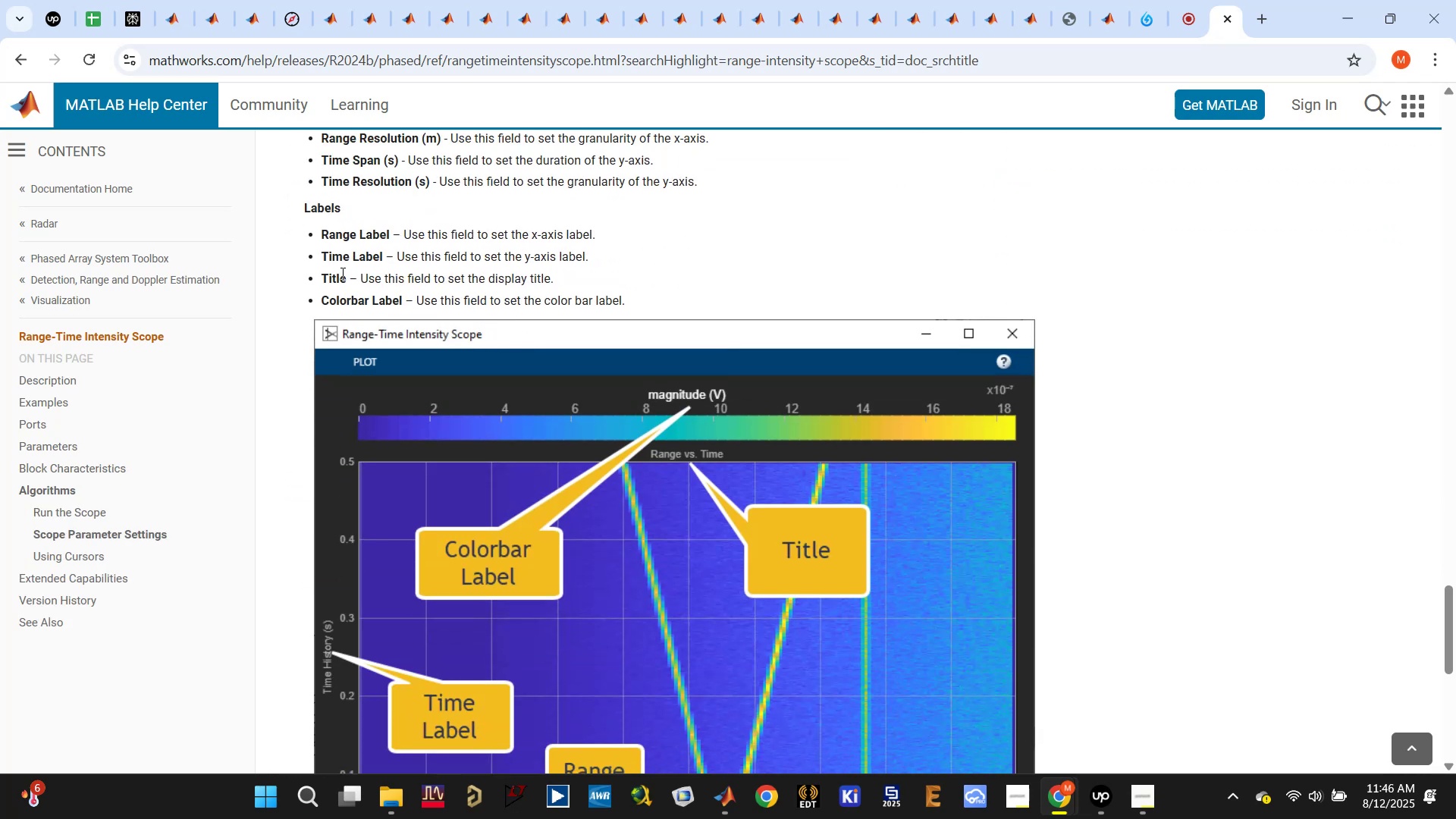 
triple_click([341, 273])
 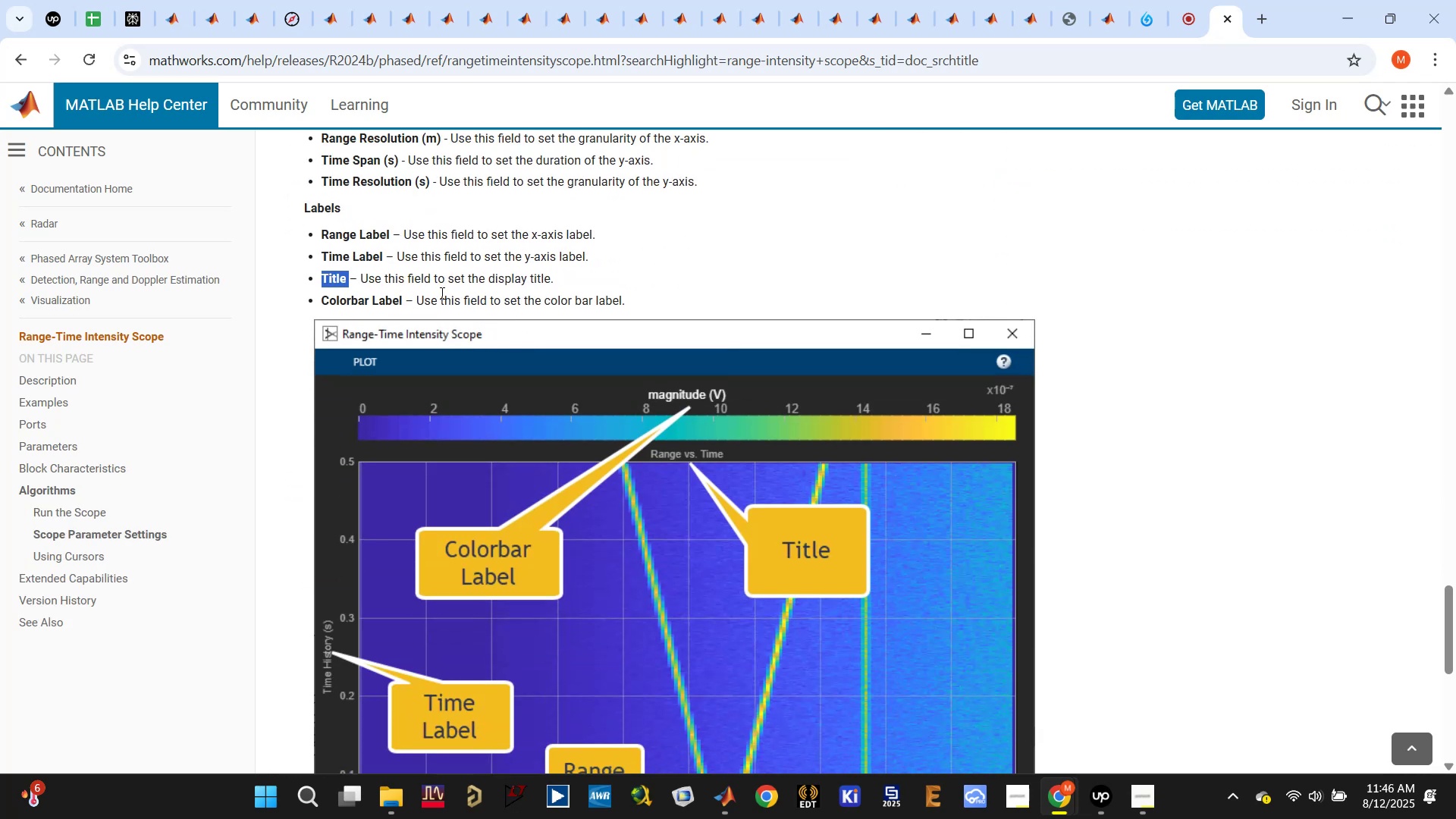 
scroll: coordinate [472, 291], scroll_direction: down, amount: 7.0
 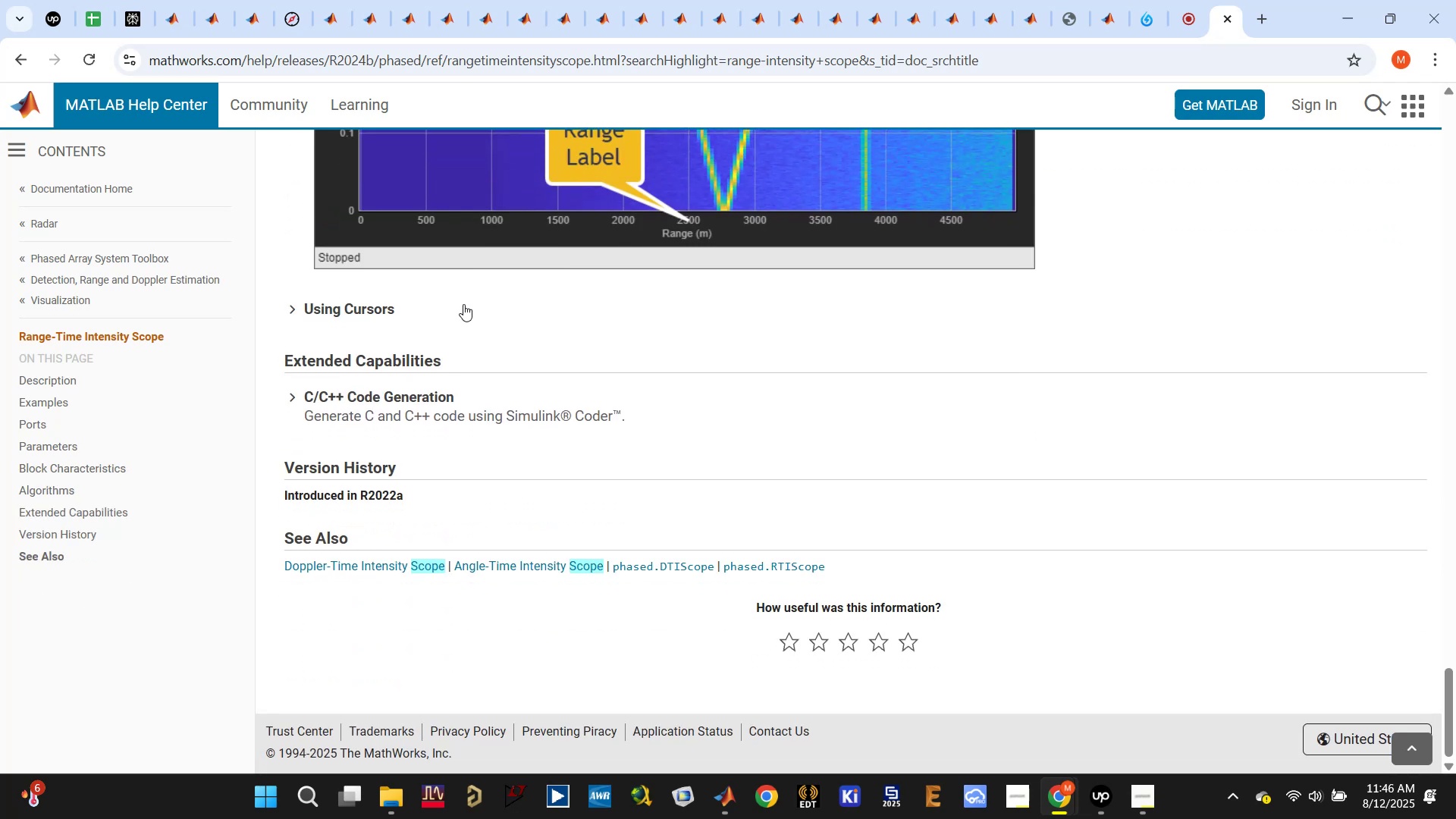 
scroll: coordinate [460, 309], scroll_direction: up, amount: 14.0
 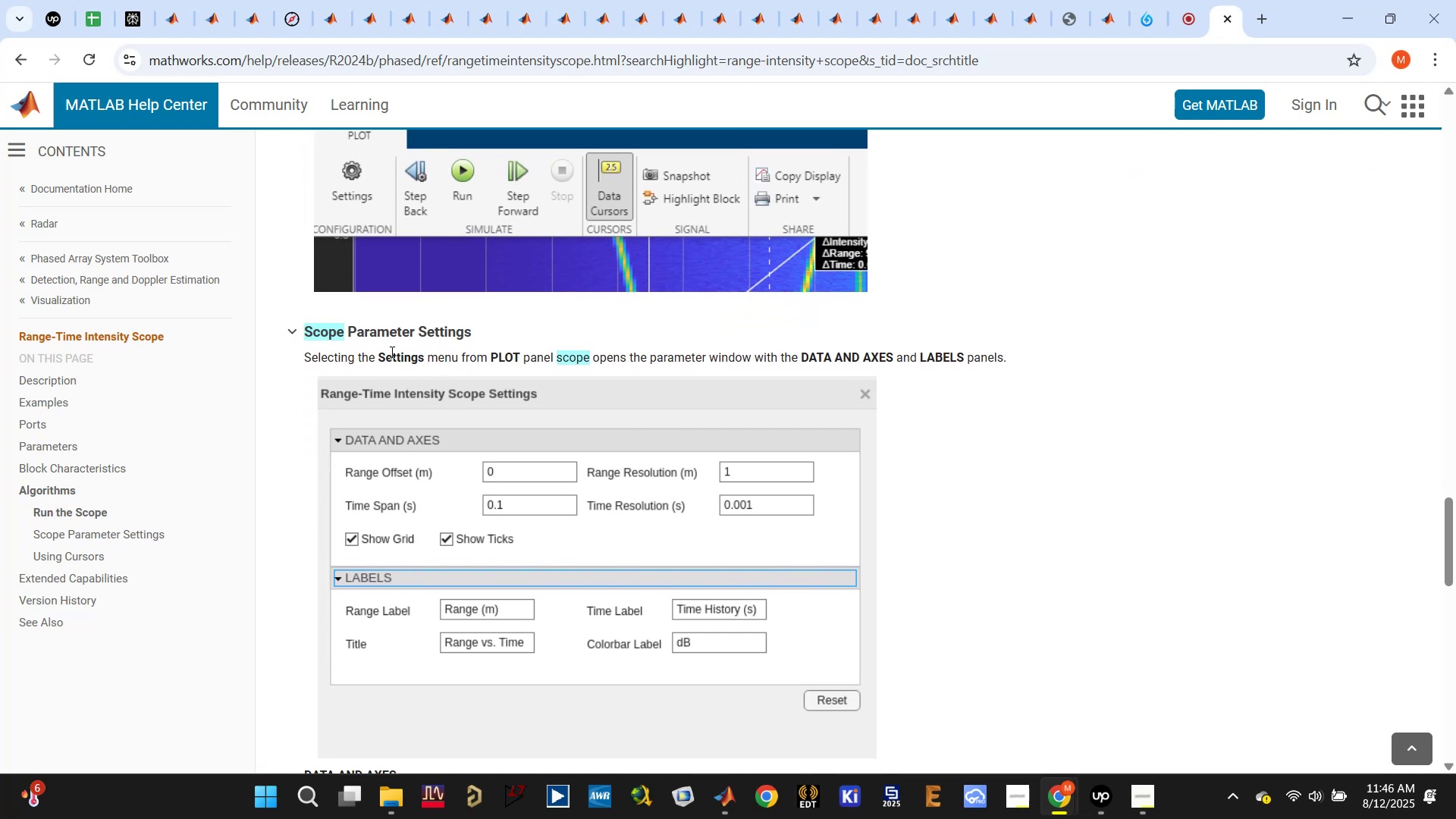 
wait(9.32)
 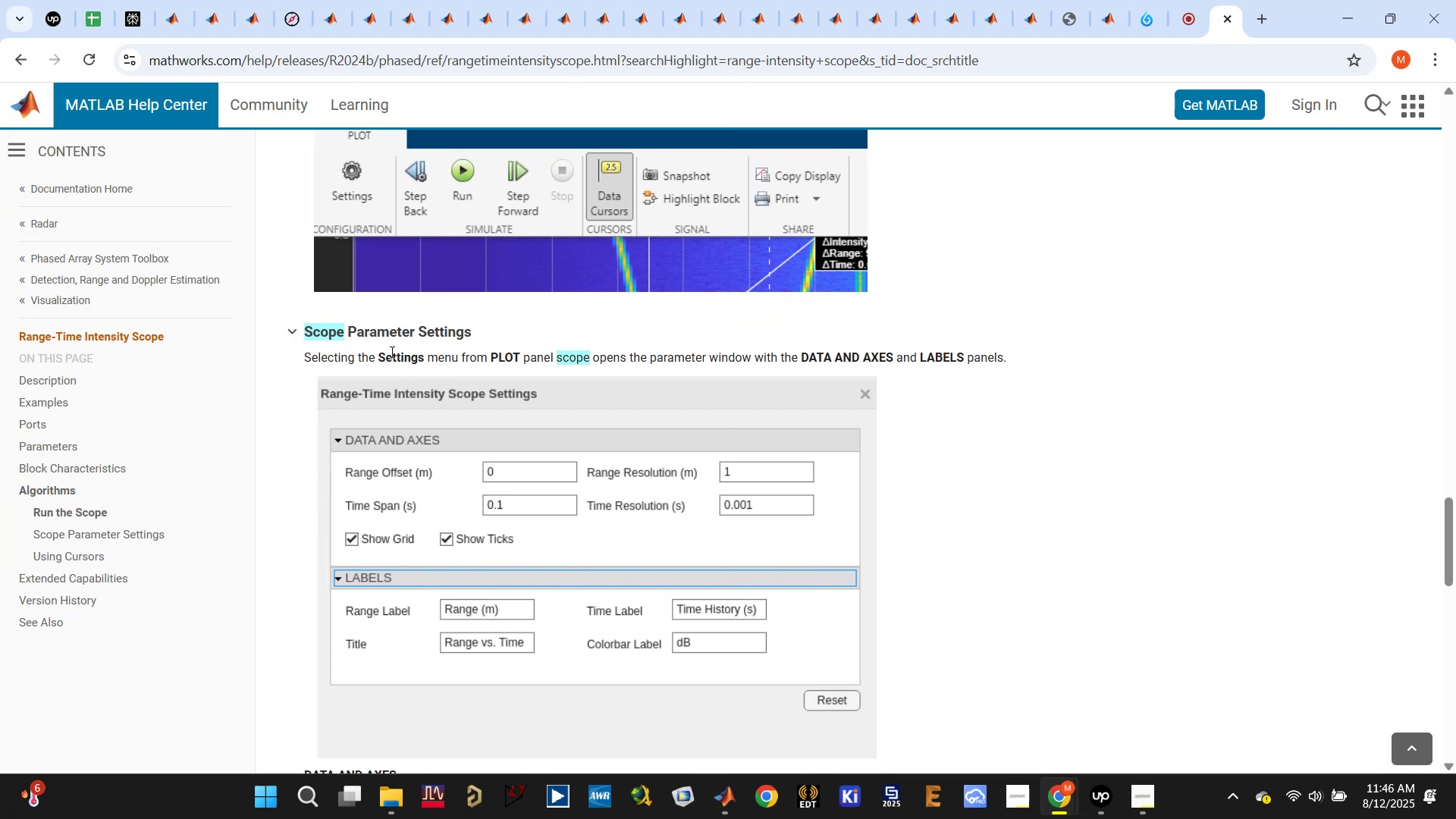 
scroll: coordinate [922, 381], scroll_direction: up, amount: 1.0
 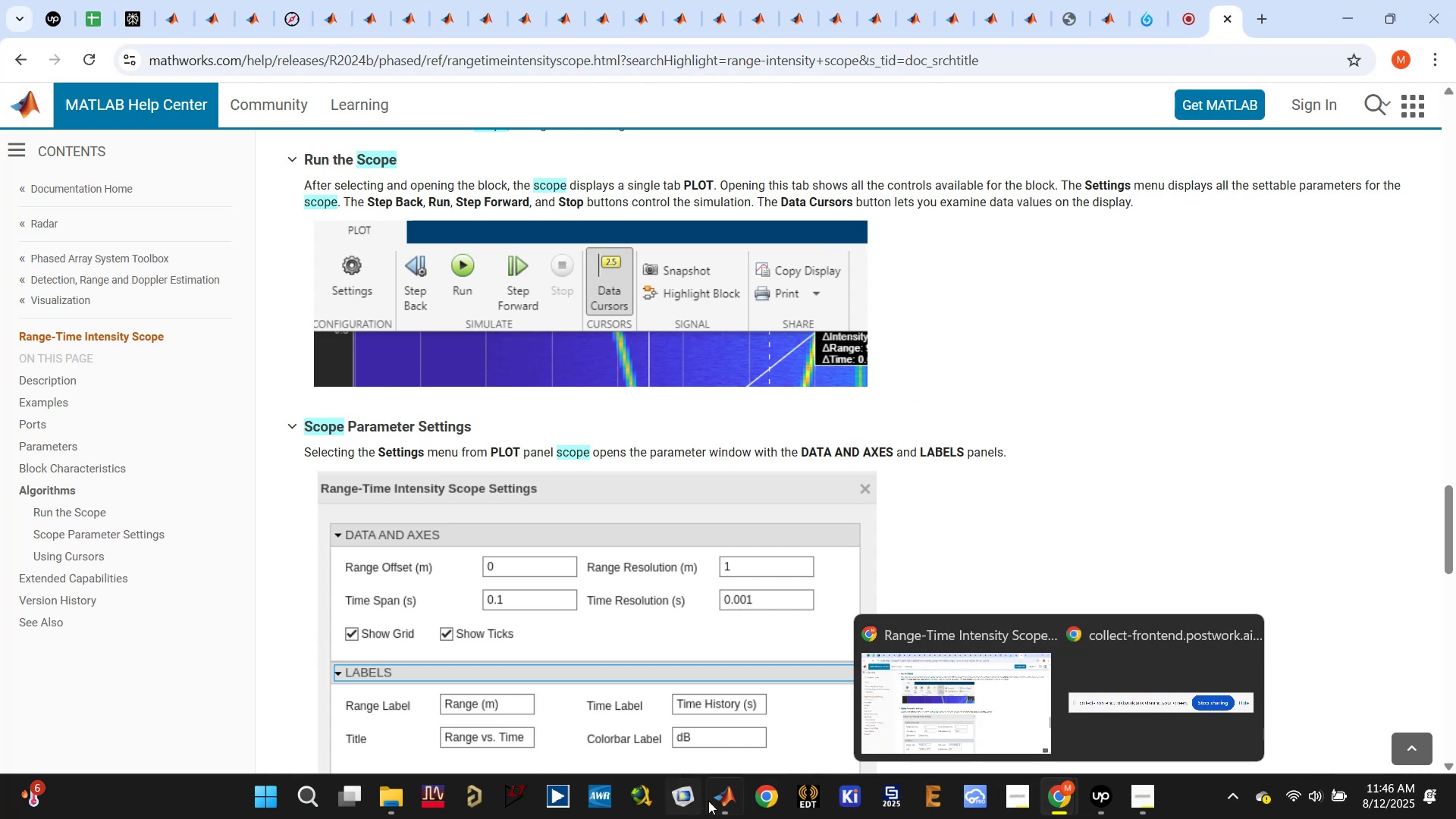 
wait(5.01)
 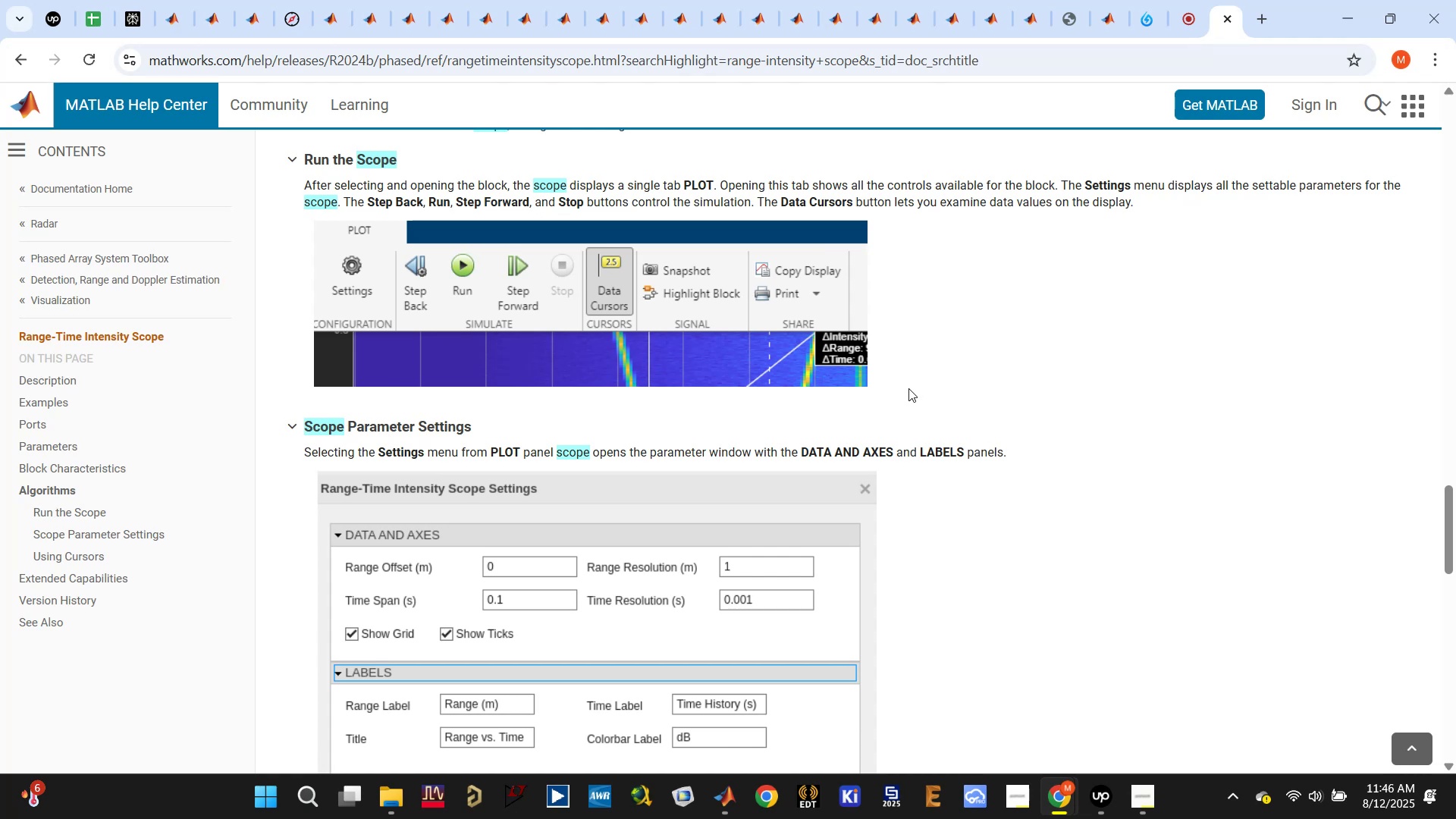 
left_click([648, 385])
 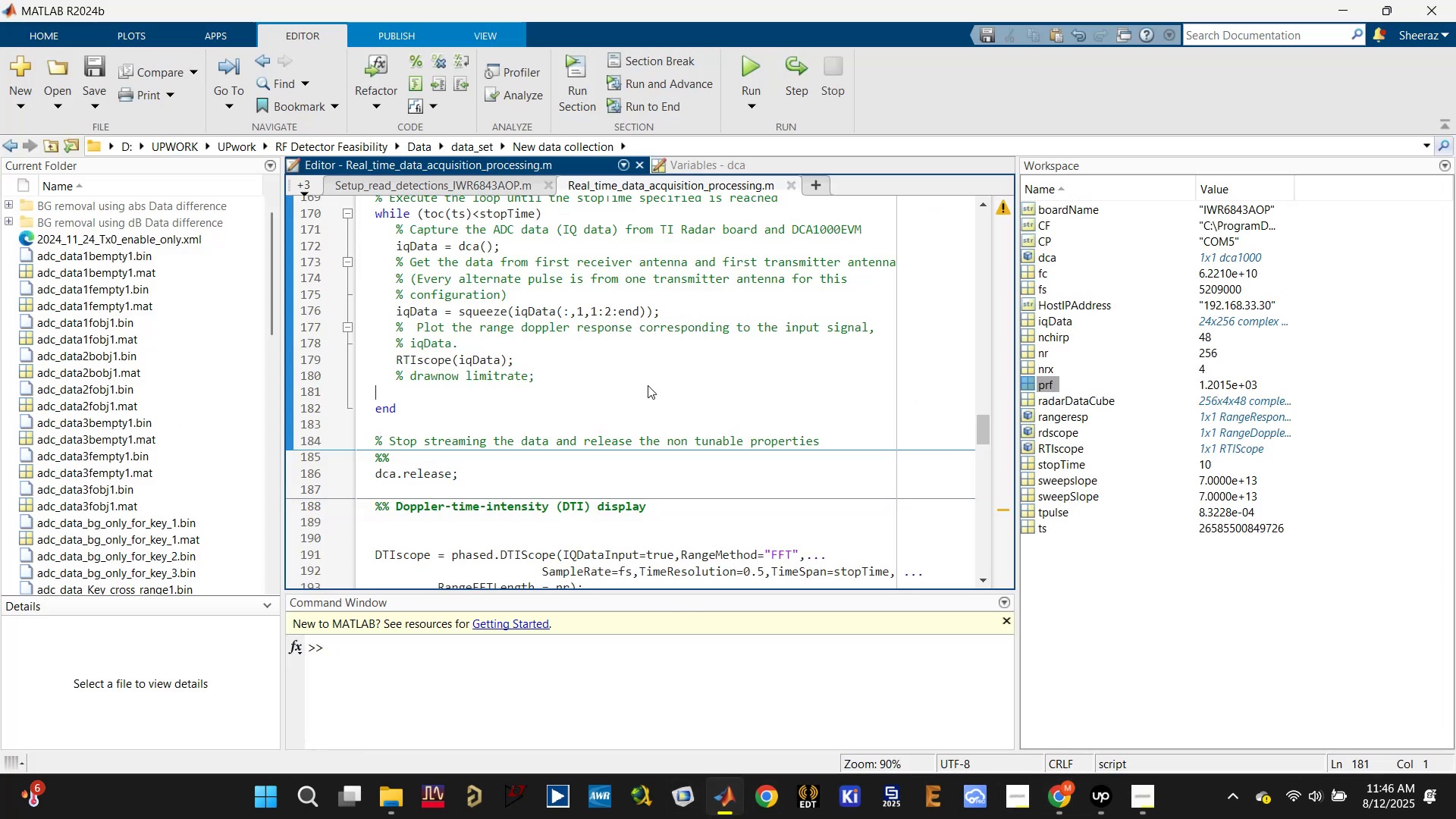 
key(Control+Enter)
 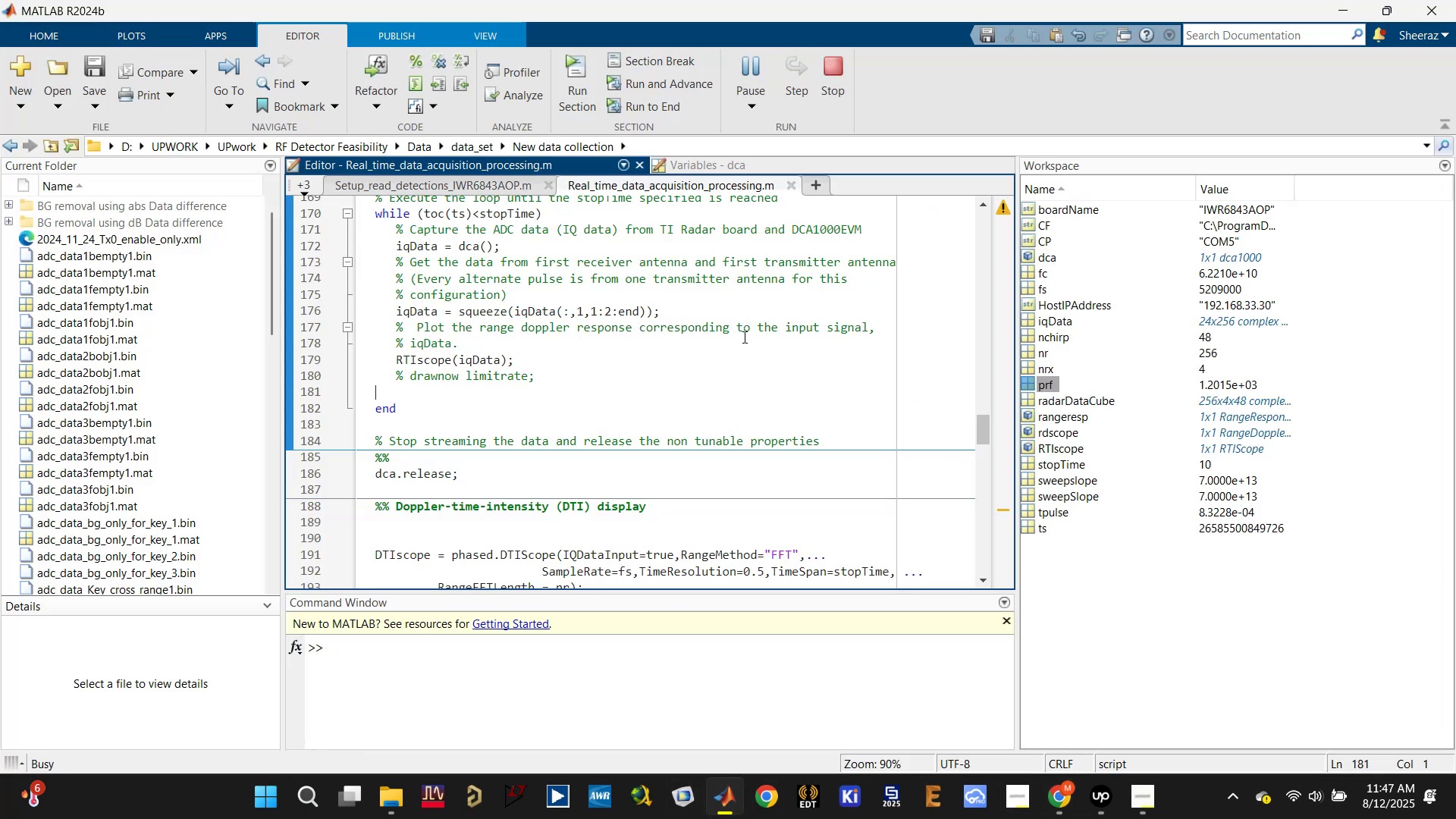 
scroll: coordinate [752, 362], scroll_direction: up, amount: 2.0
 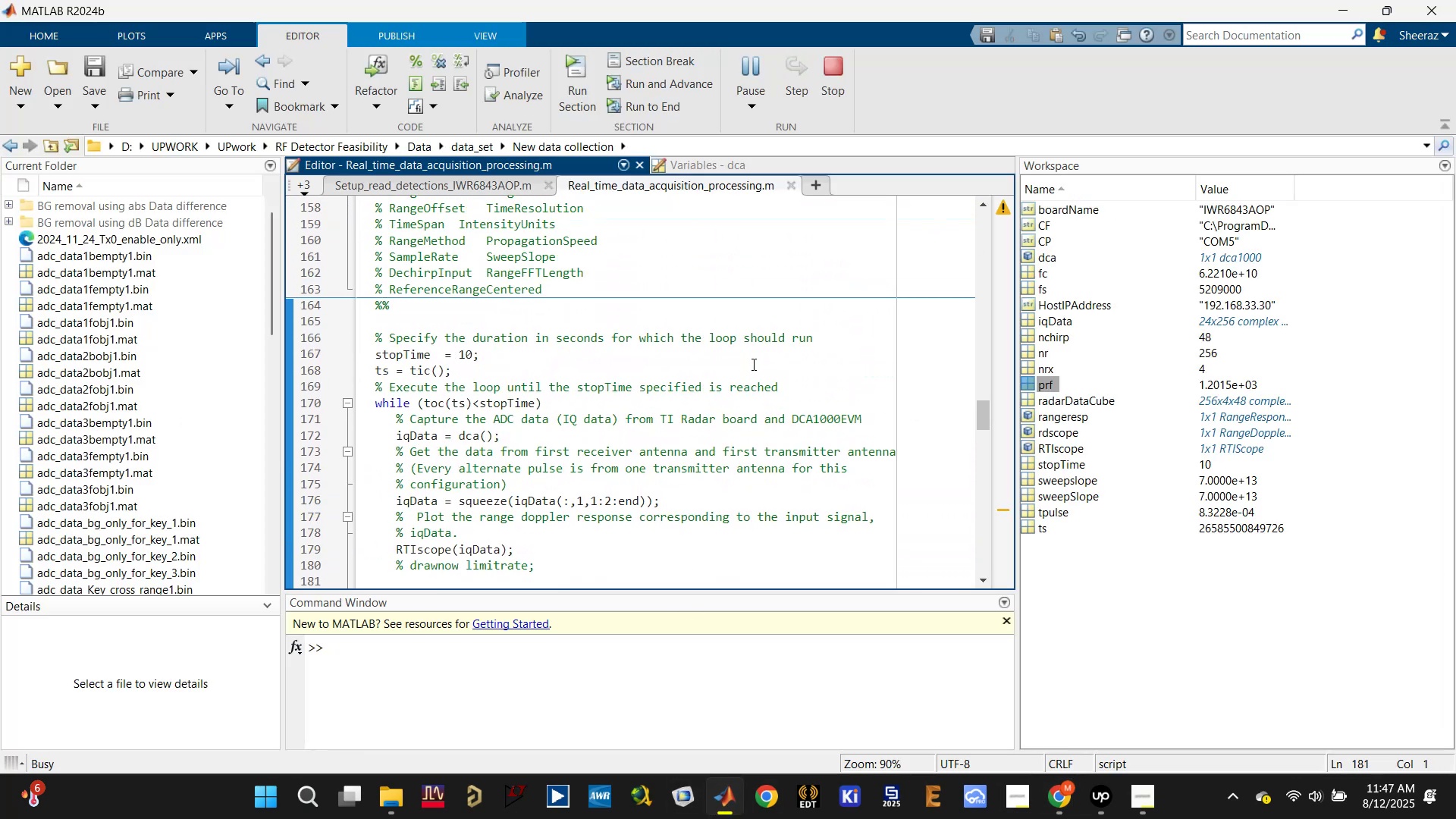 
scroll: coordinate [748, 366], scroll_direction: down, amount: 1.0
 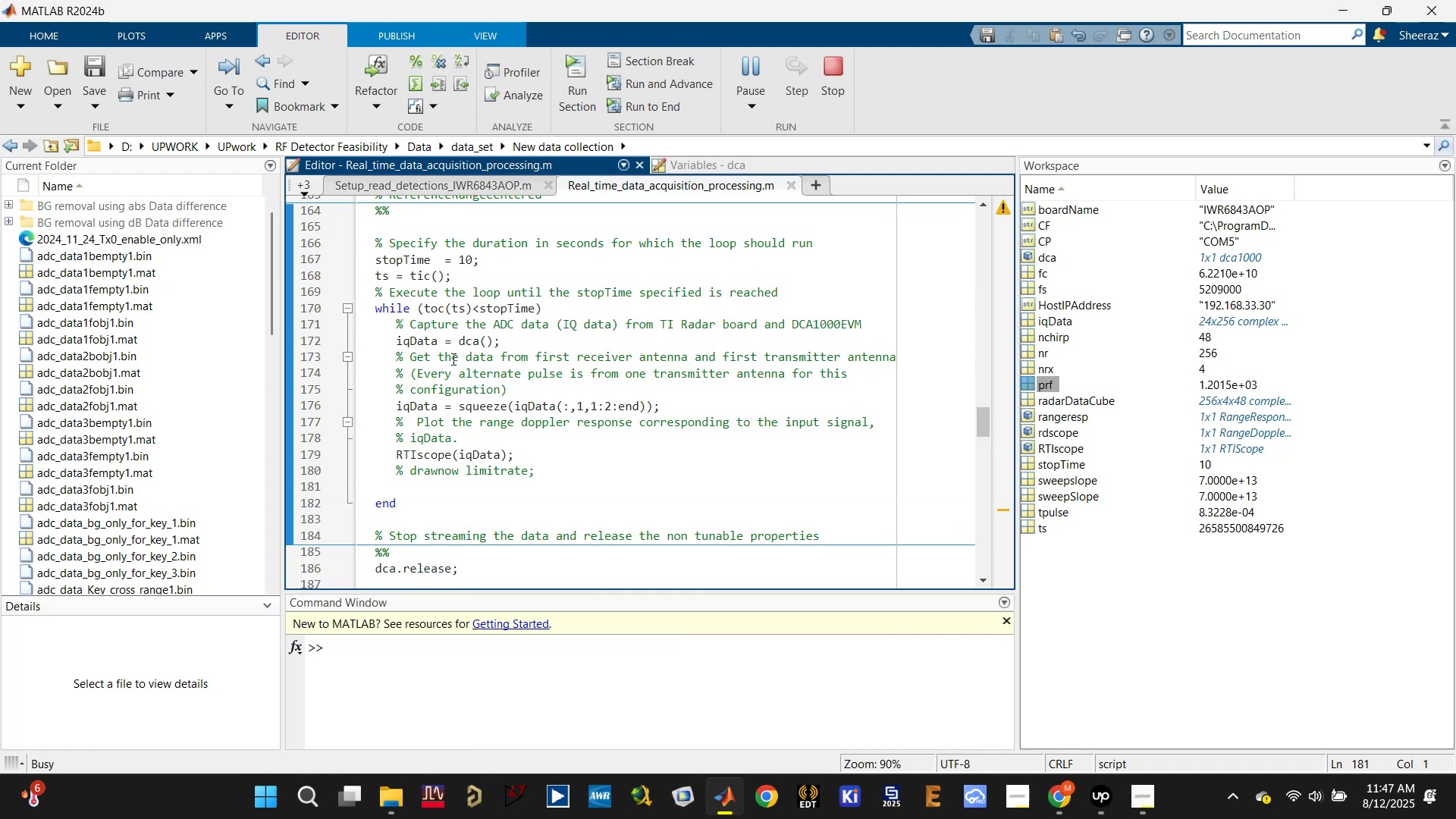 
scroll: coordinate [426, 325], scroll_direction: up, amount: 1.0
 